 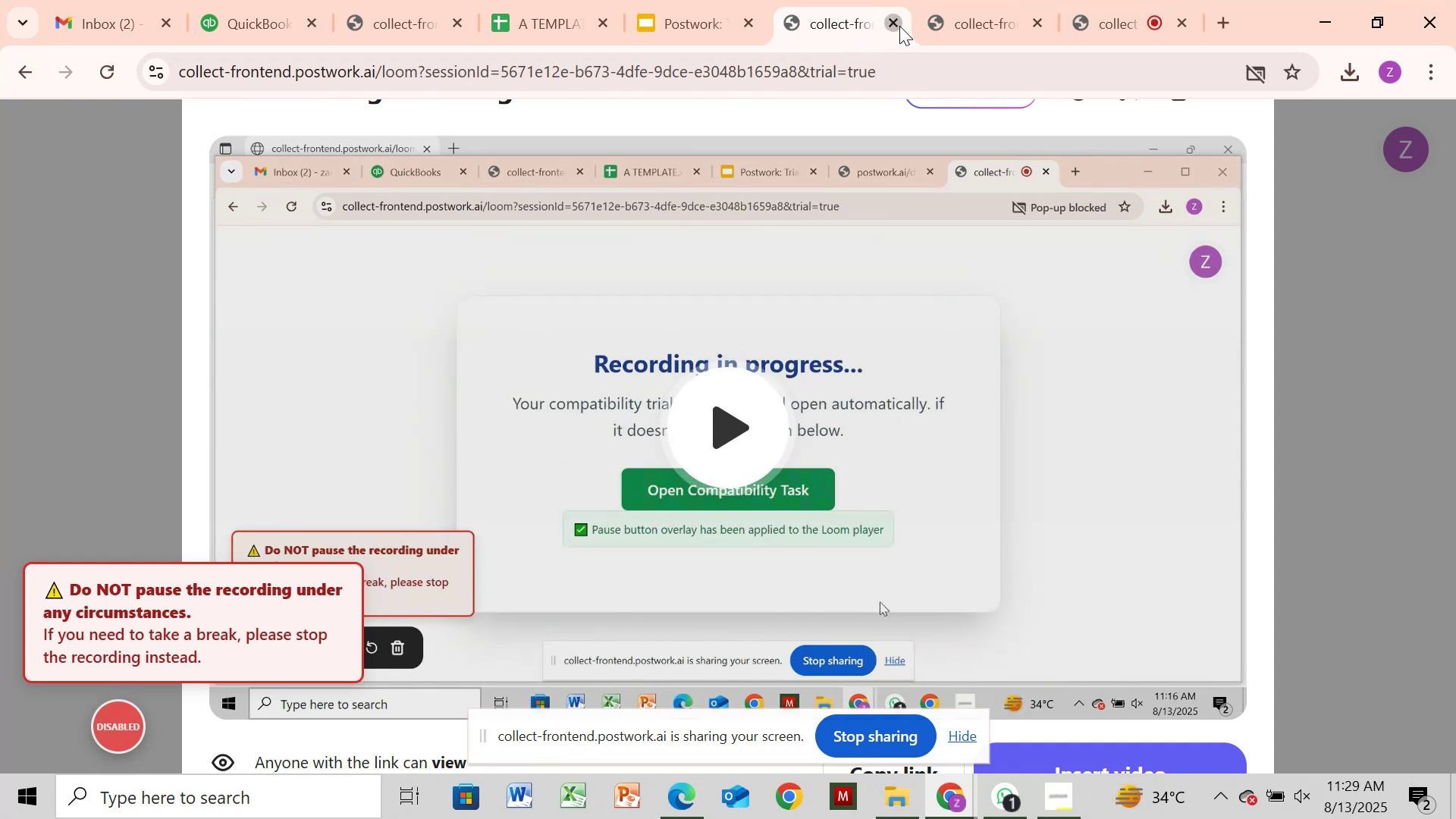 
left_click([1304, 243])
 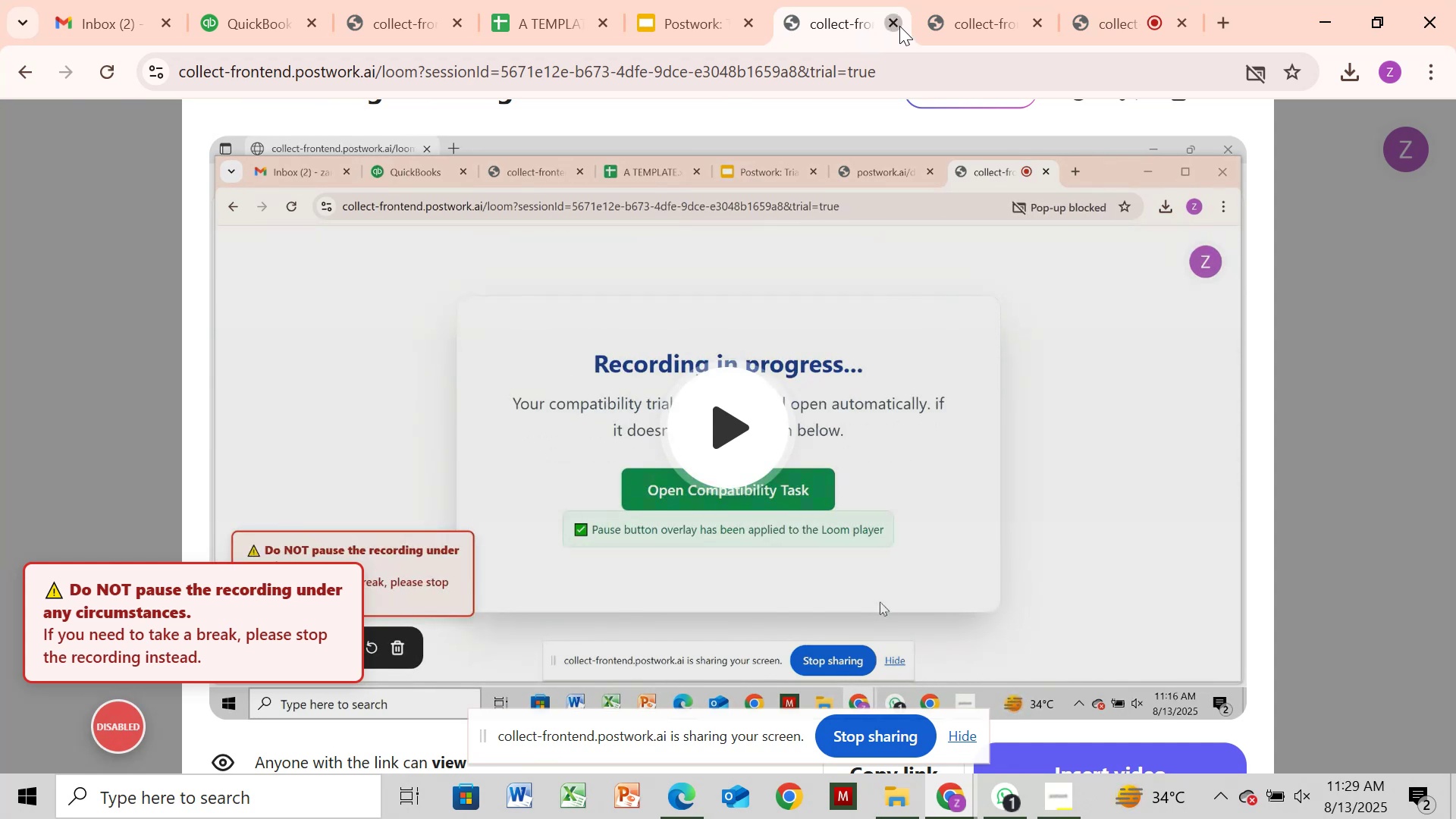 
left_click_drag(start_coordinate=[1449, 285], to_coordinate=[1423, 287])
 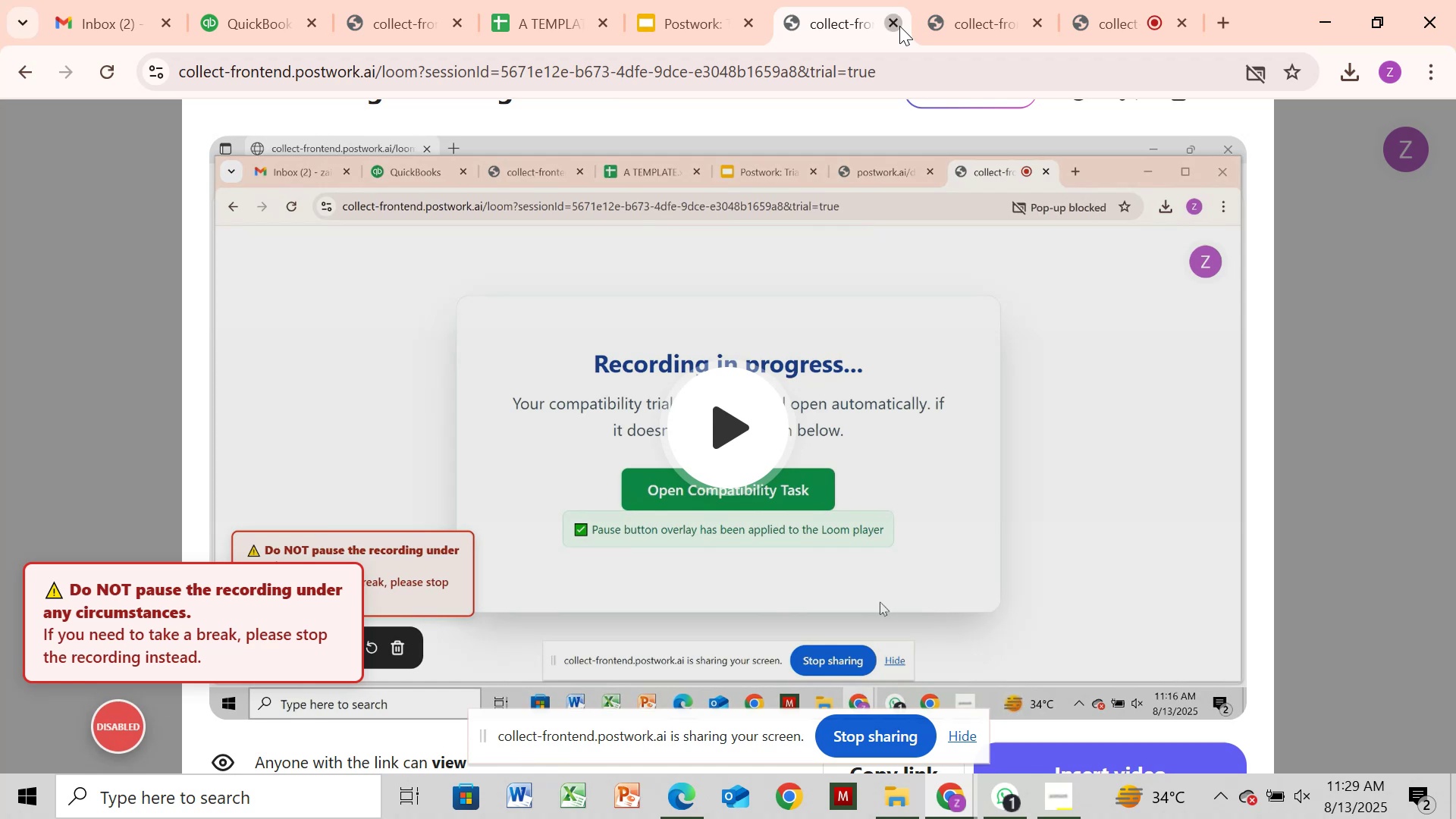 
left_click([818, 212])
 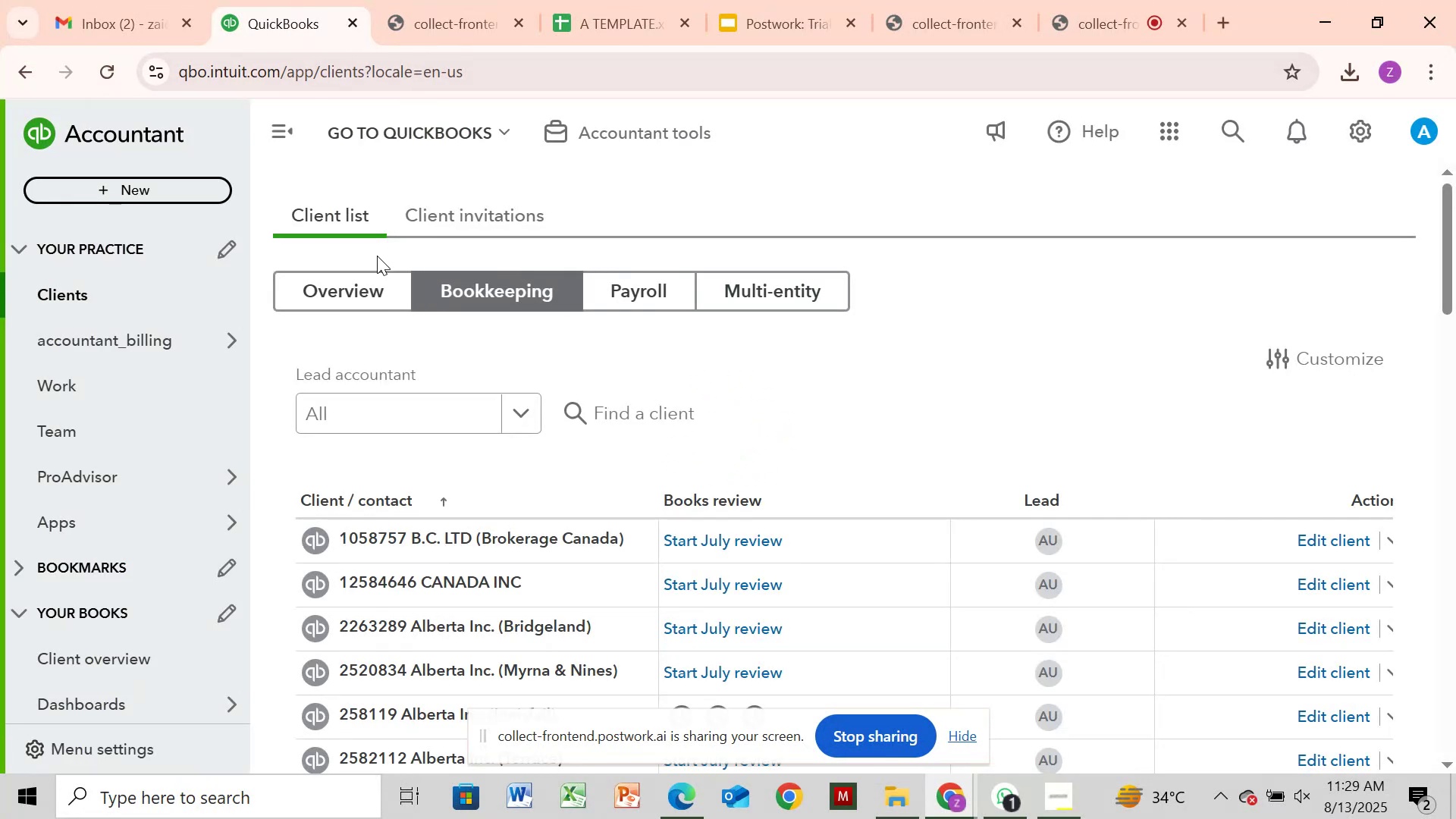 
wait(17.96)
 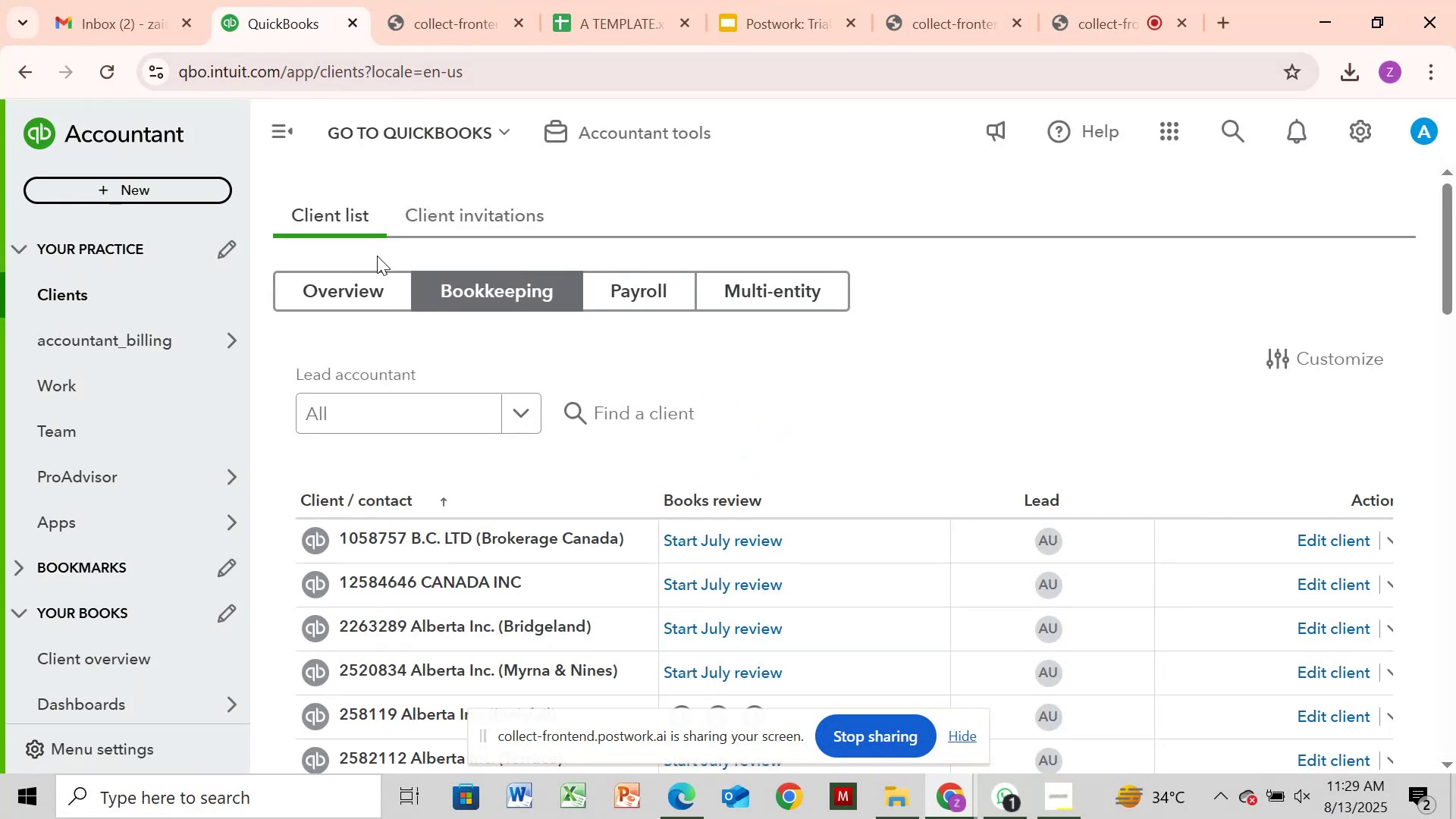 
left_click([435, 141])
 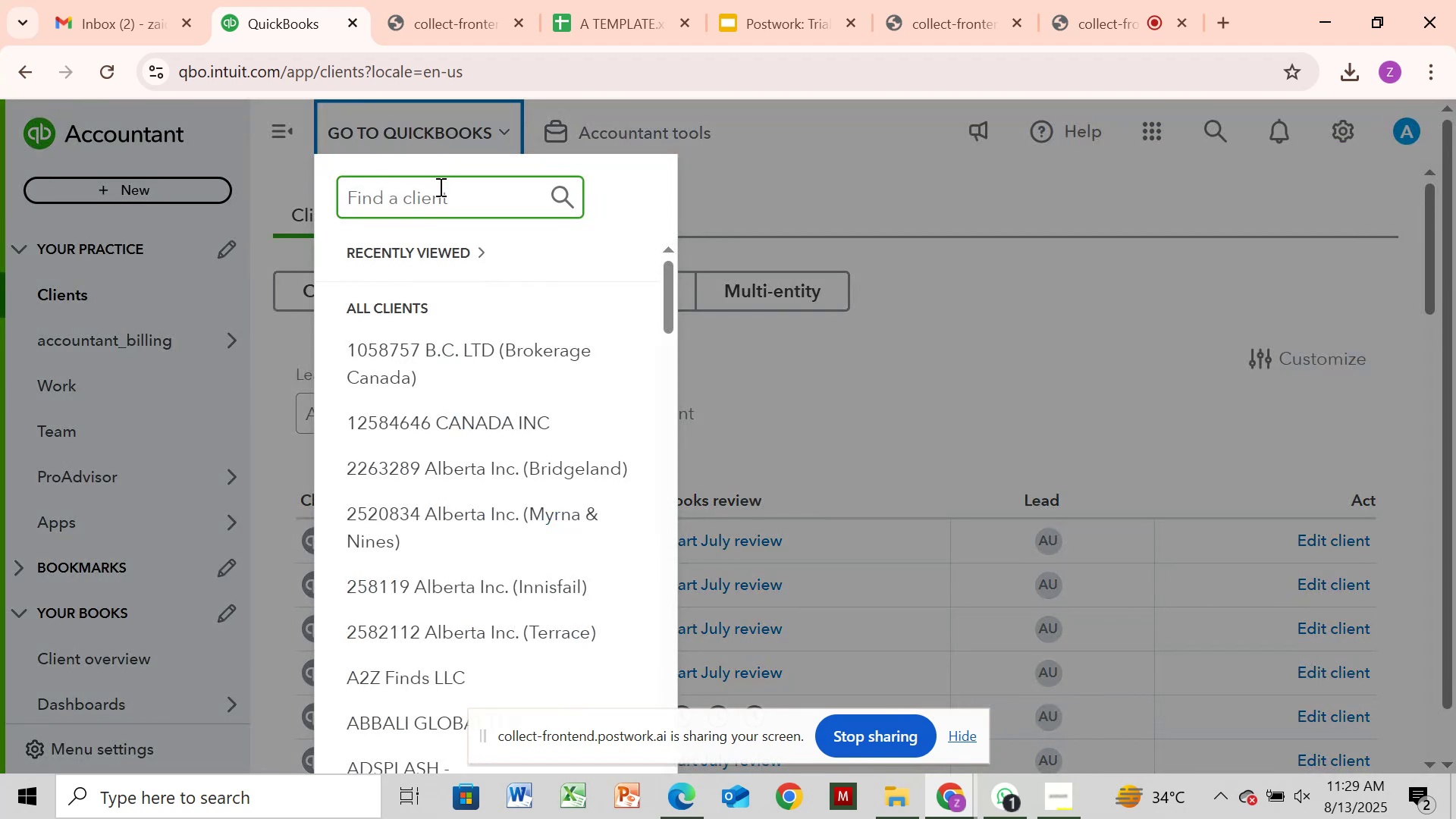 
left_click([438, 193])
 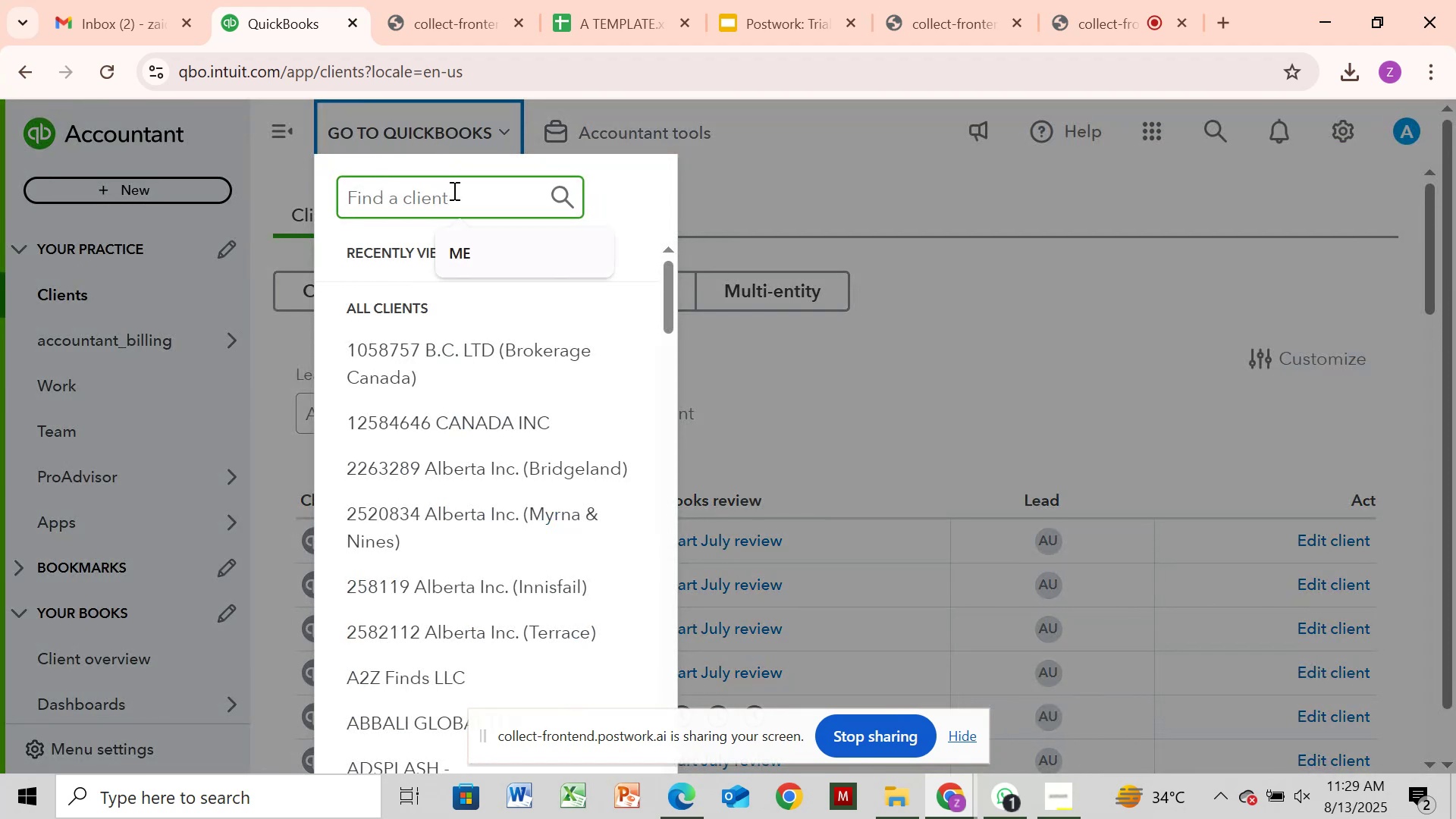 
type(me)
 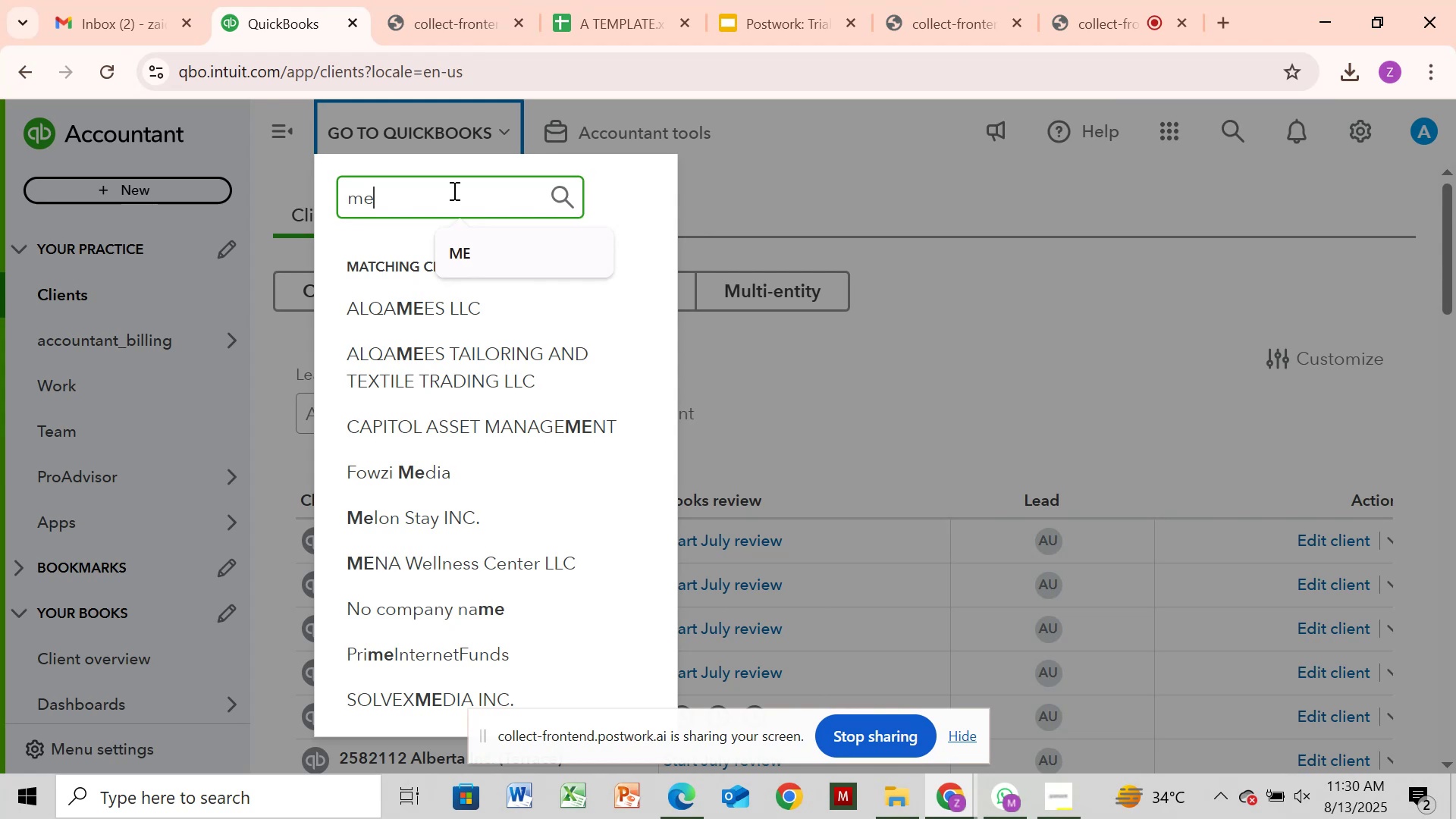 
wait(47.63)
 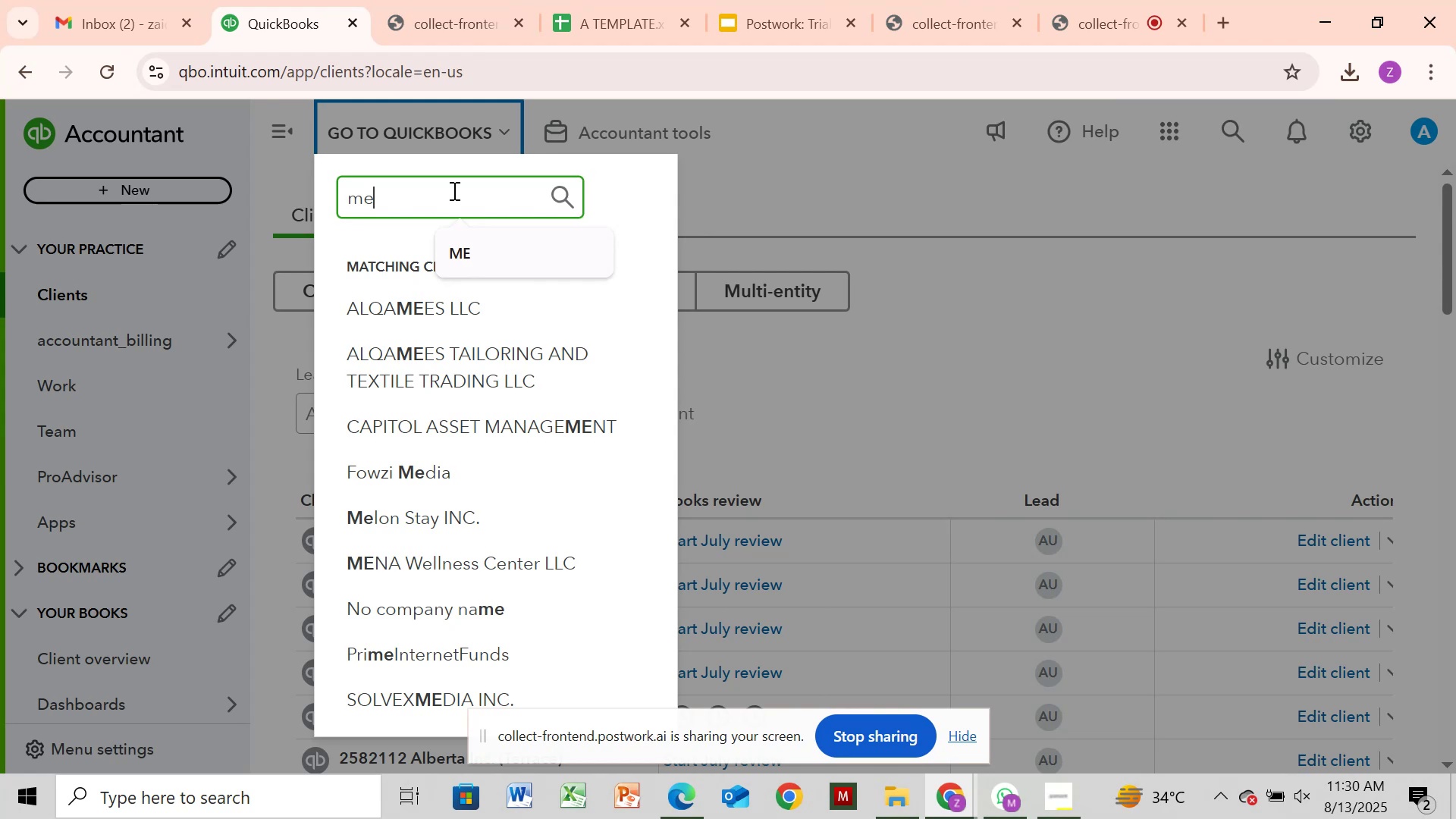 
key(N)
 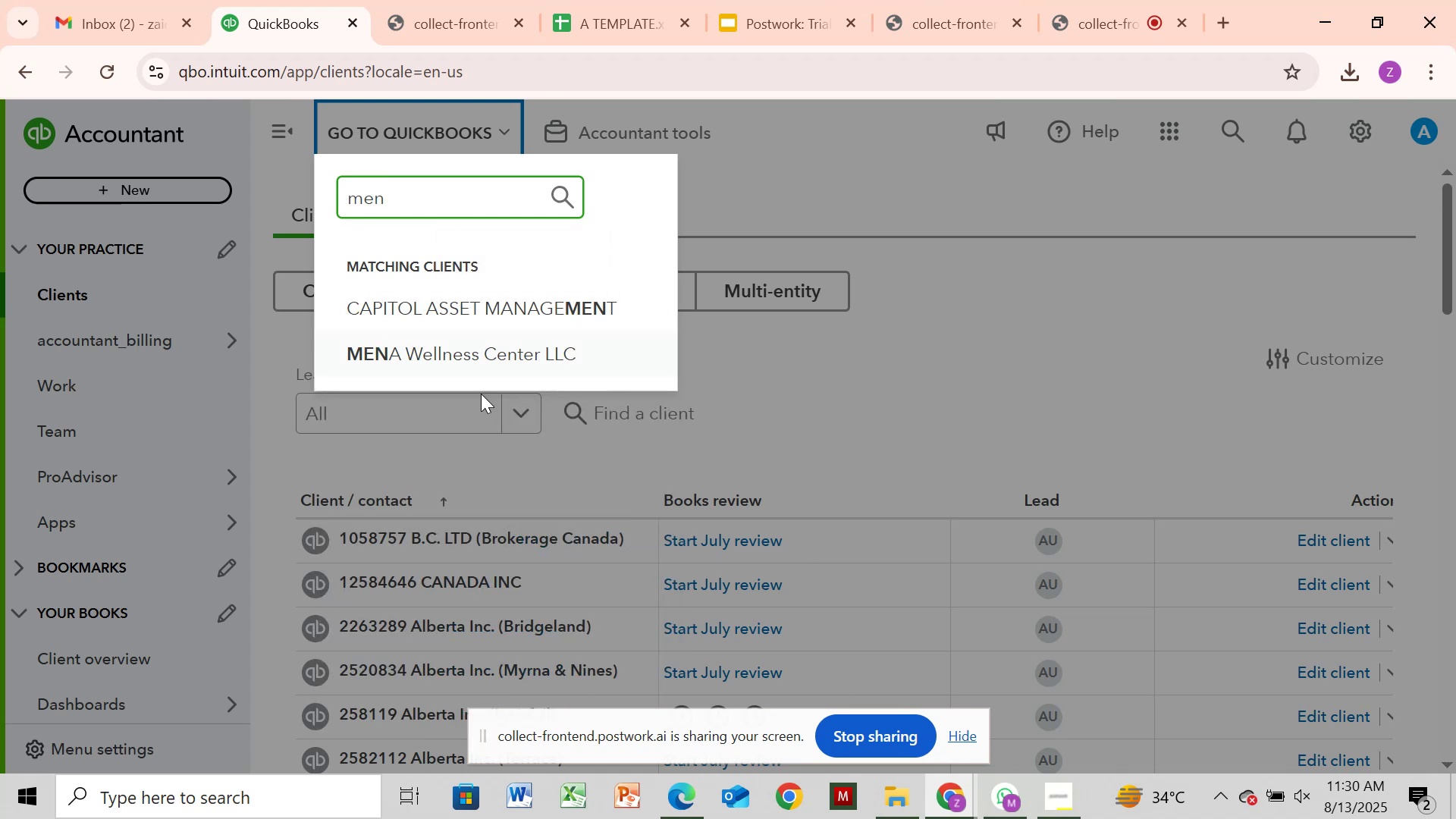 
left_click([514, 359])
 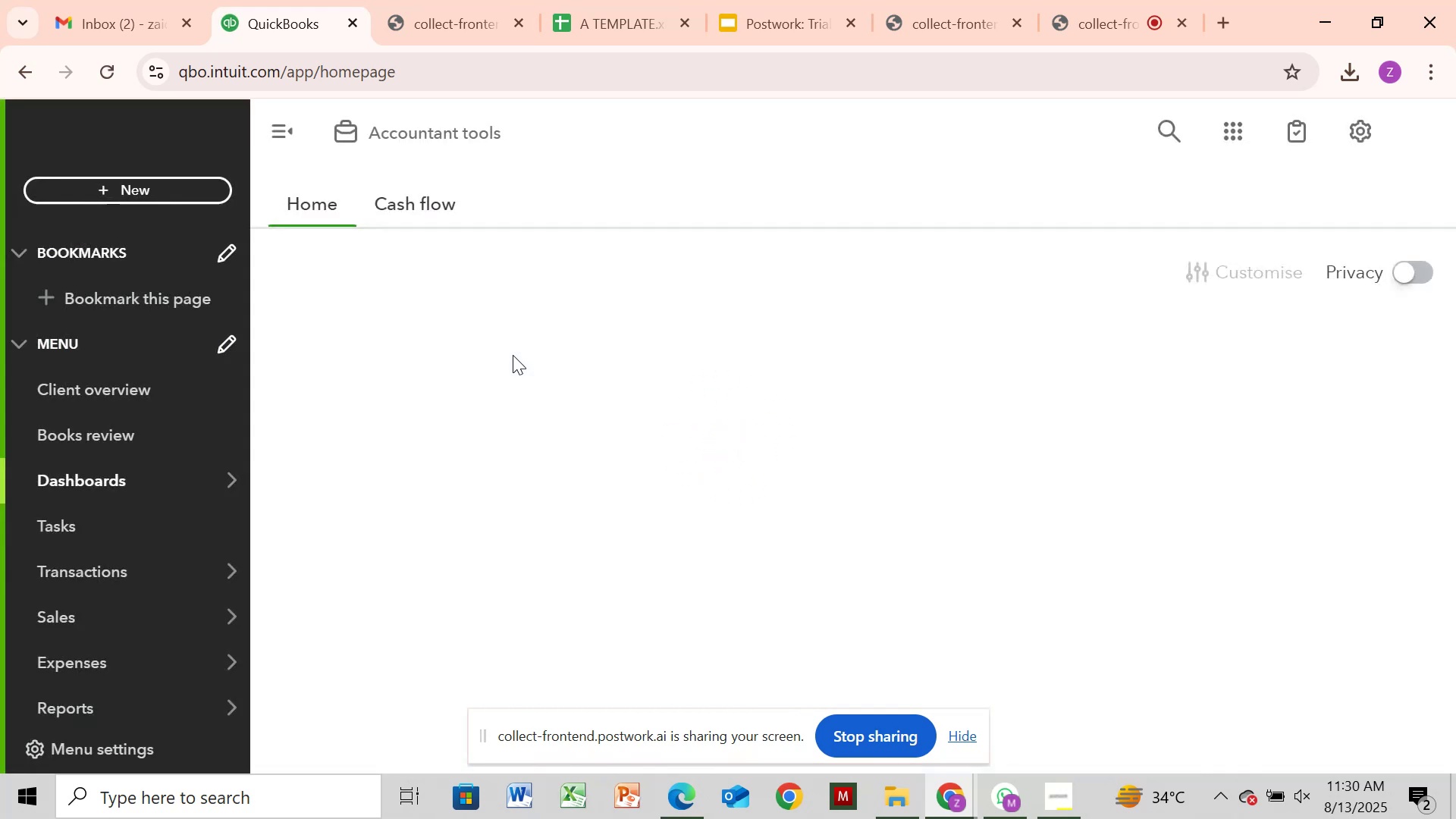 
wait(14.29)
 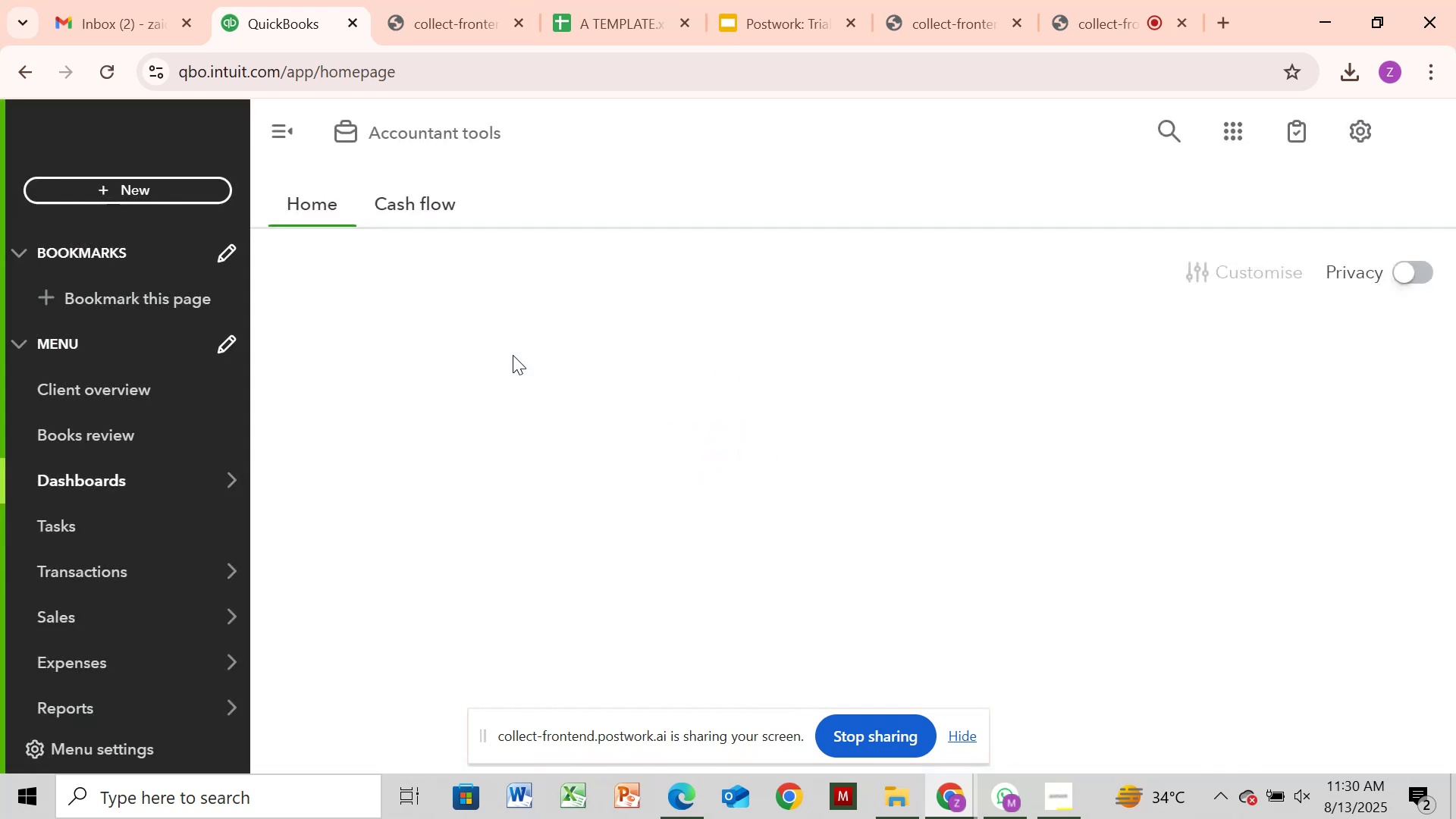 
mouse_move([510, -8])
 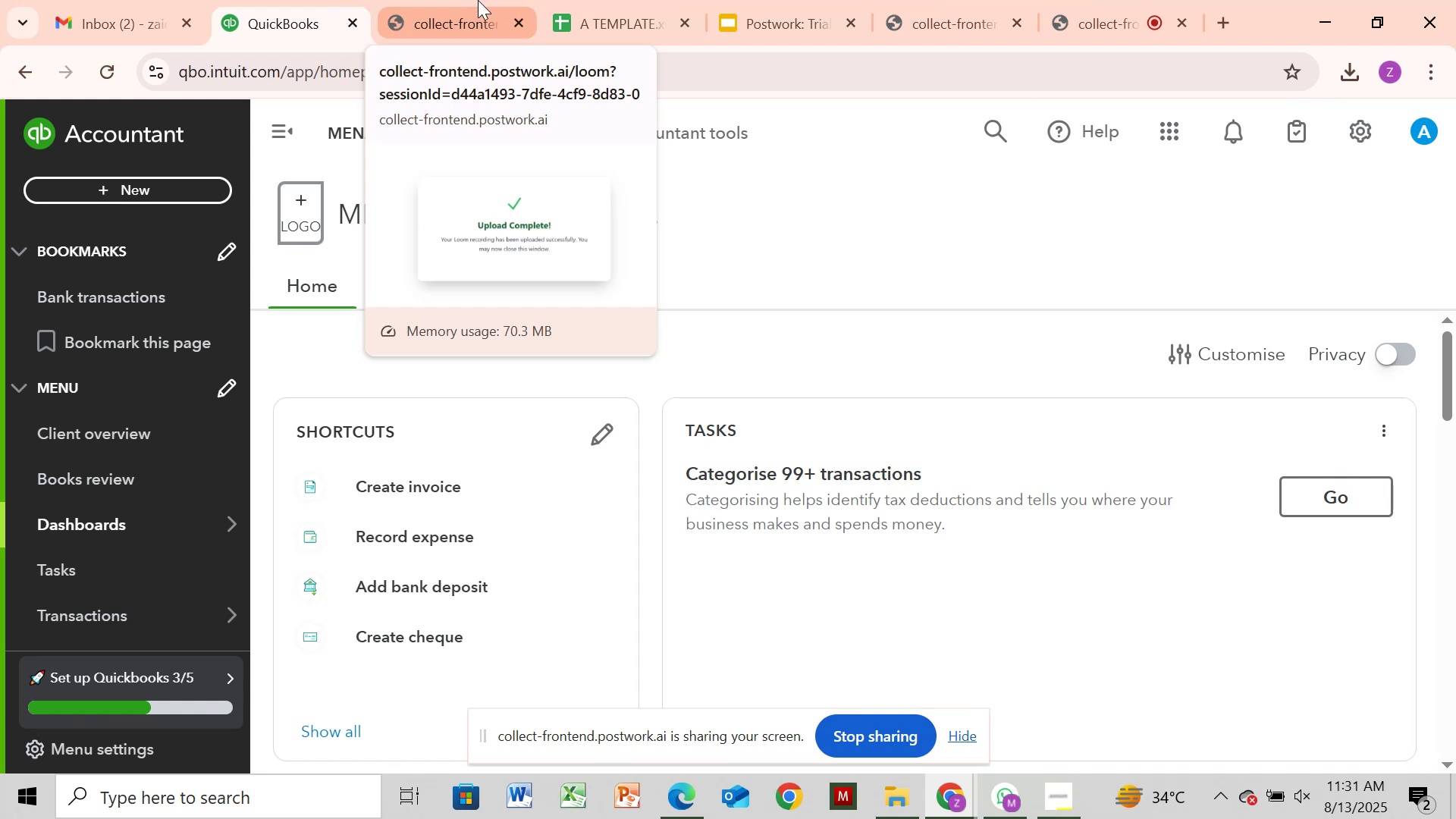 
wait(11.84)
 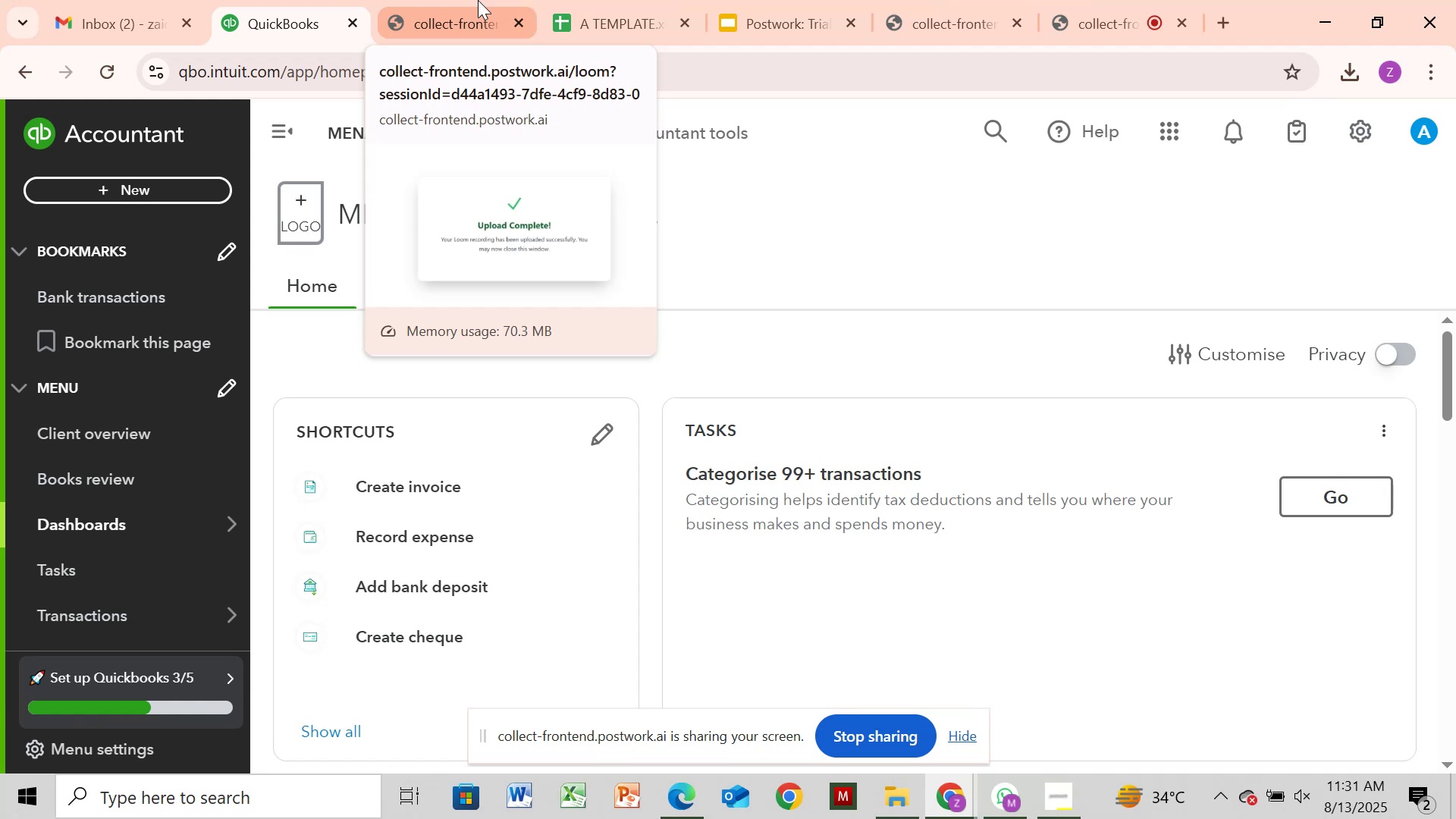 
mouse_move([816, 33])
 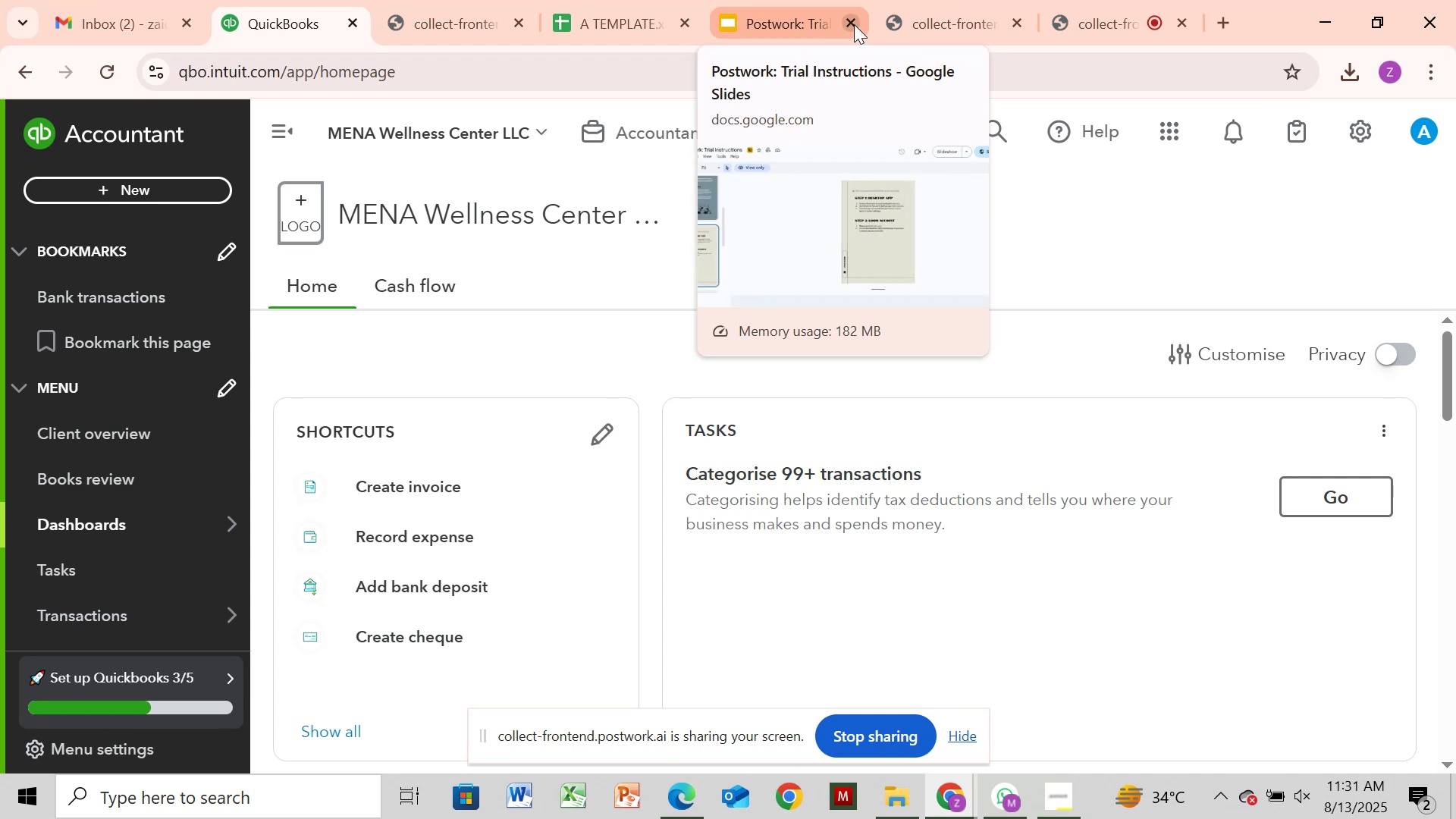 
left_click([854, 24])
 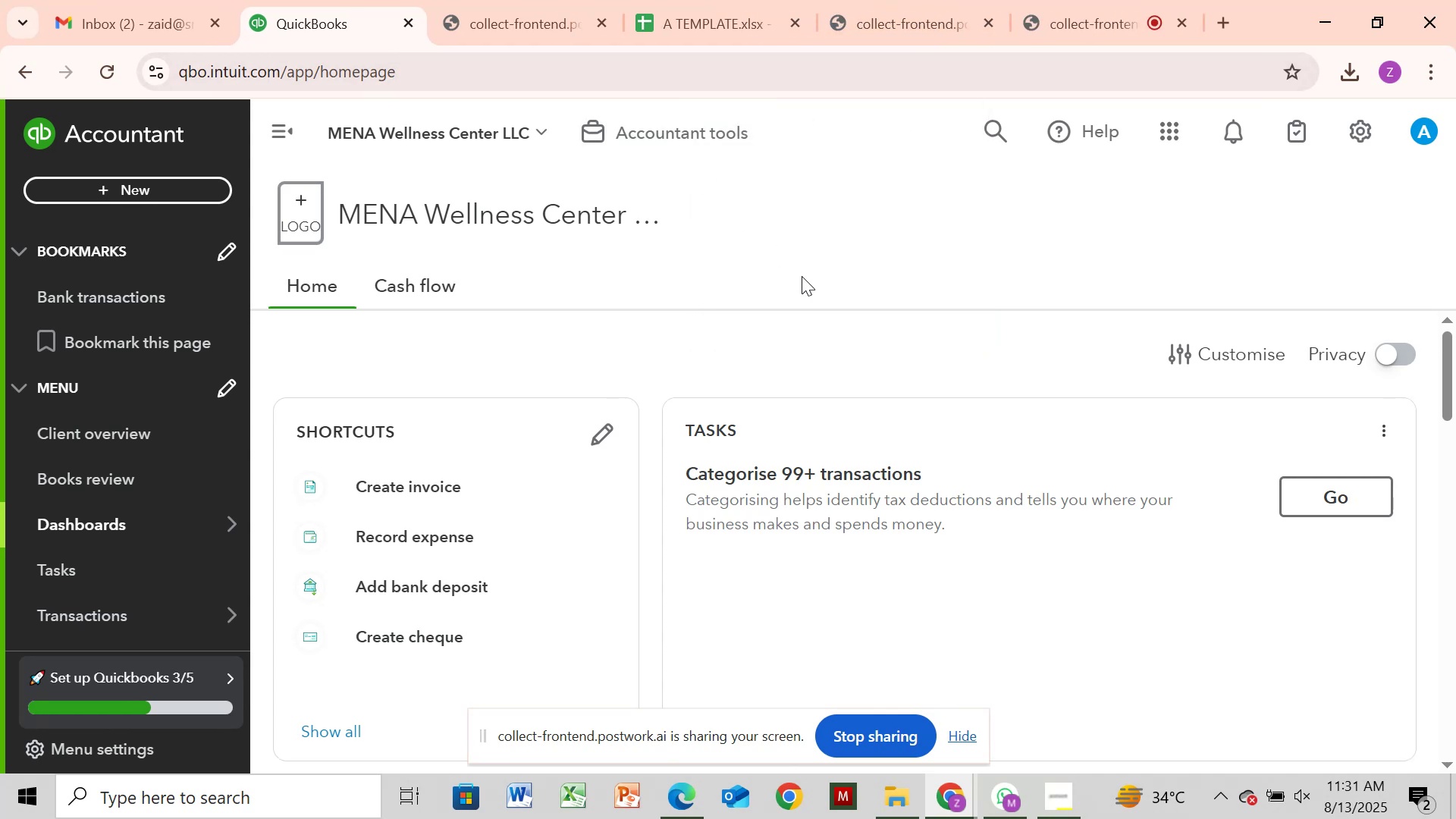 
wait(9.67)
 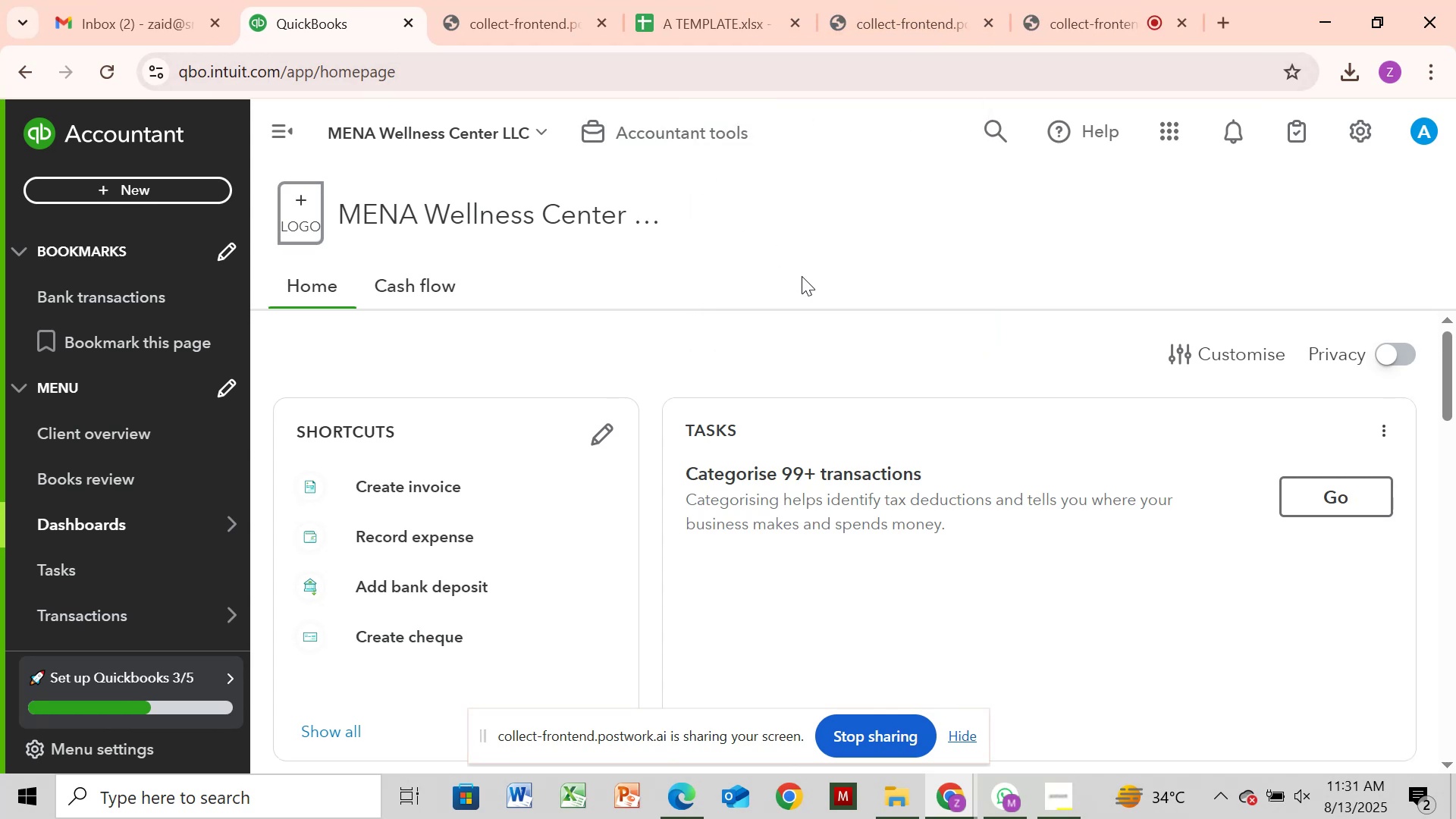 
left_click([145, 618])
 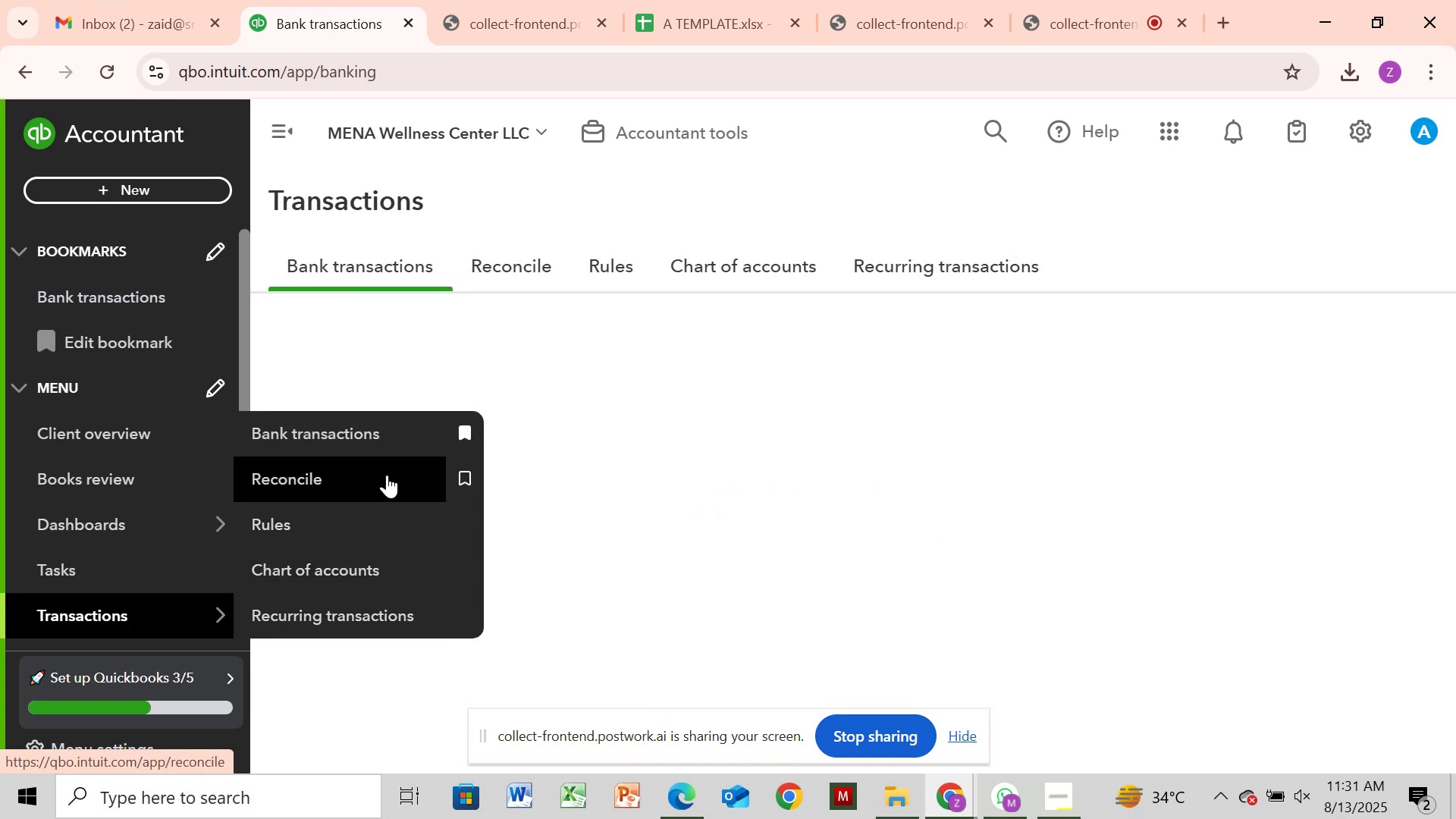 
left_click([394, 442])
 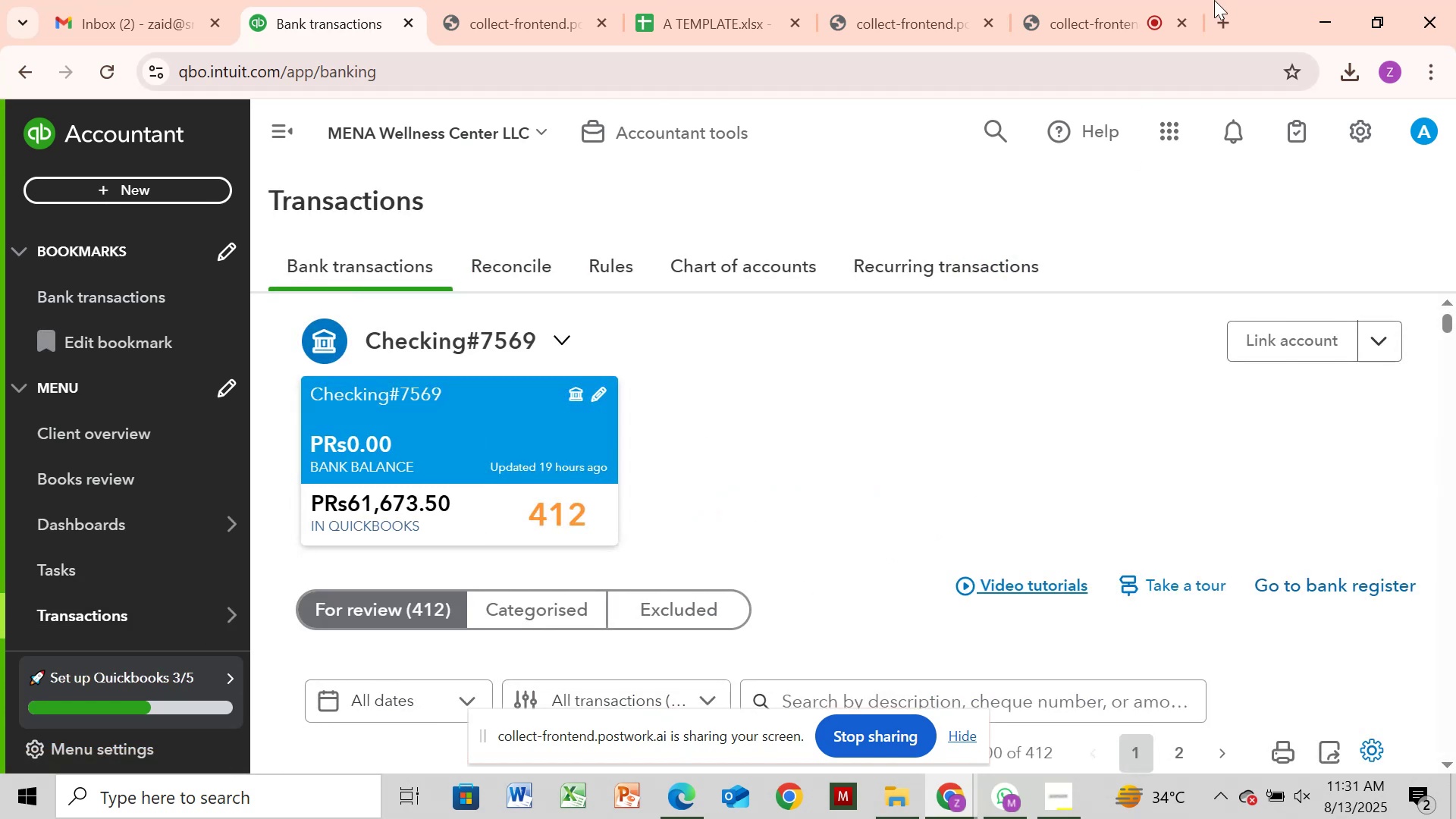 
wait(10.47)
 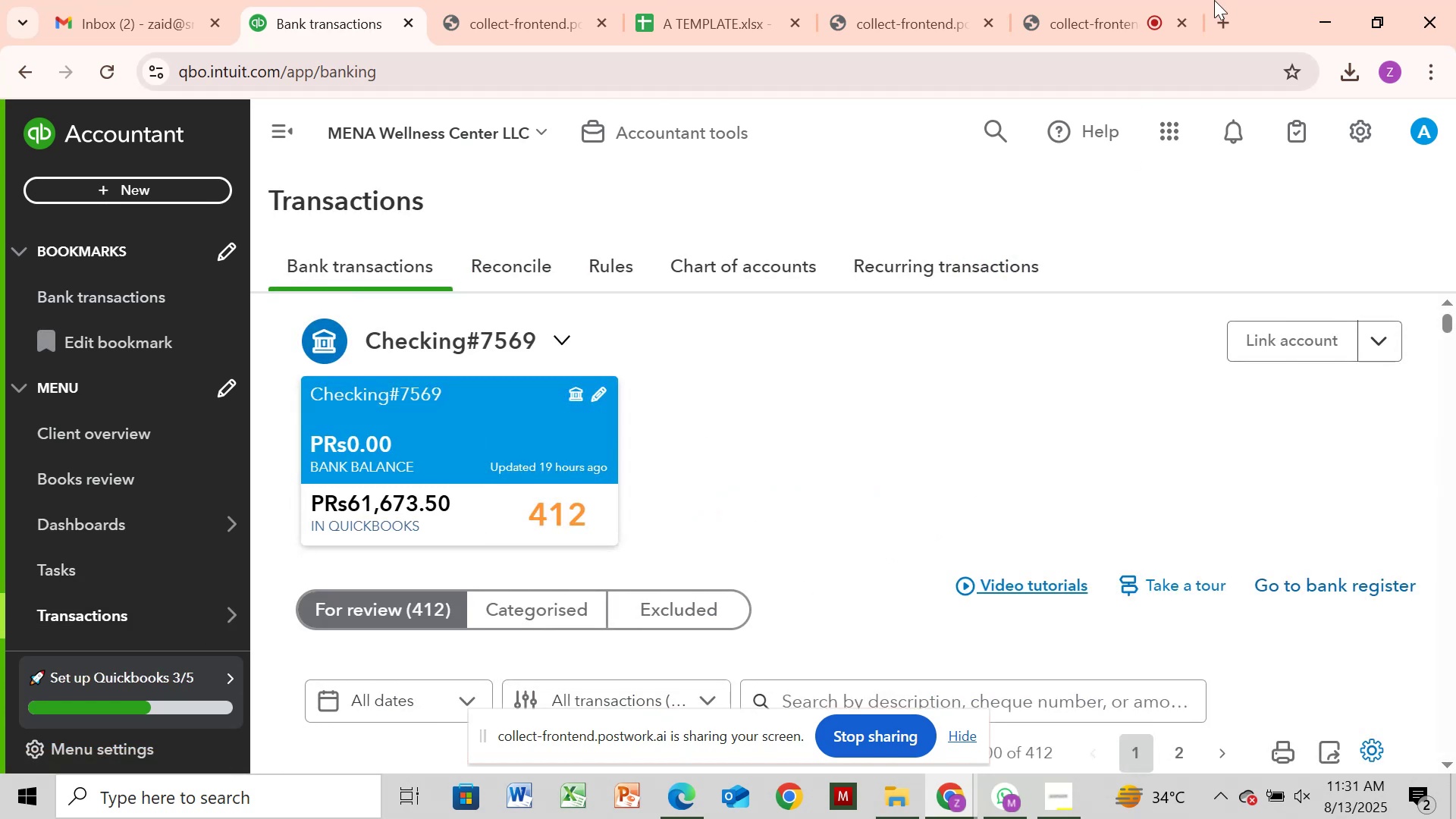 
left_click([927, 27])
 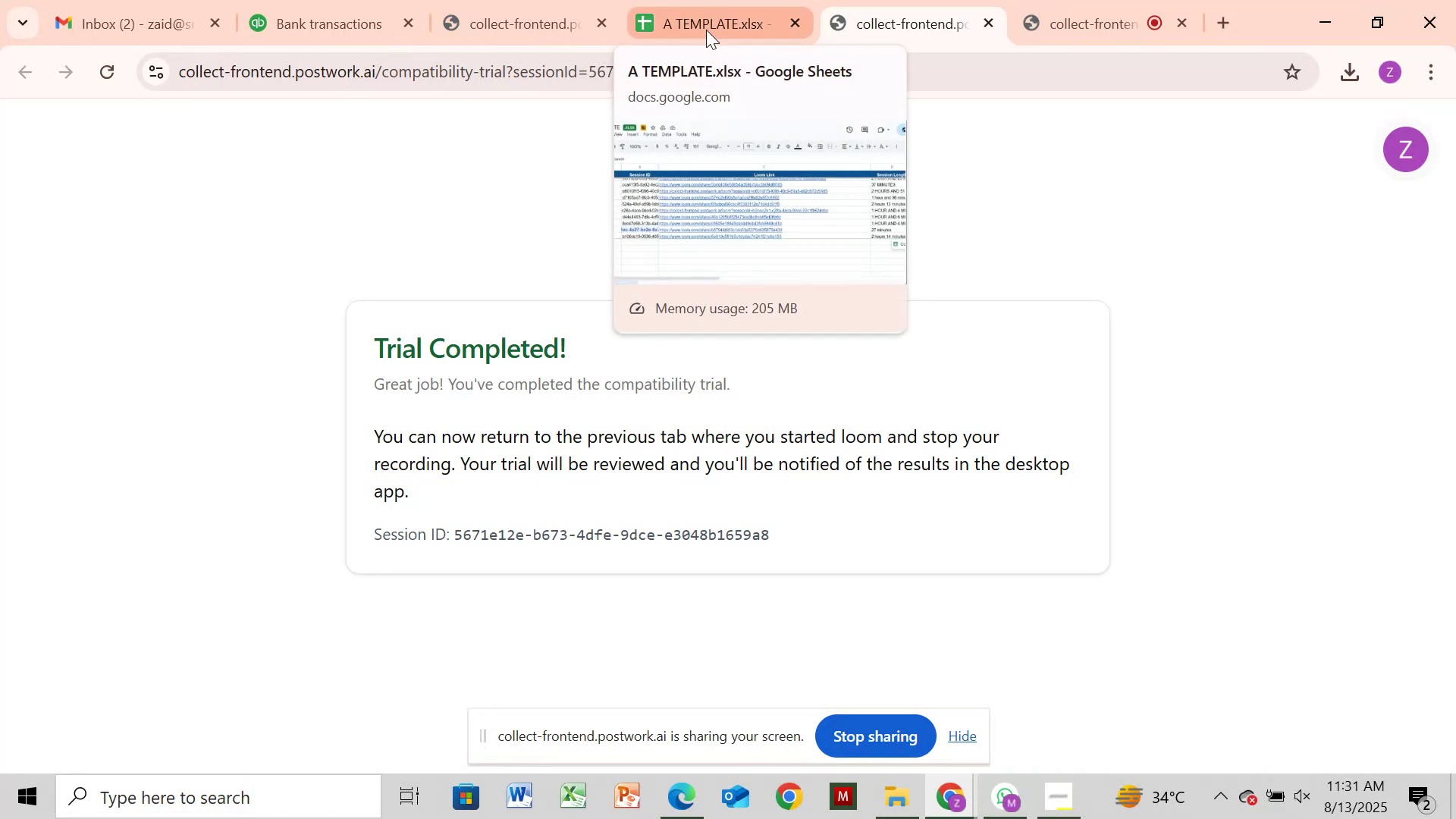 
wait(12.79)
 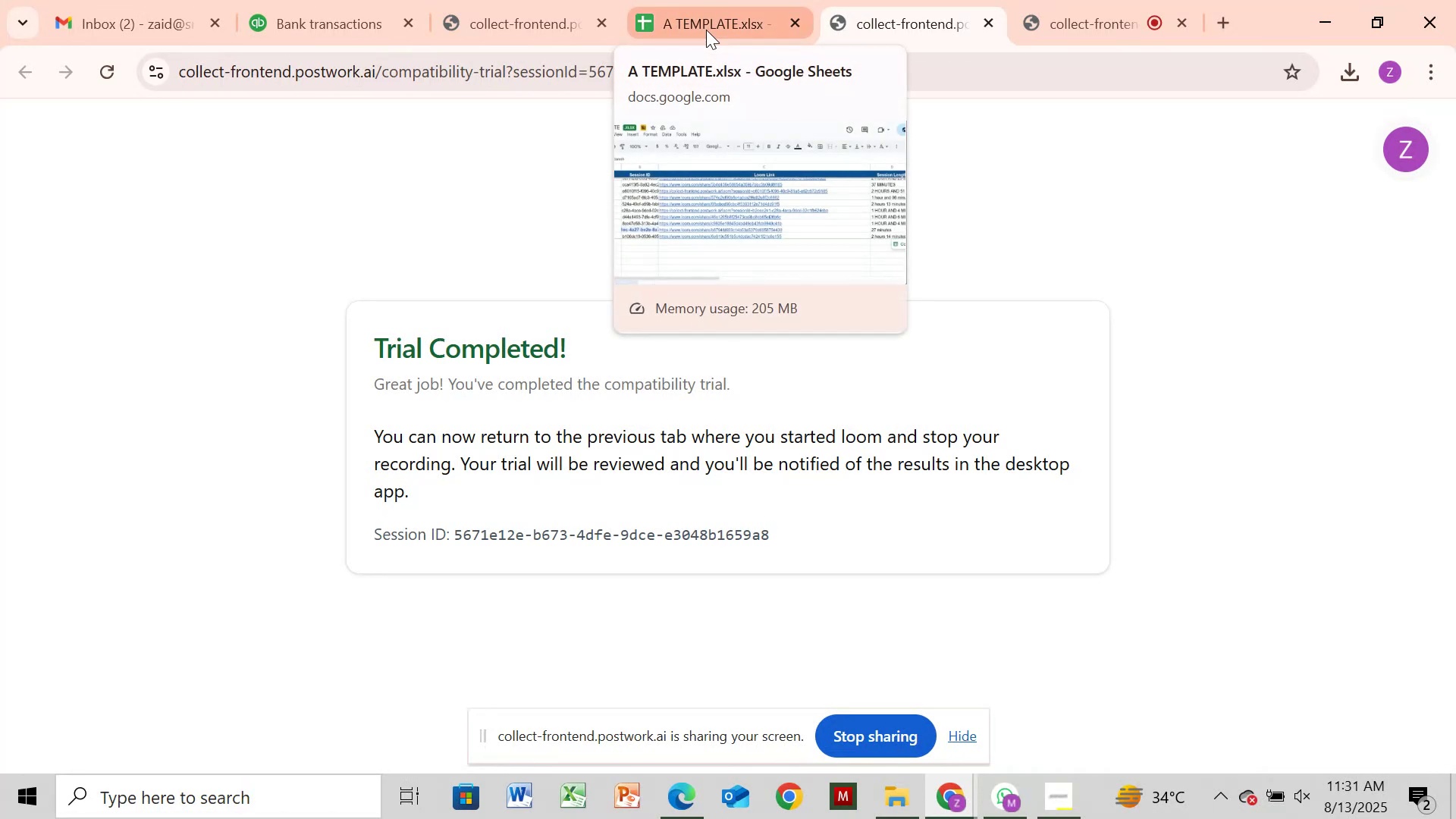 
left_click([334, 18])
 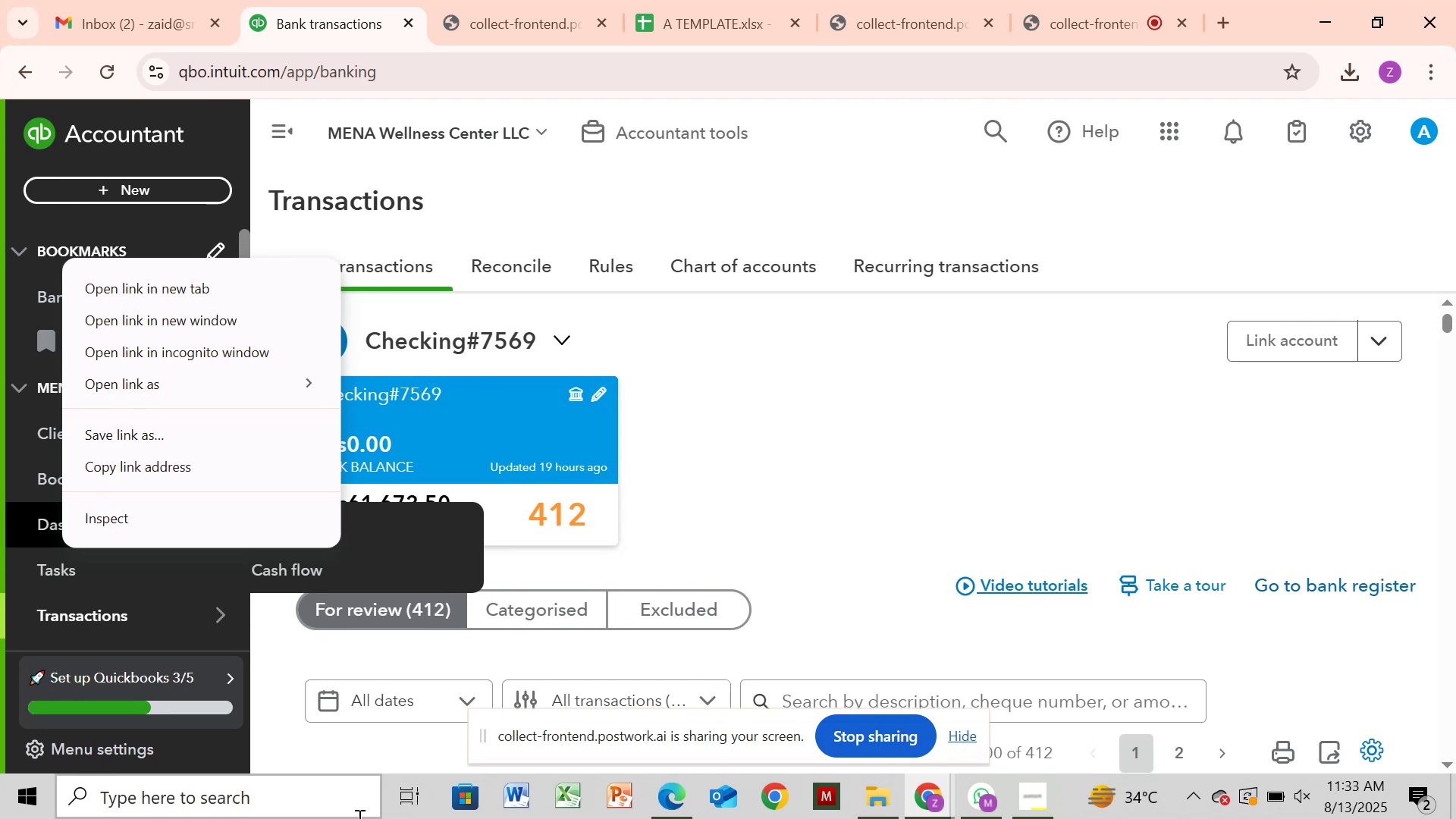 
wait(99.37)
 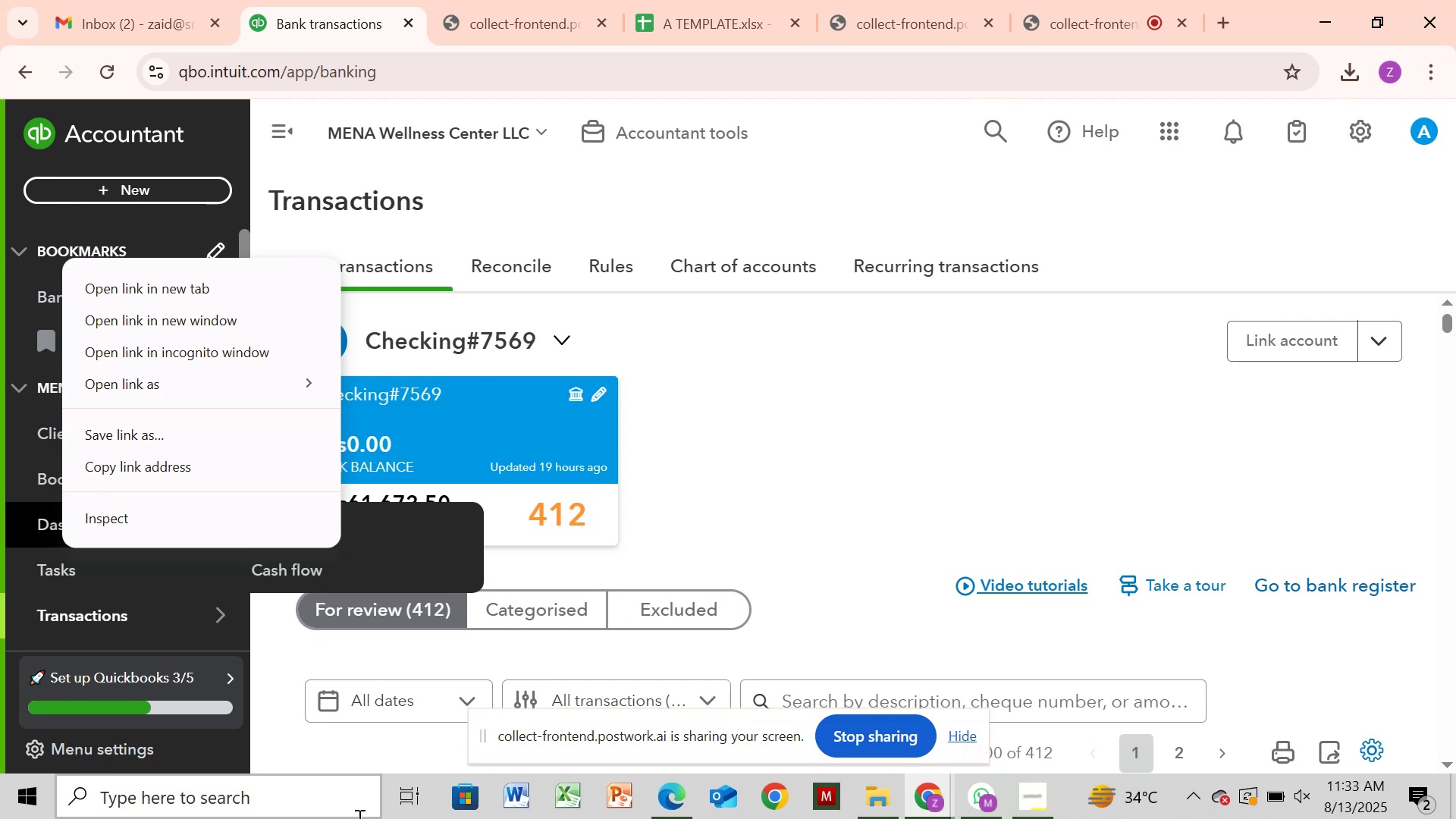 
left_click([889, 813])
 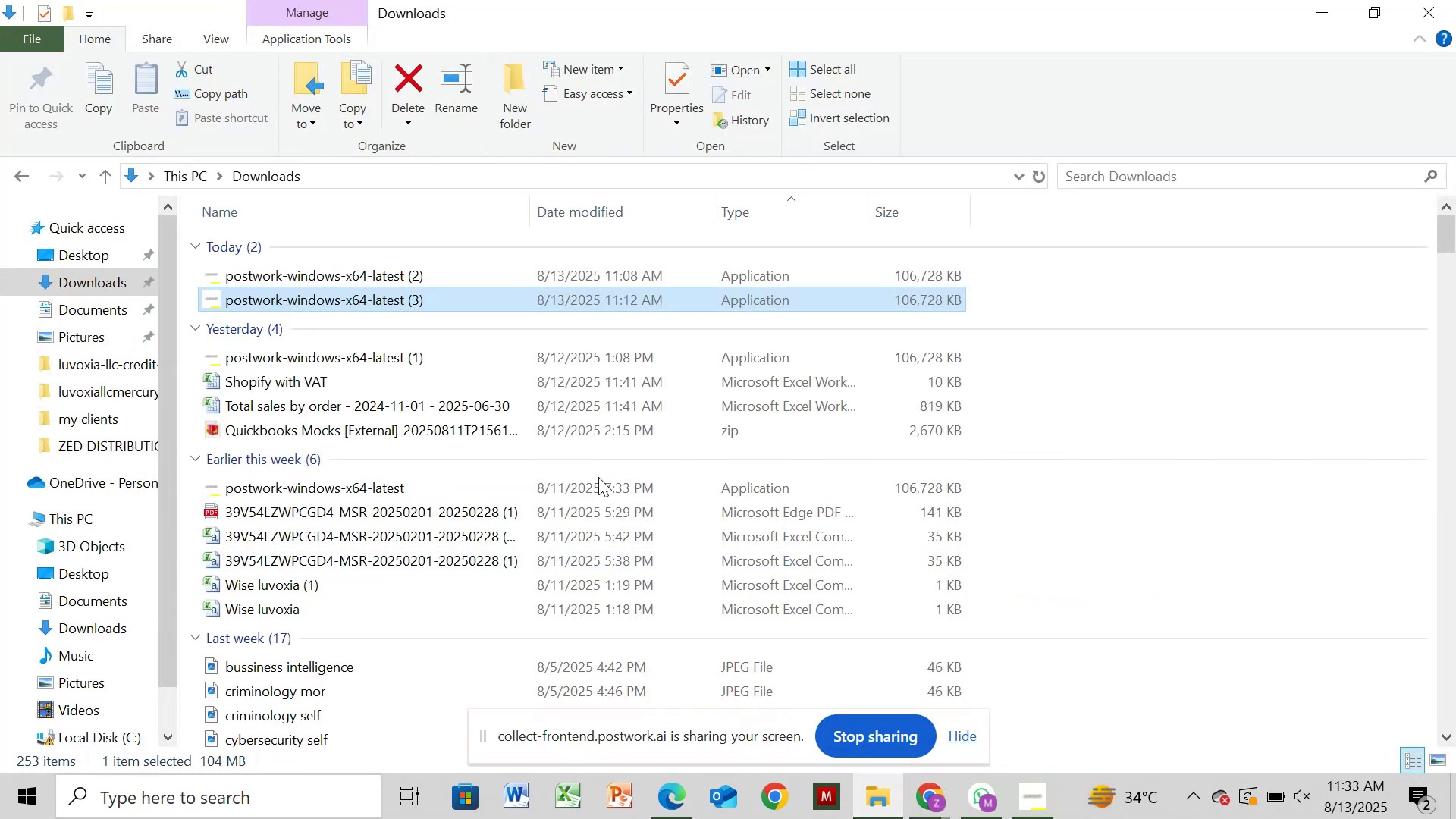 
mouse_move([485, 339])
 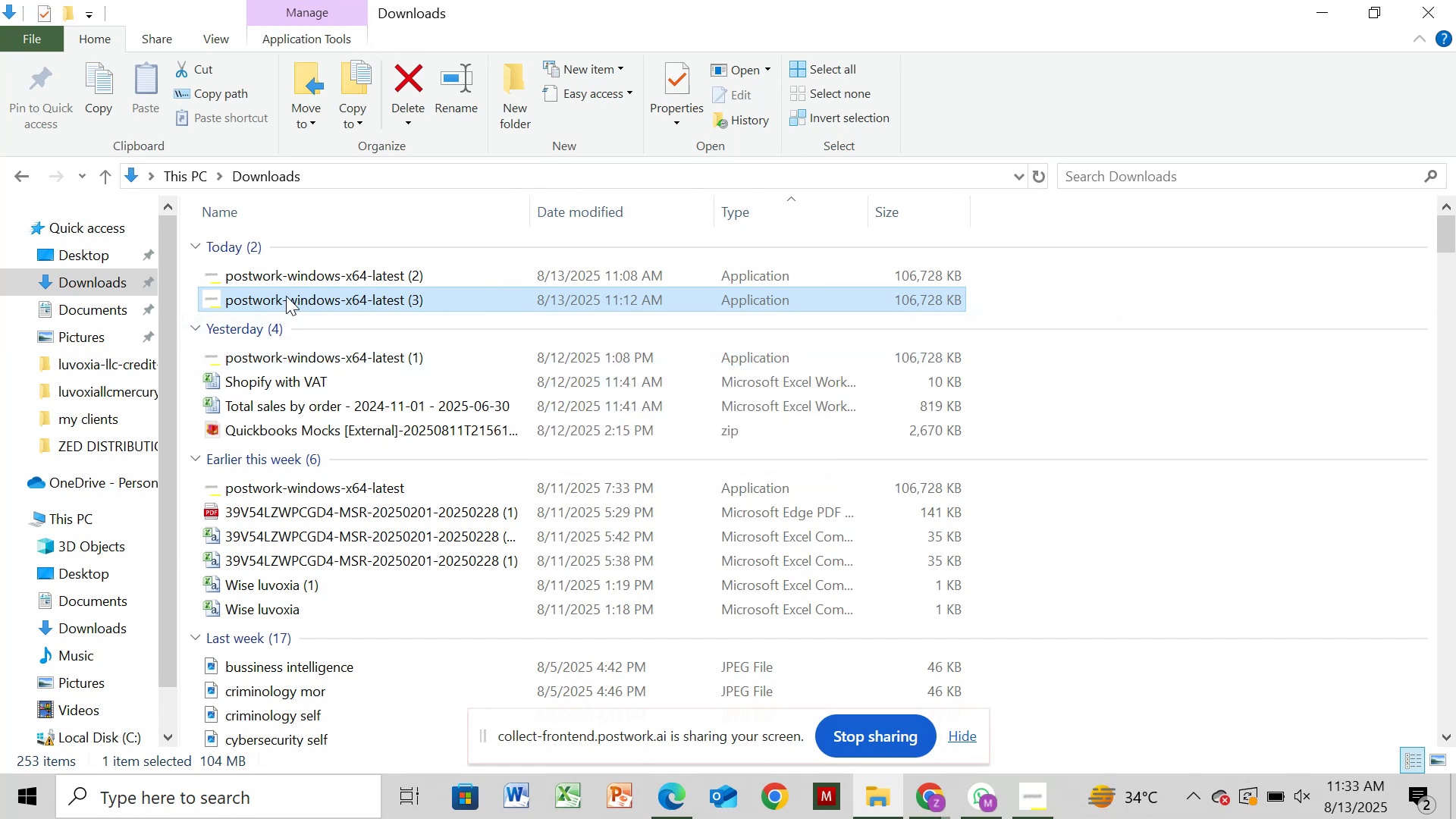 
mouse_move([318, 304])
 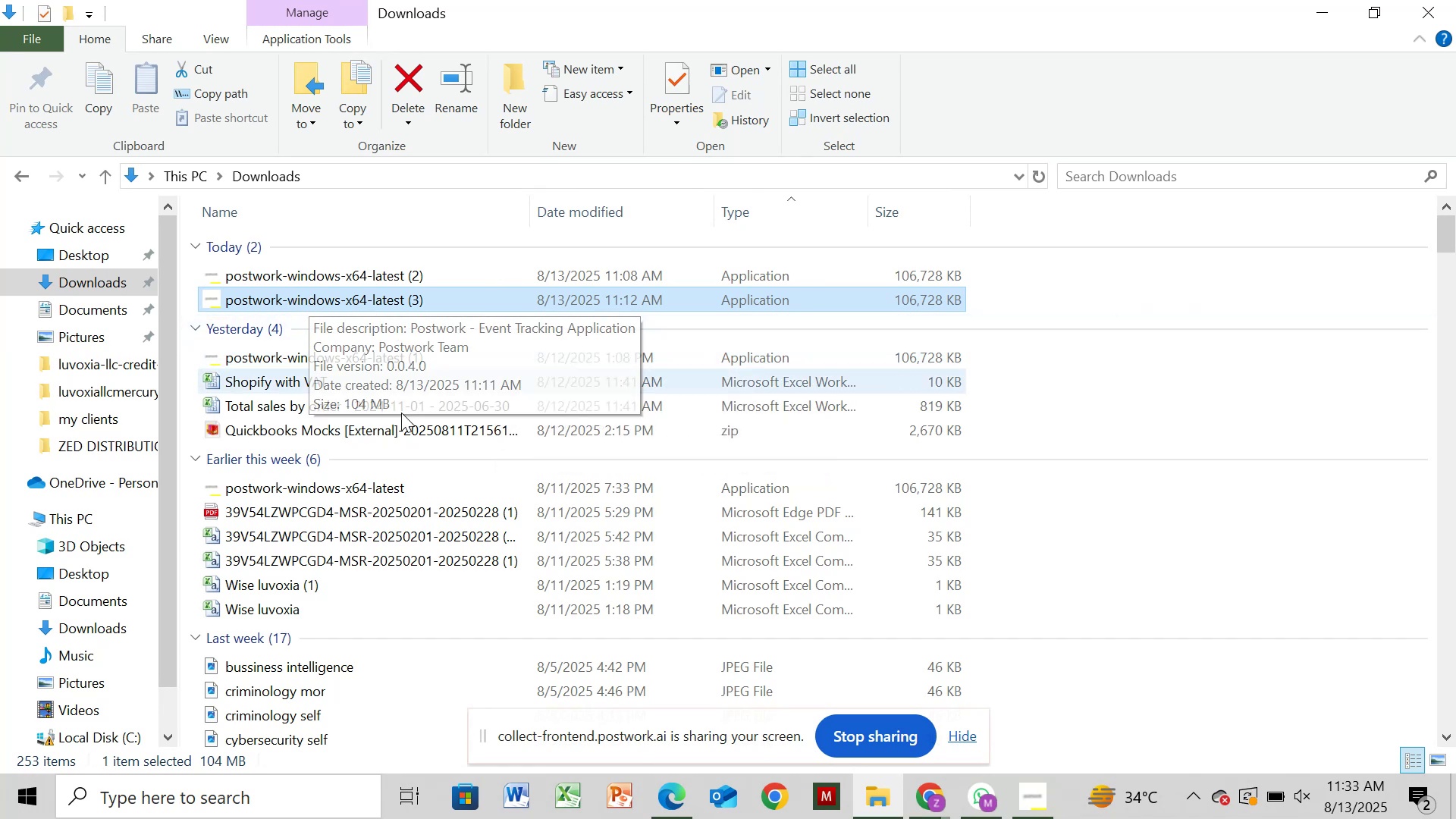 
mouse_move([438, 489])
 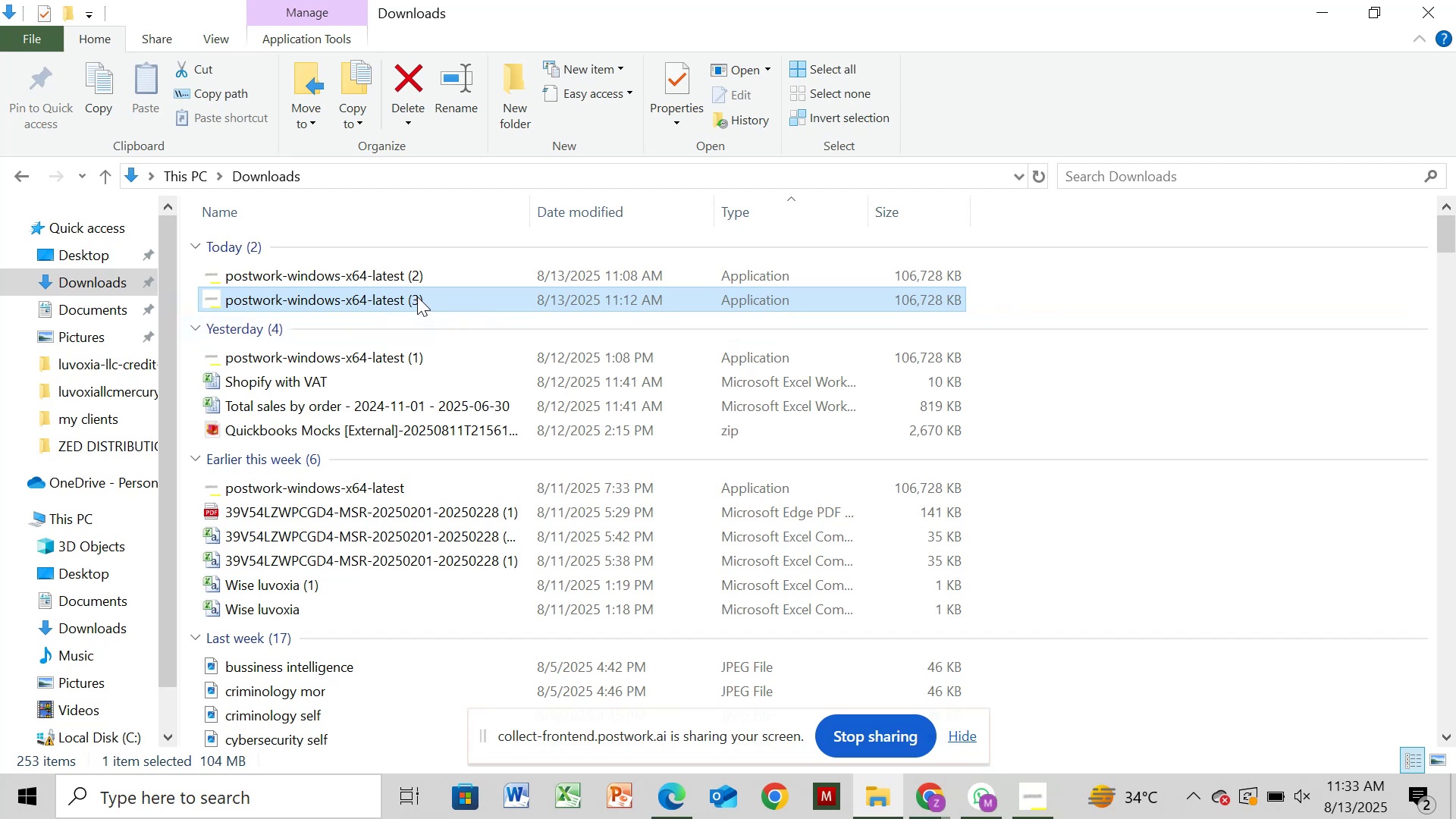 
mouse_move([437, 301])
 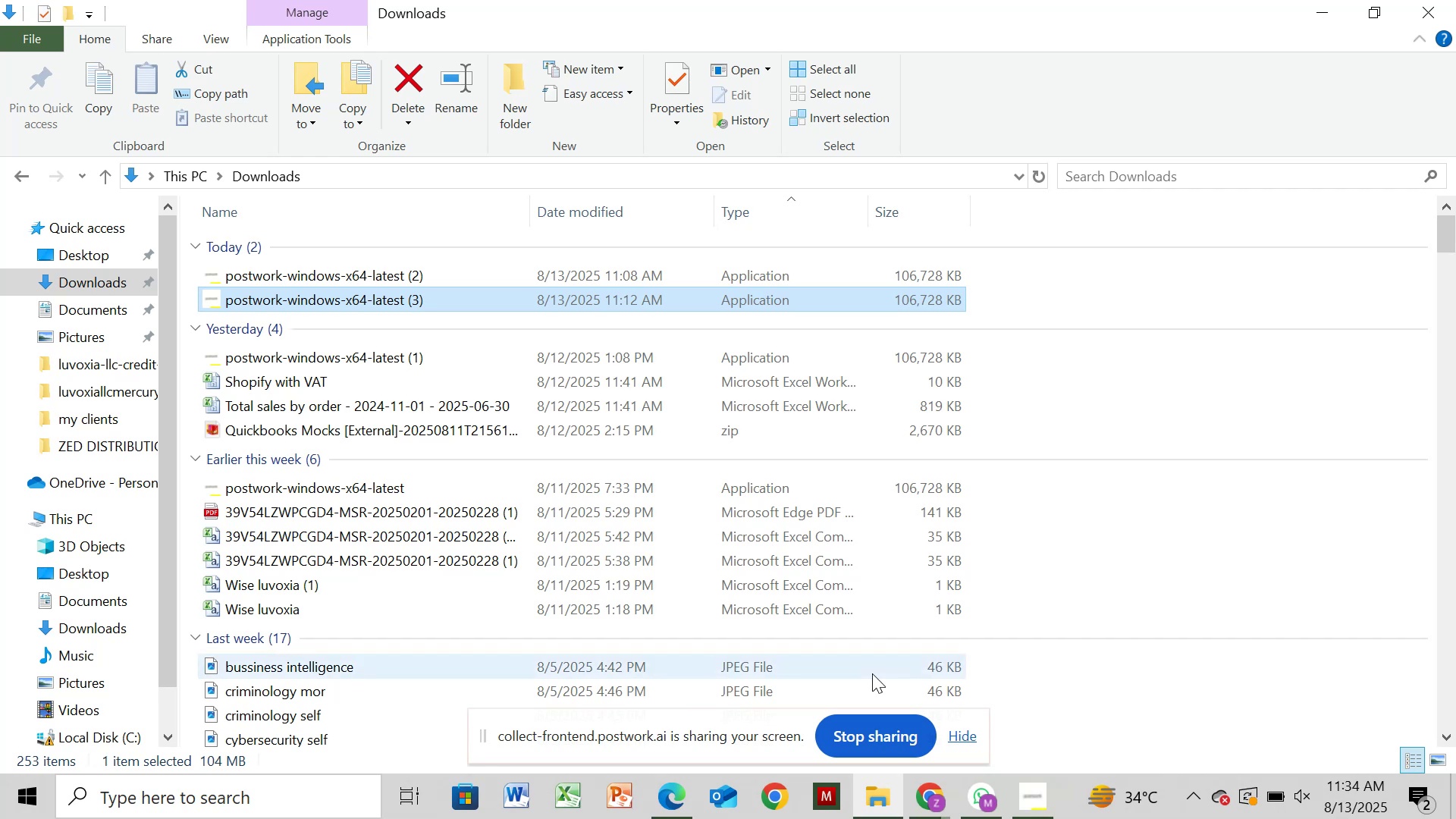 
wait(30.51)
 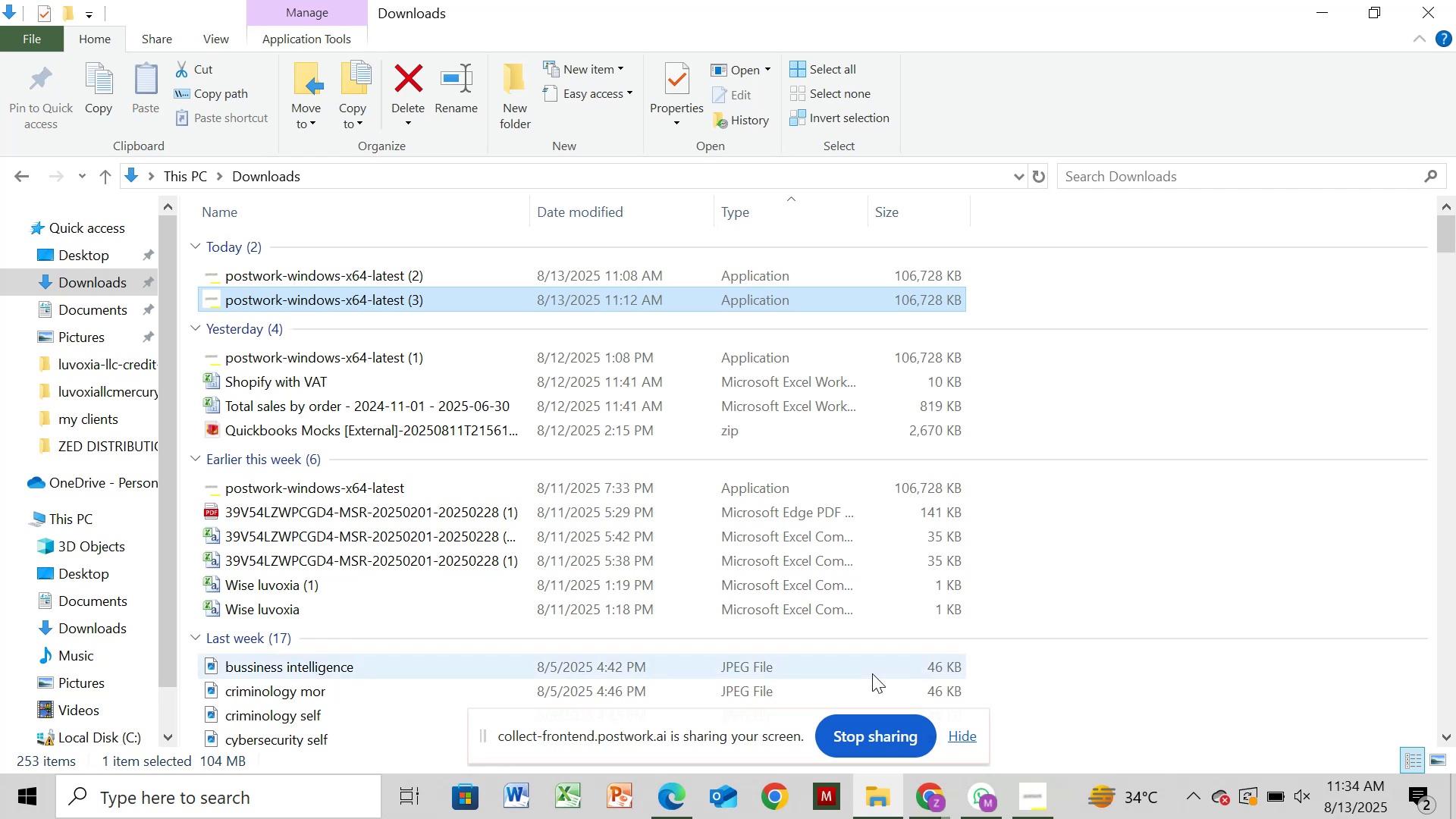 
left_click([923, 799])
 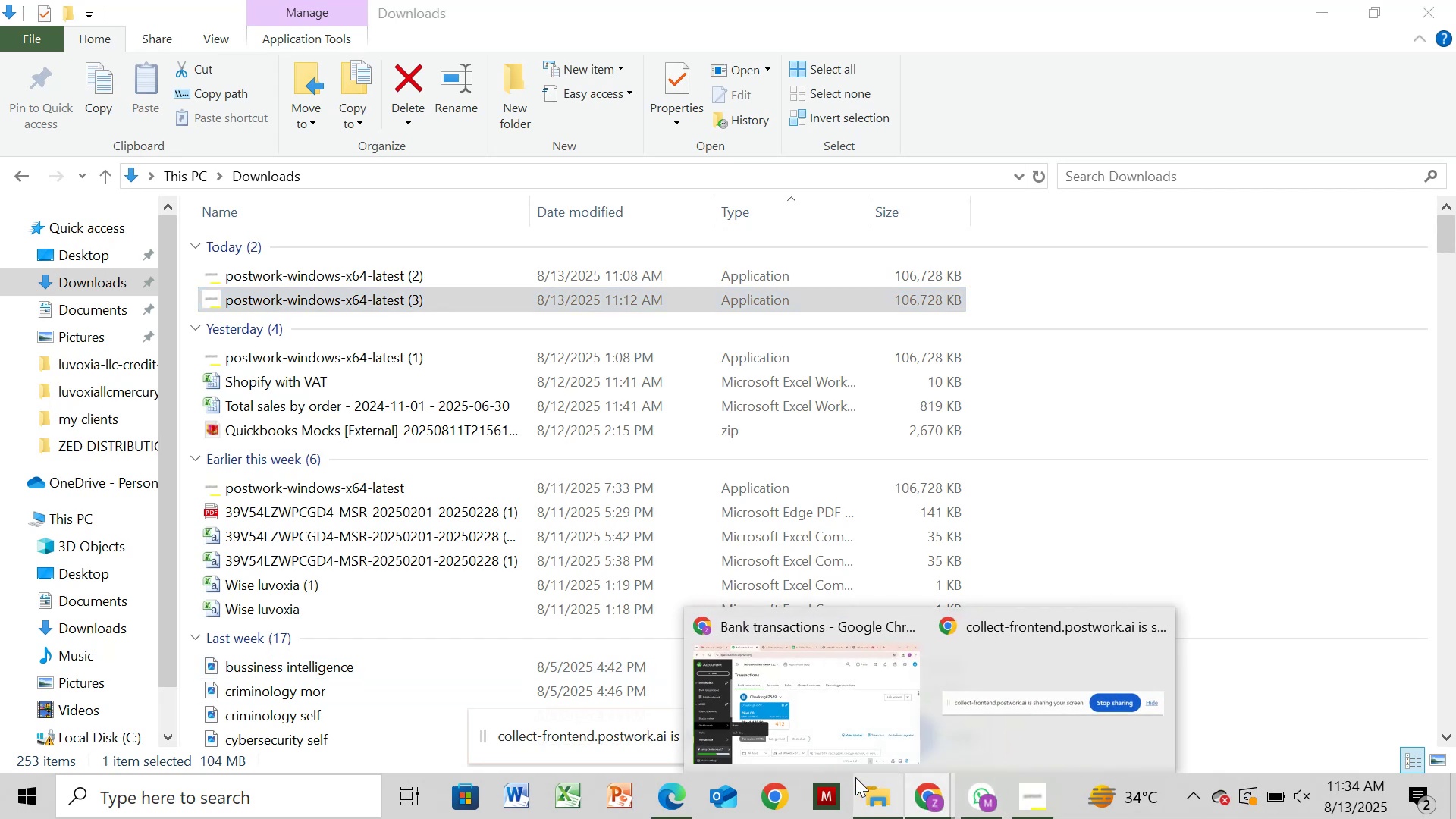 
left_click([811, 730])
 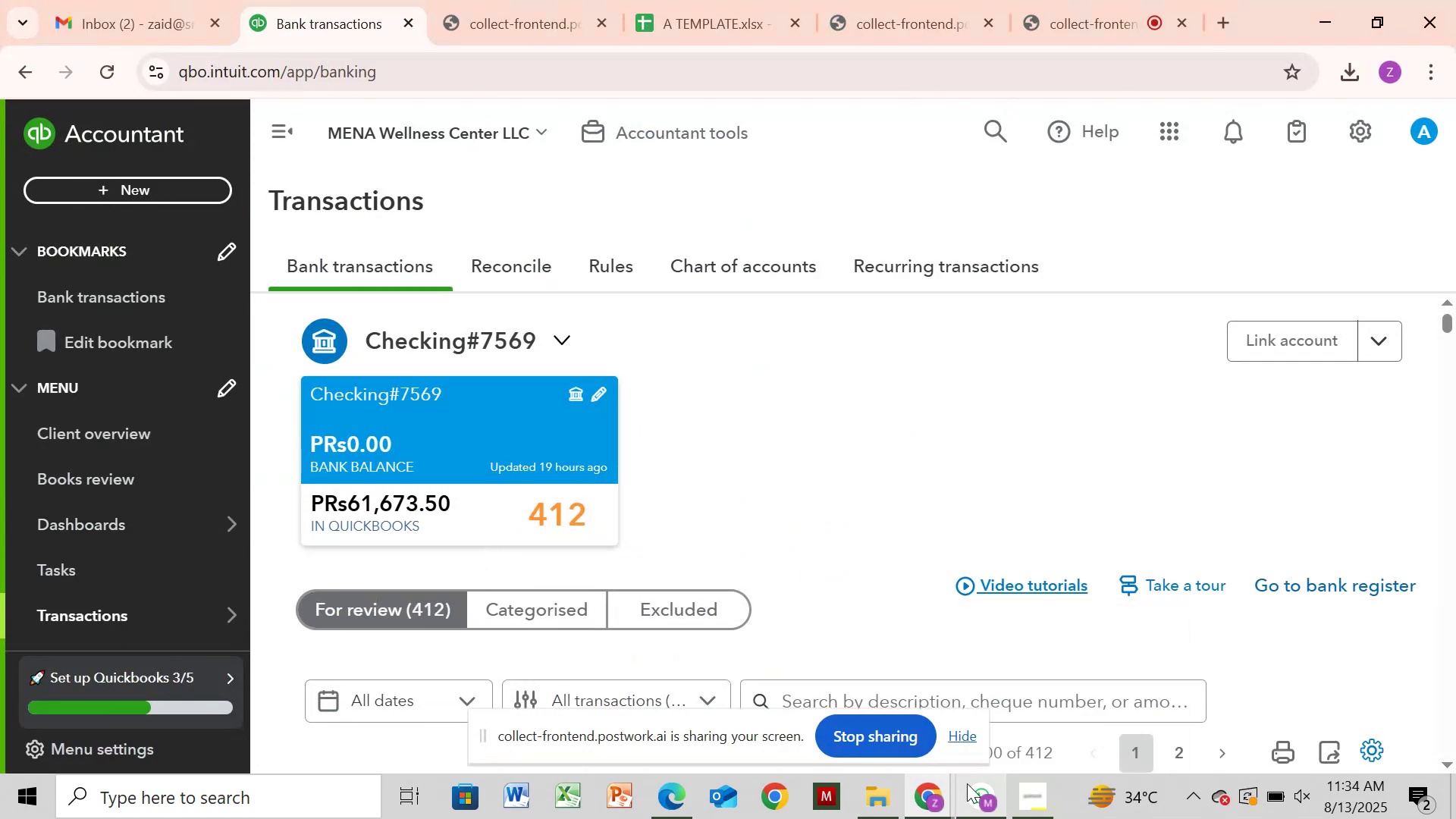 
mouse_move([706, 11])
 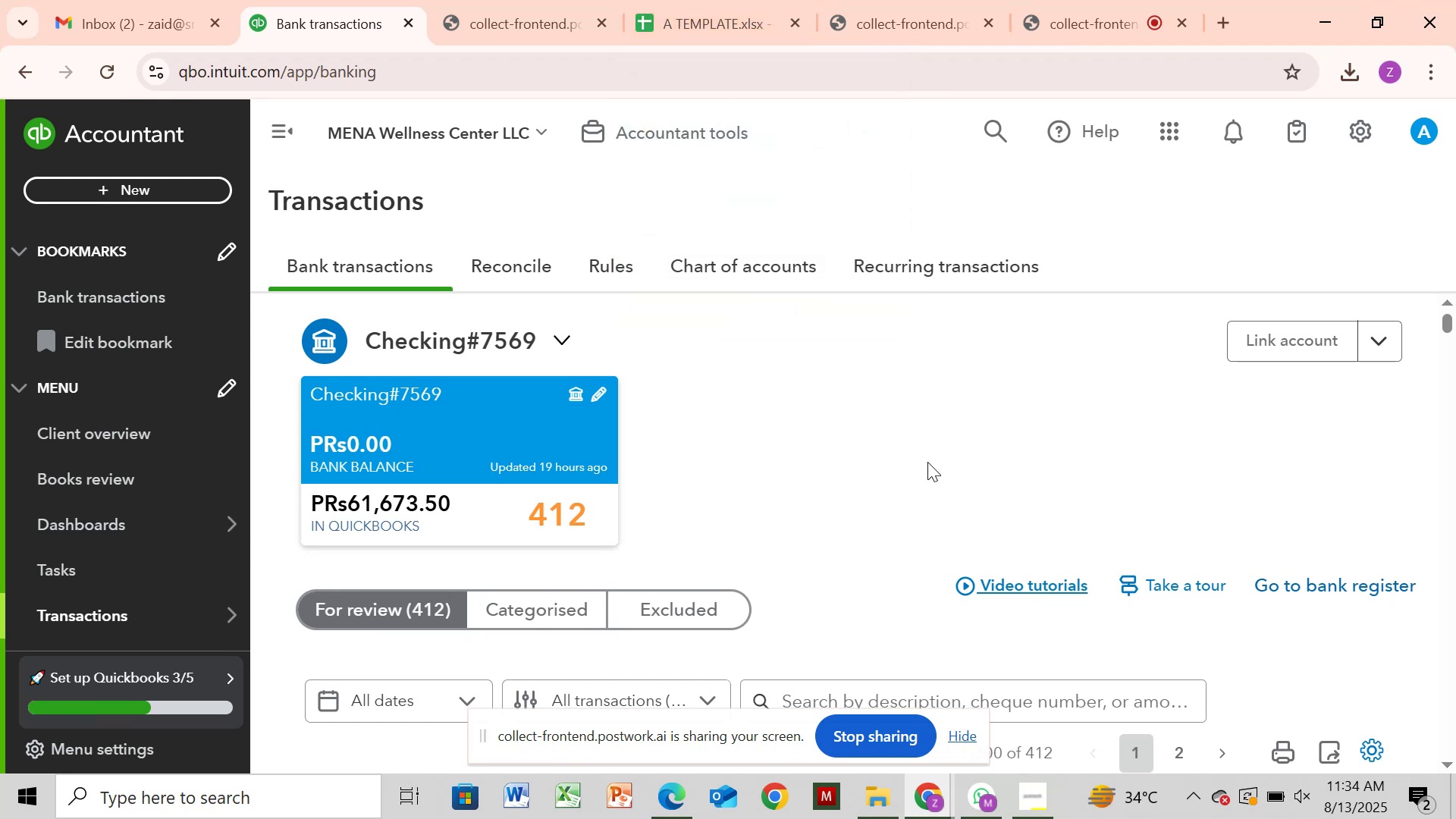 
scroll: coordinate [930, 446], scroll_direction: down, amount: 1.0
 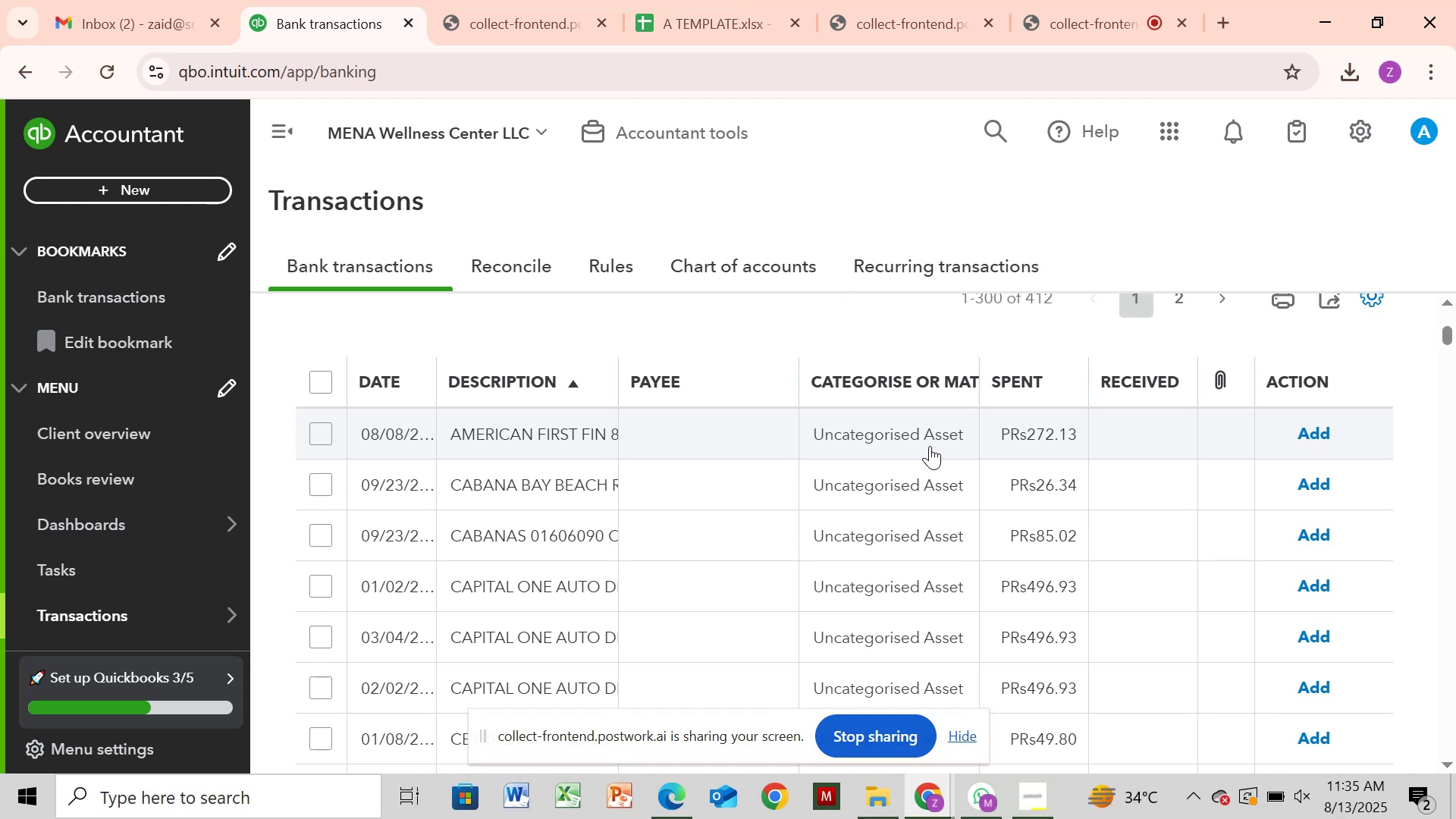 
wait(46.33)
 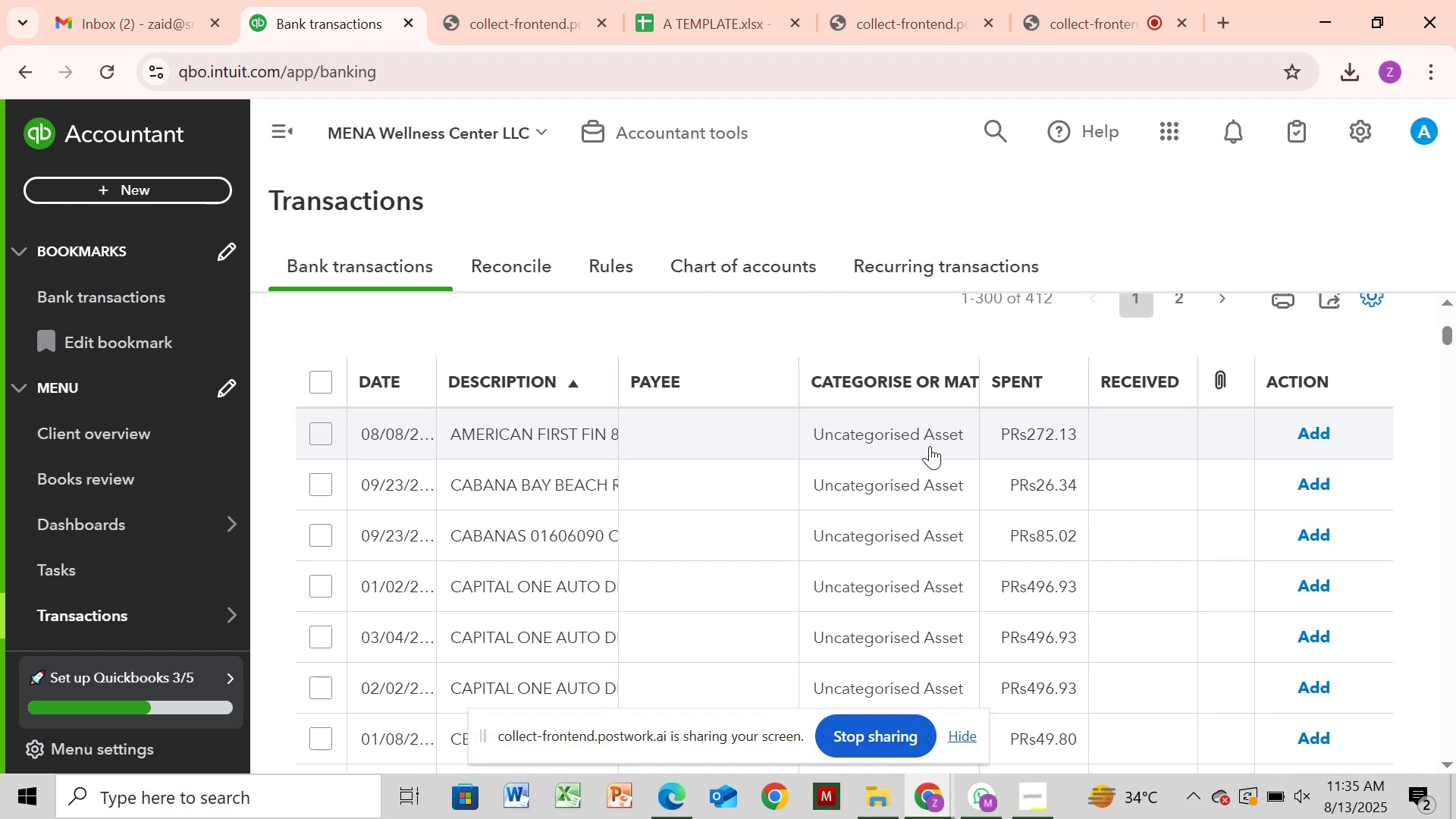 
scroll: coordinate [896, 588], scroll_direction: up, amount: 1.0
 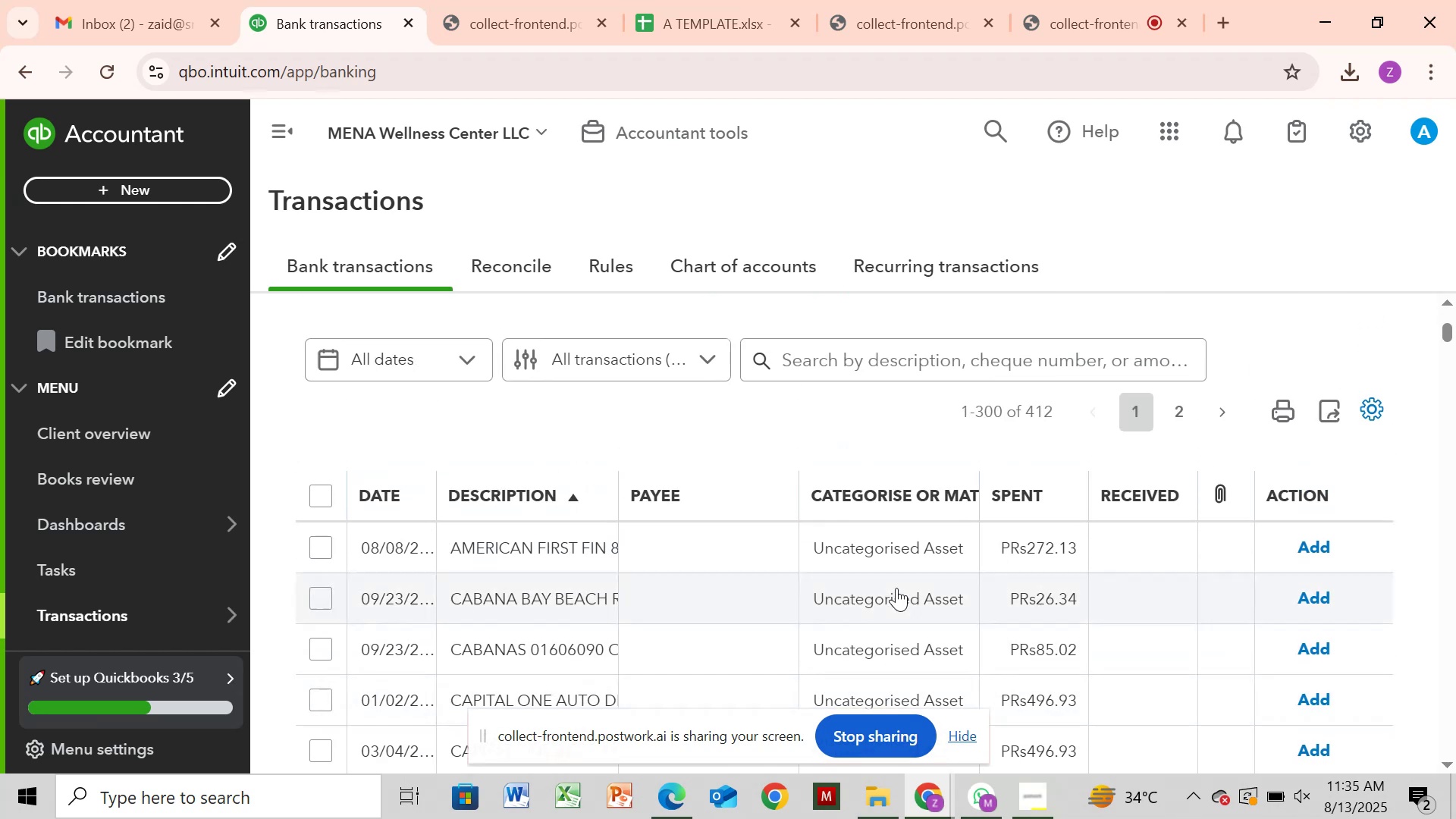 
scroll: coordinate [896, 588], scroll_direction: down, amount: 1.0
 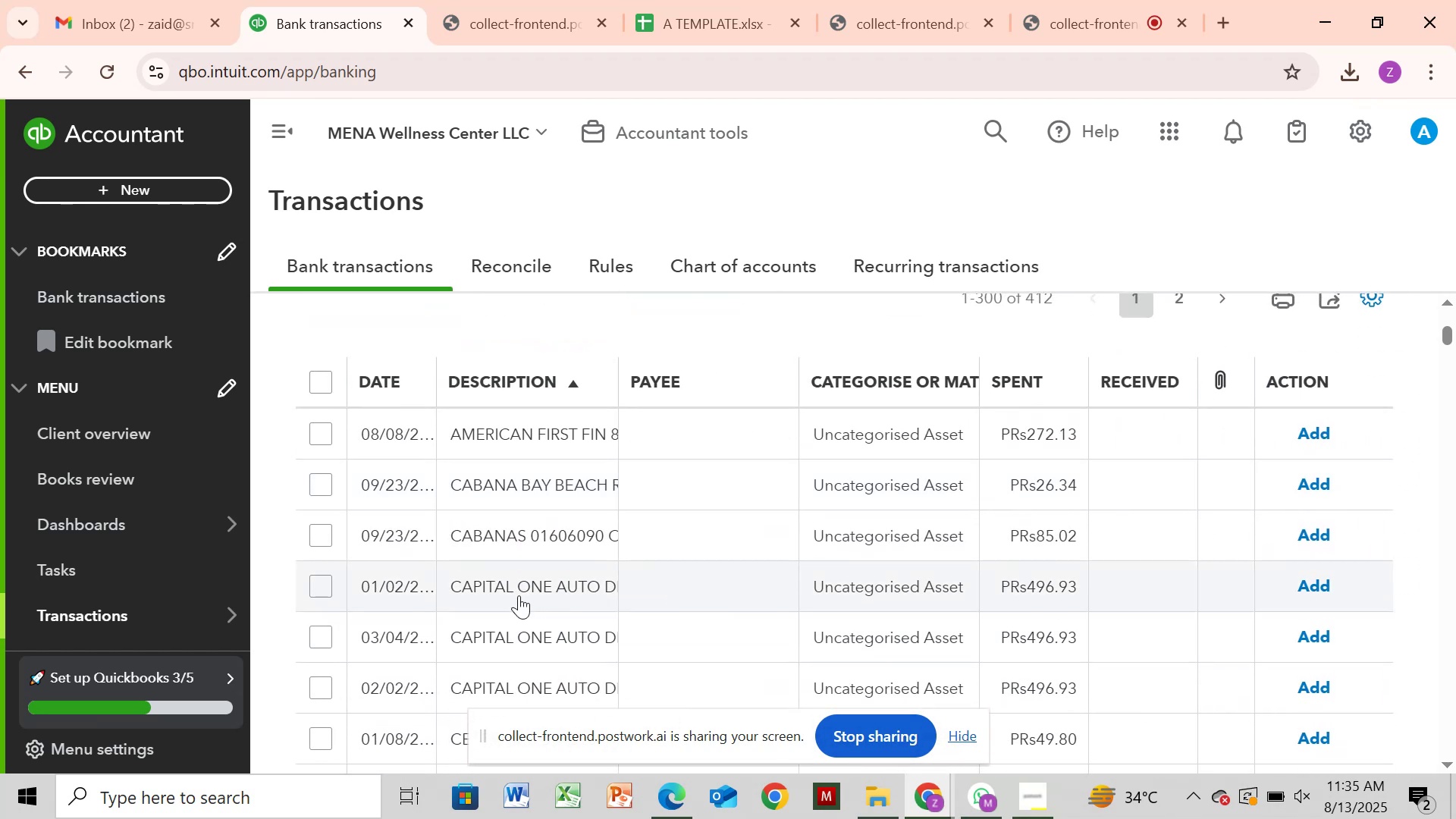 
left_click([525, 595])
 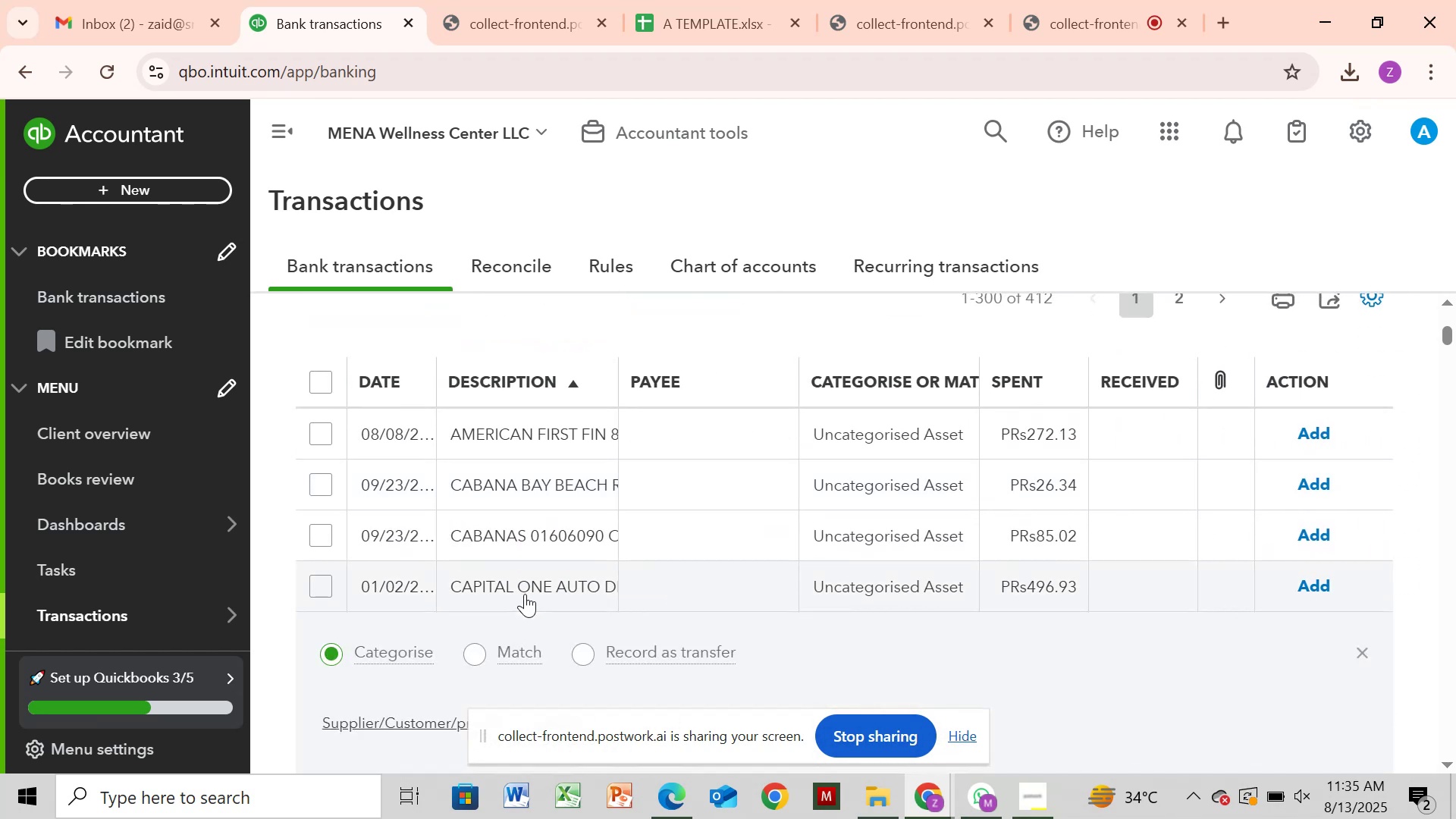 
scroll: coordinate [554, 598], scroll_direction: down, amount: 3.0
 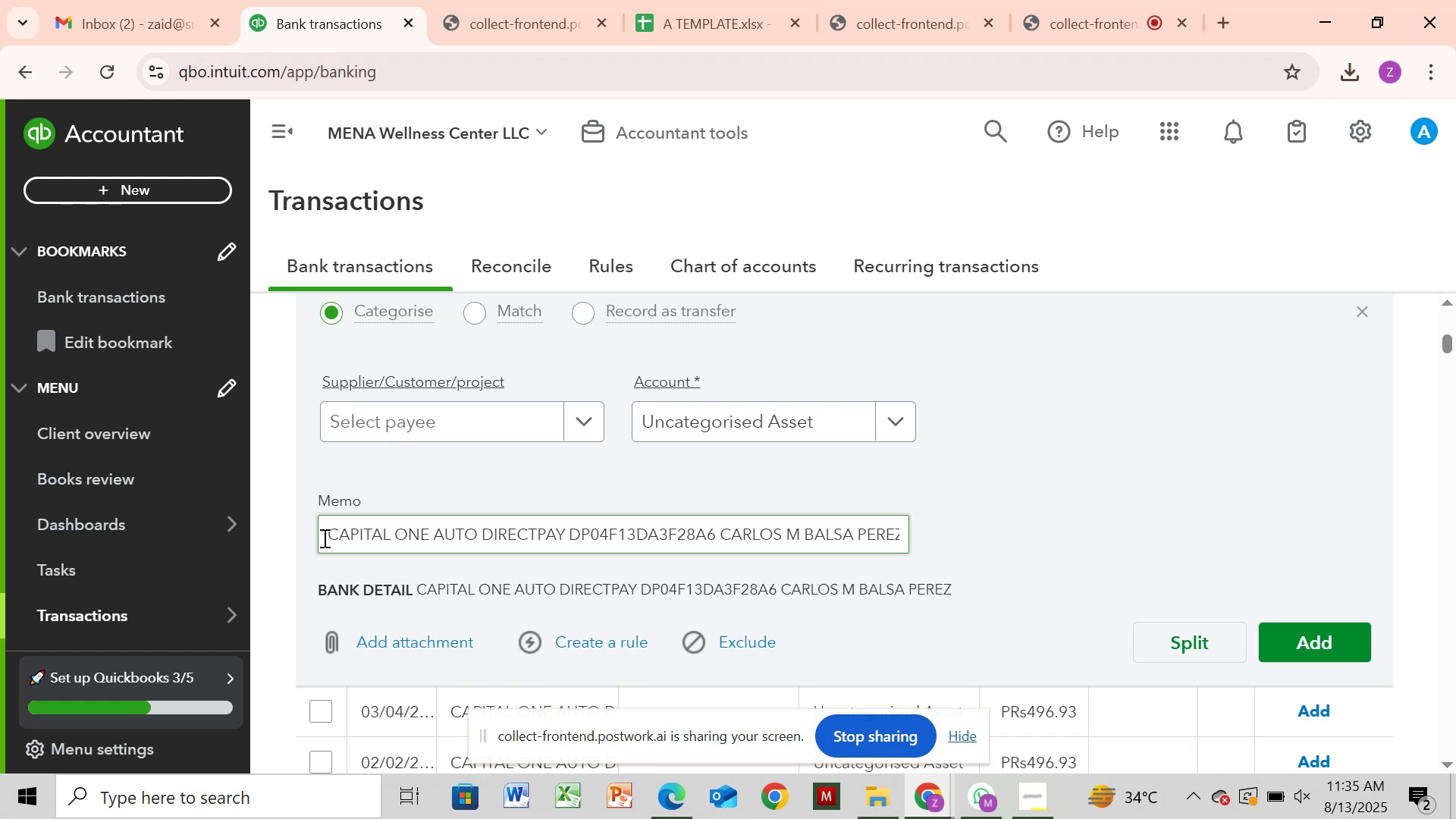 
left_click_drag(start_coordinate=[333, 541], to_coordinate=[485, 543])
 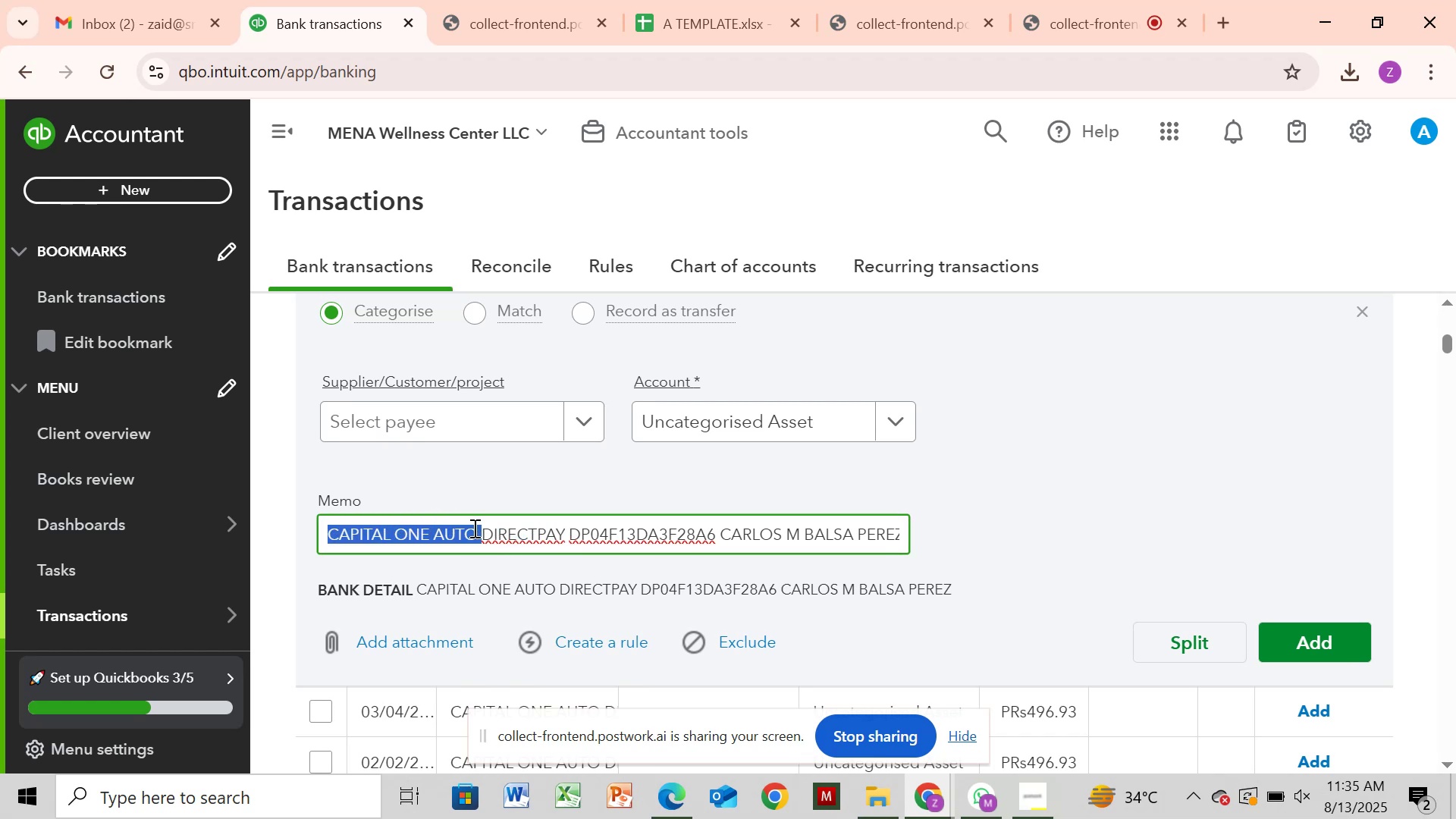 
key(Control+C)
 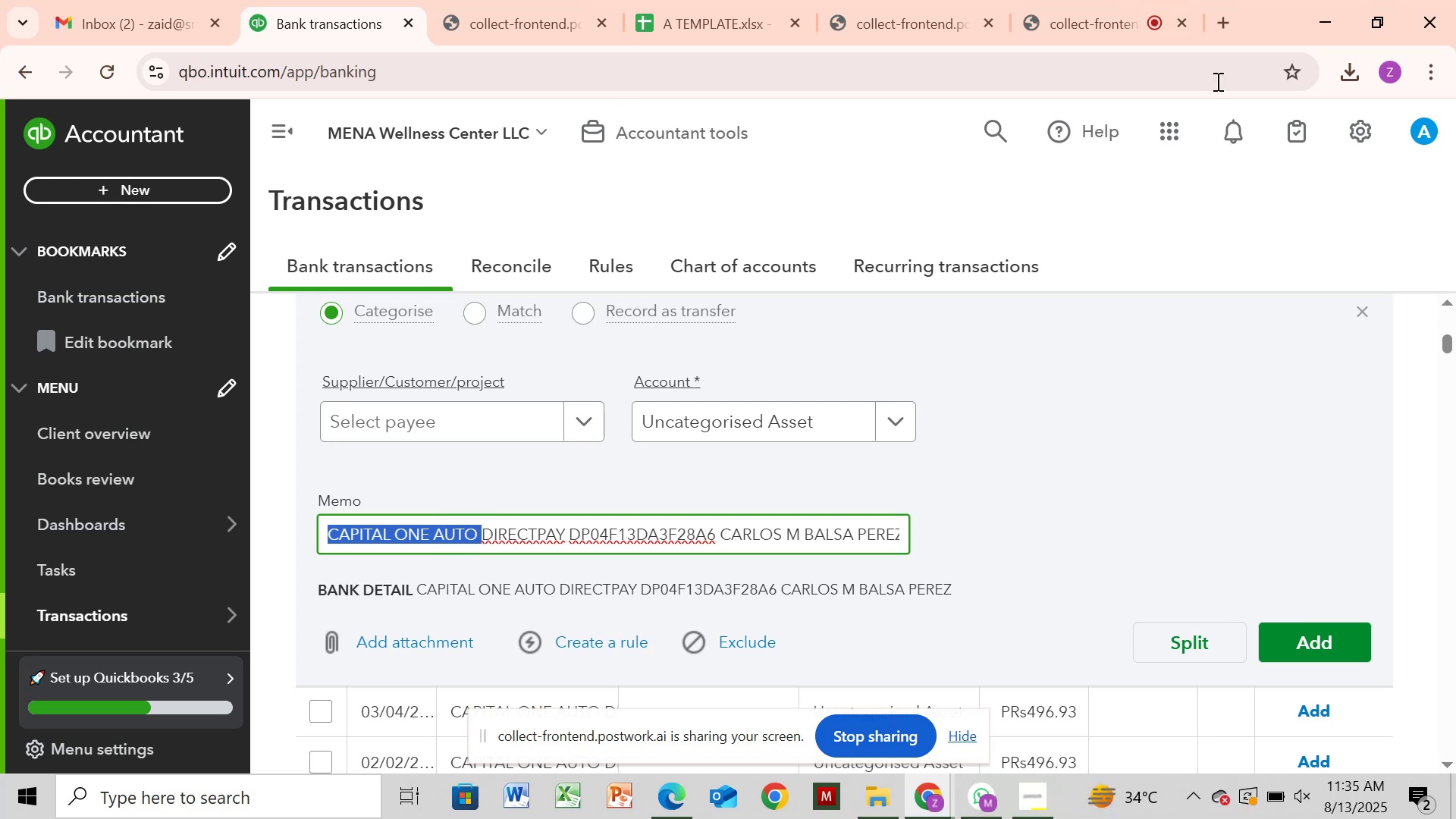 
left_click([1222, 16])
 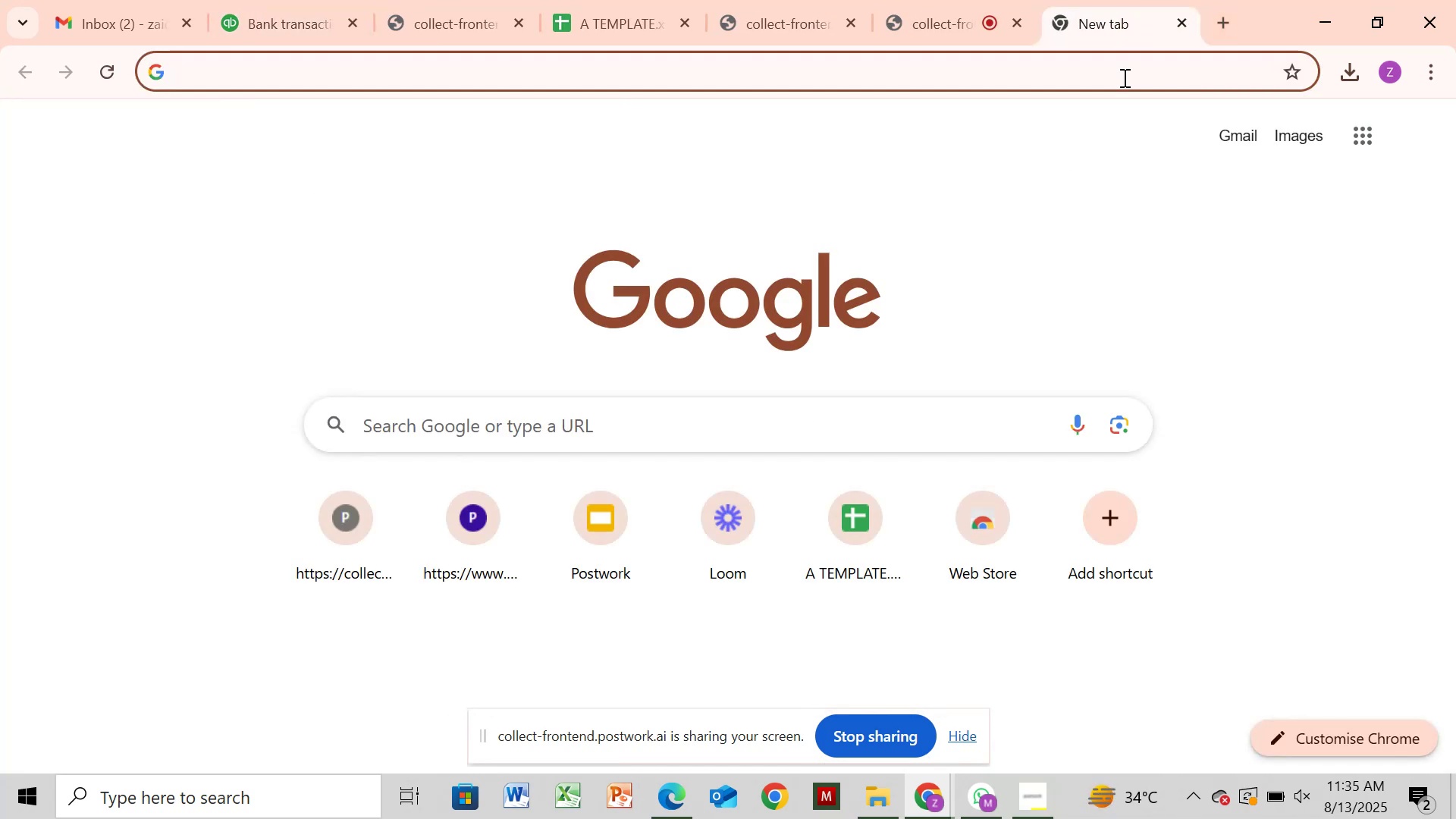 
left_click([1123, 77])
 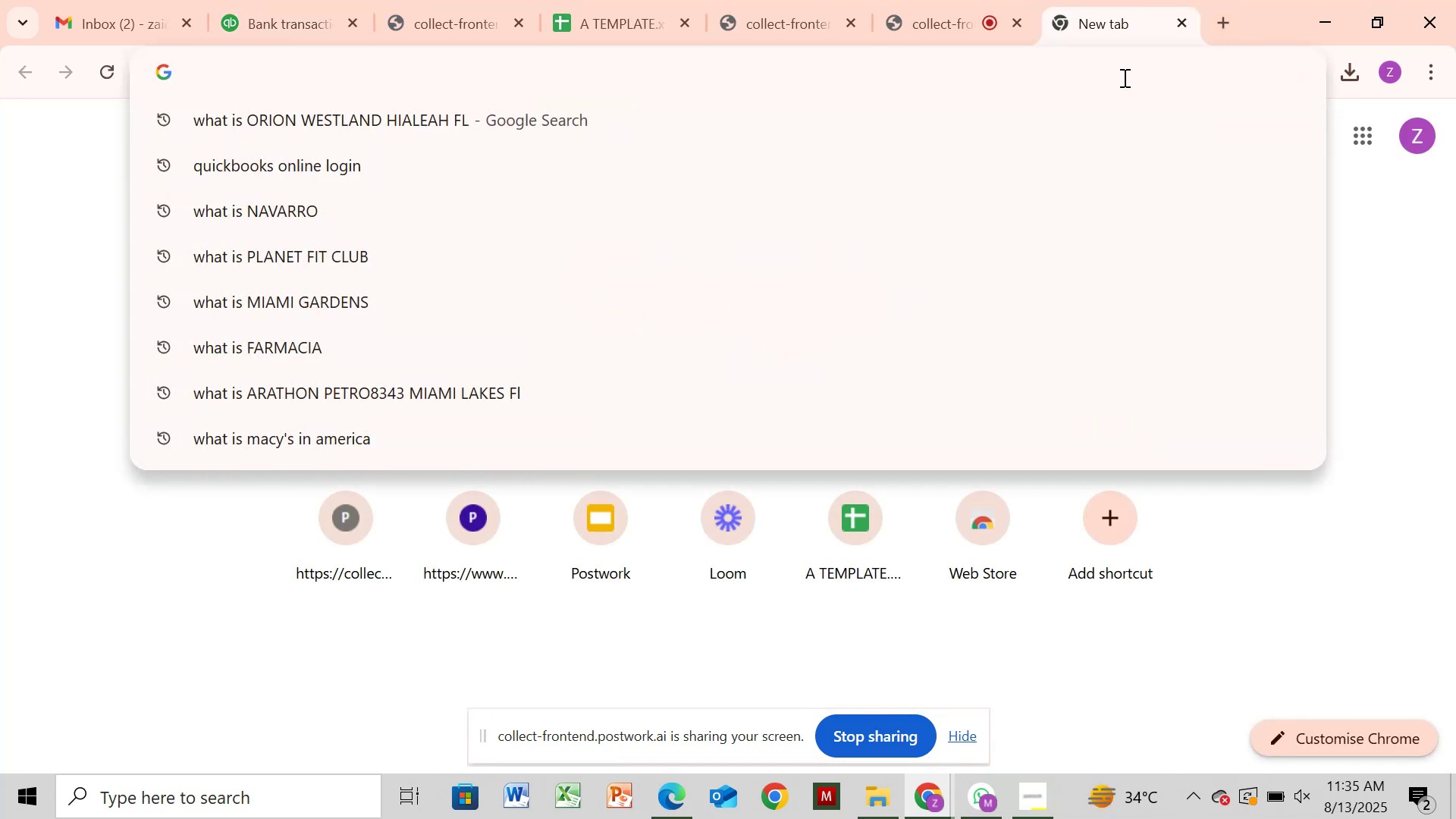 
key(Control+V)
 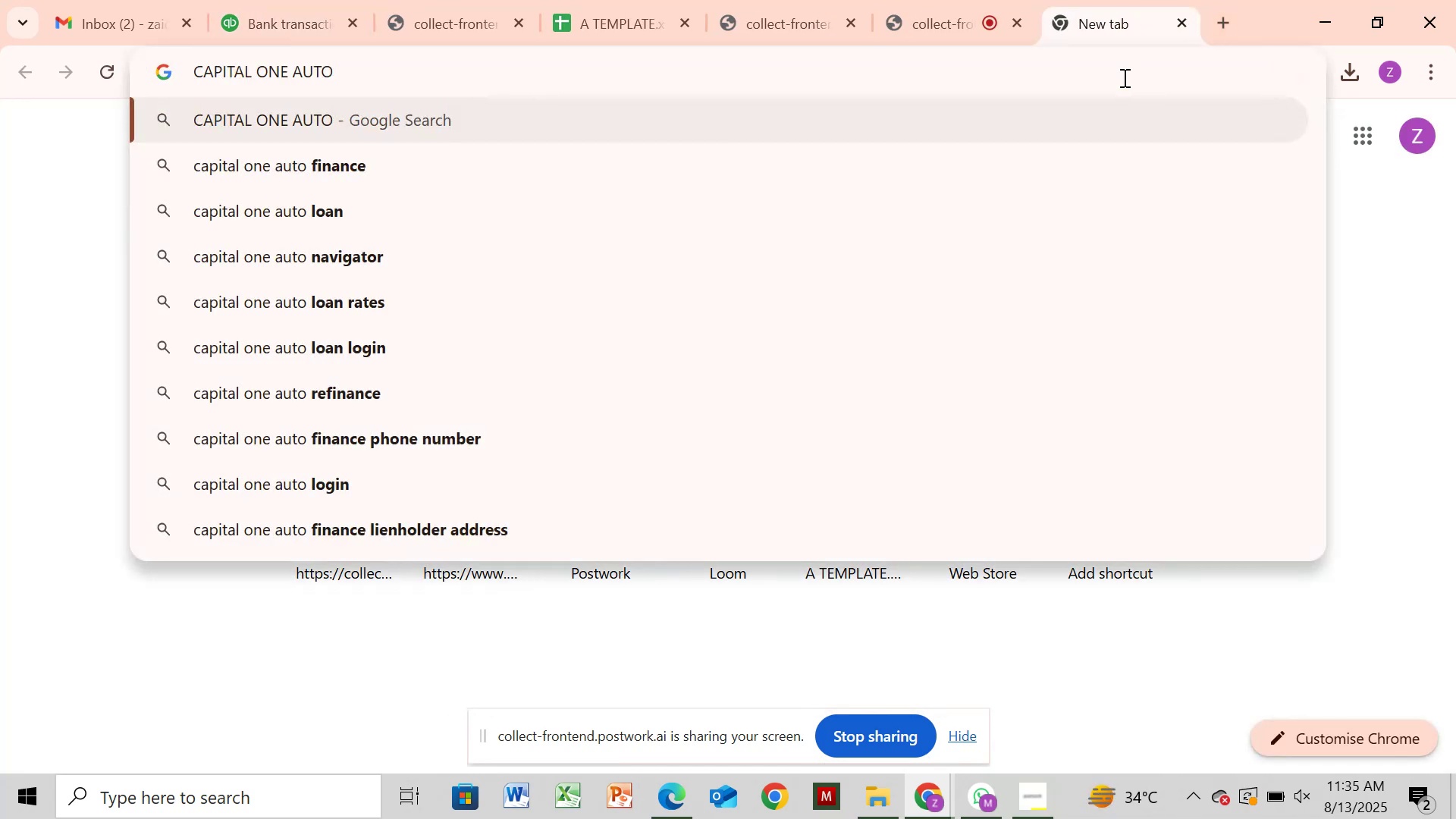 
left_click_drag(start_coordinate=[1123, 77], to_coordinate=[1127, 77])
 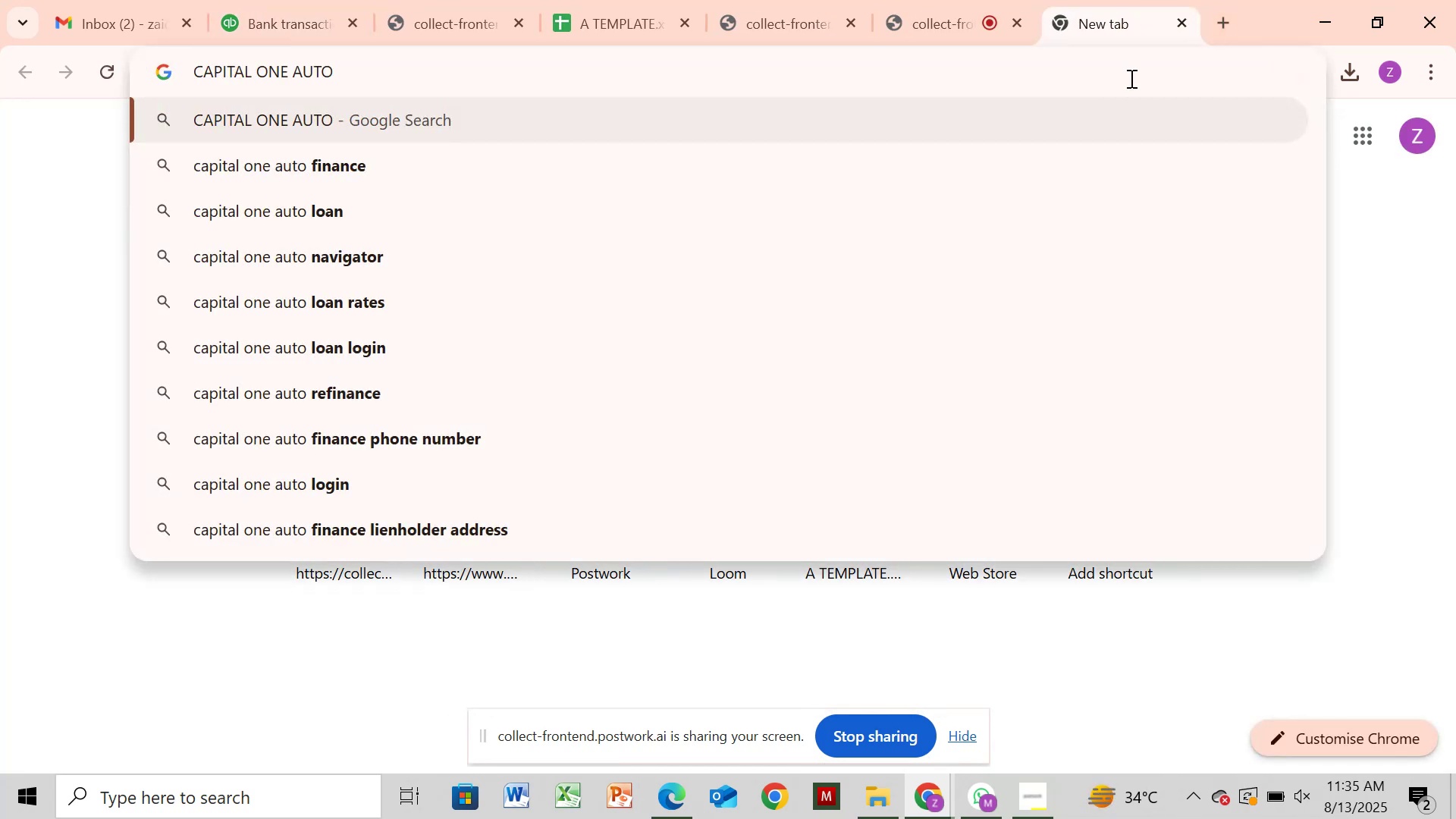 
key(Enter)
 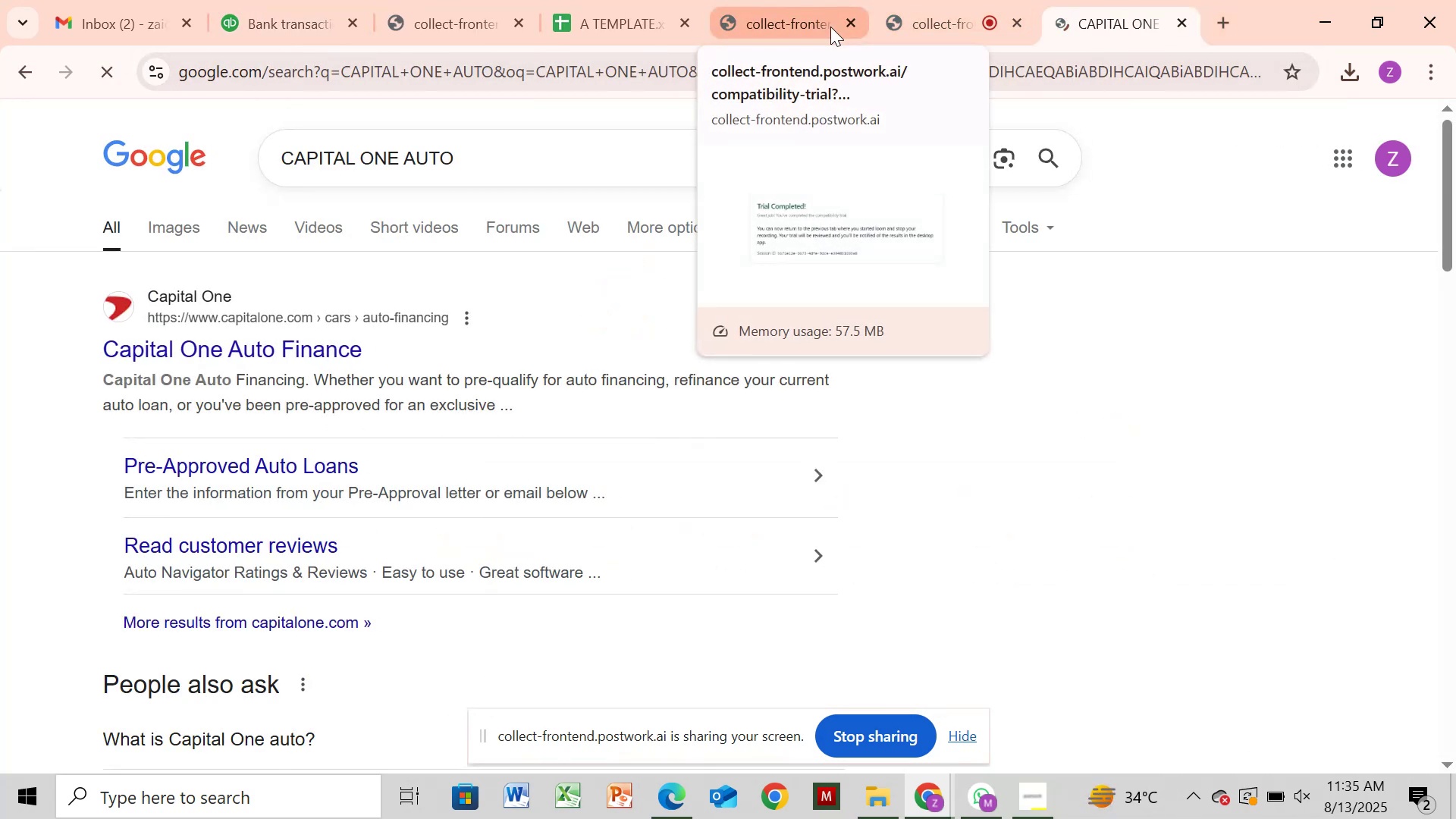 
left_click([846, 22])
 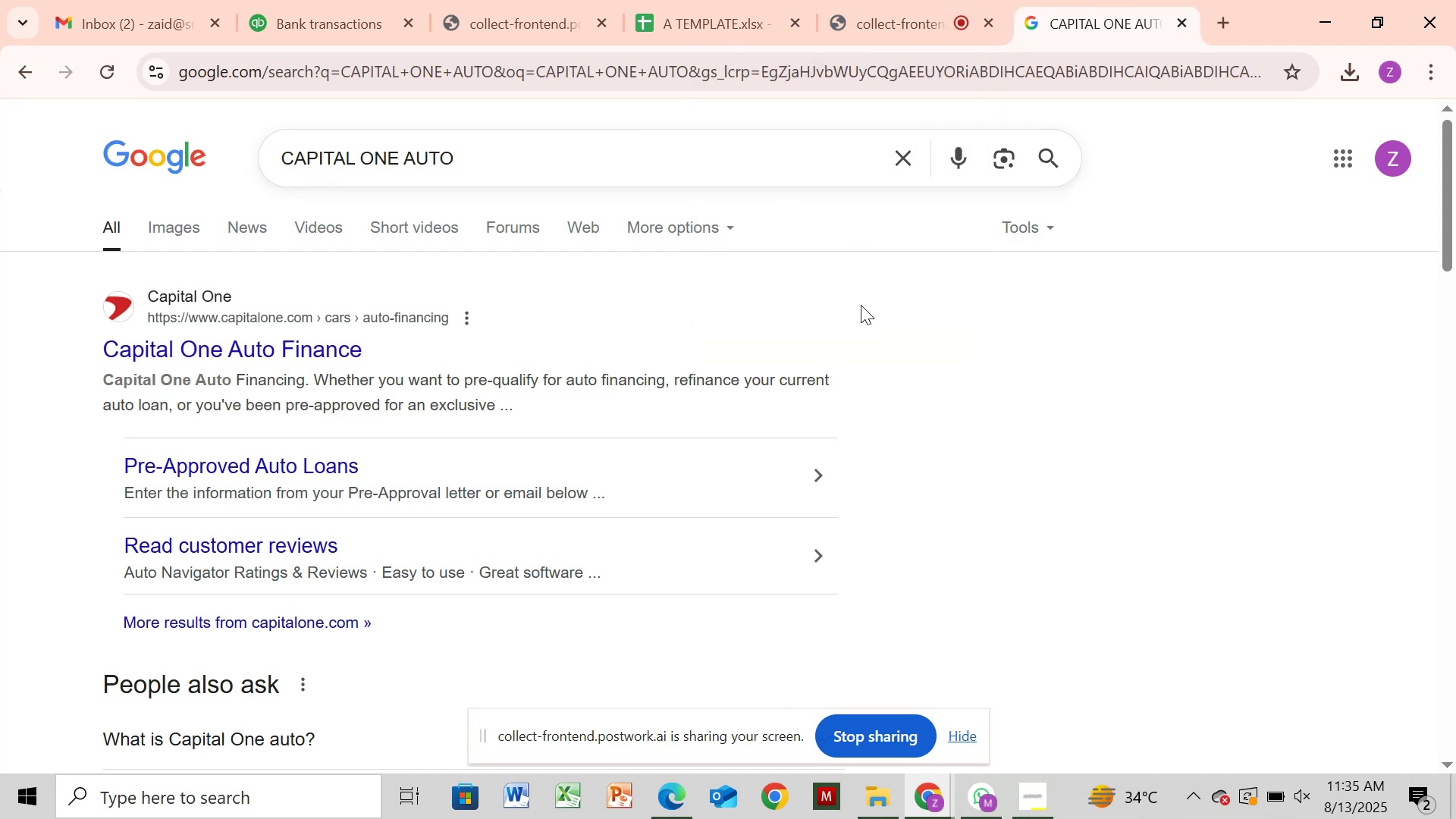 
wait(6.1)
 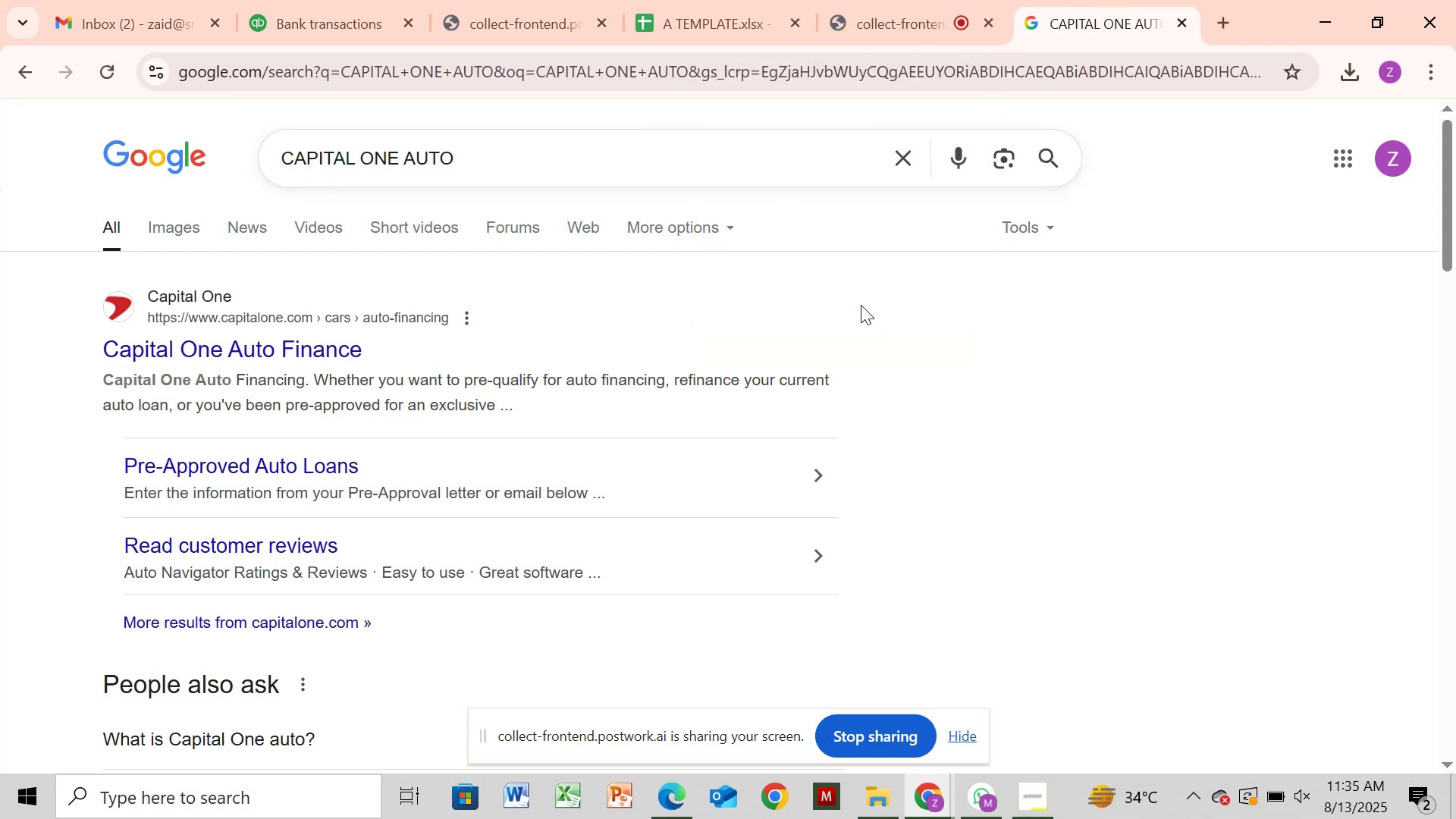 
left_click([284, 157])
 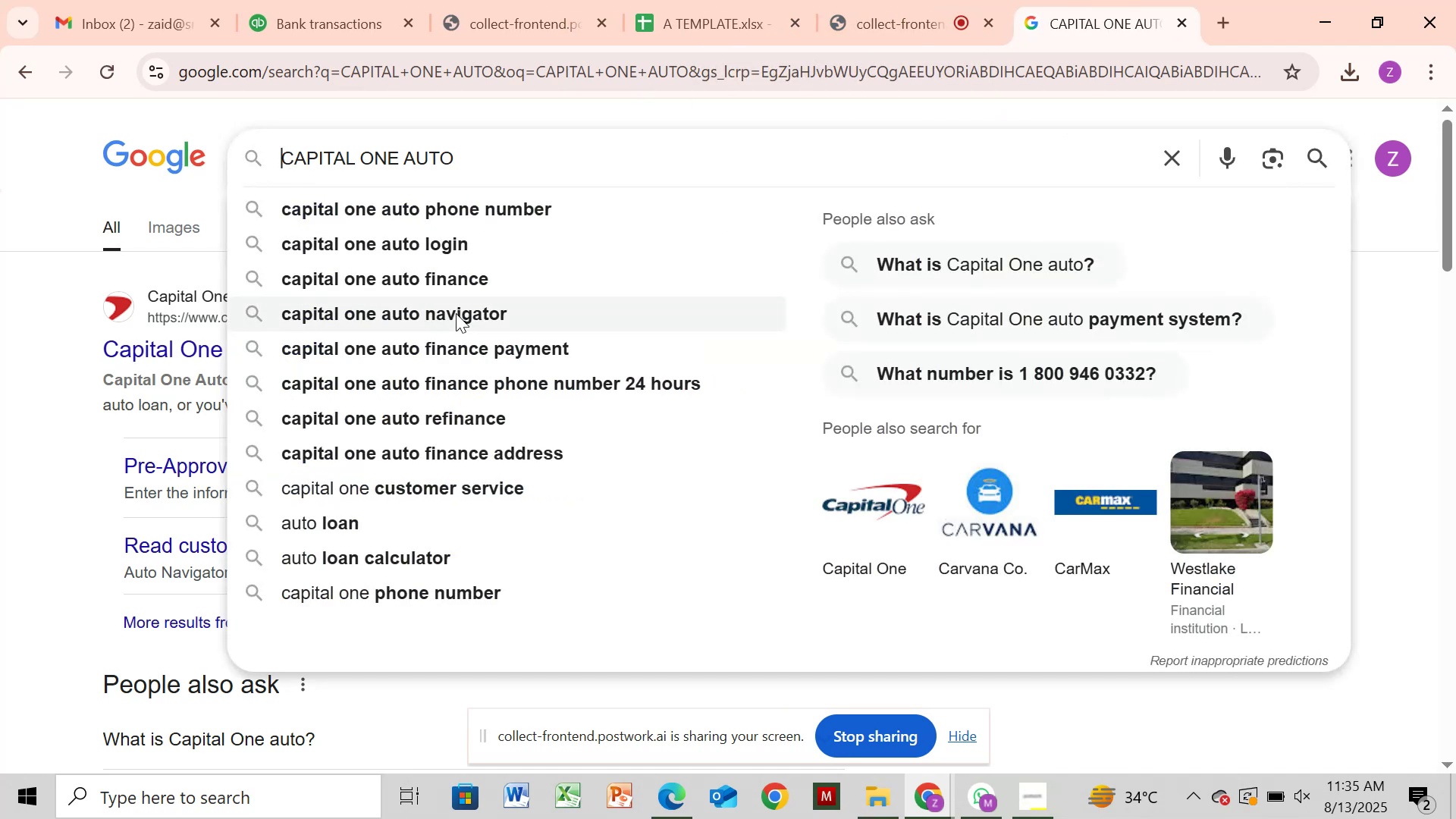 
type(what is )
 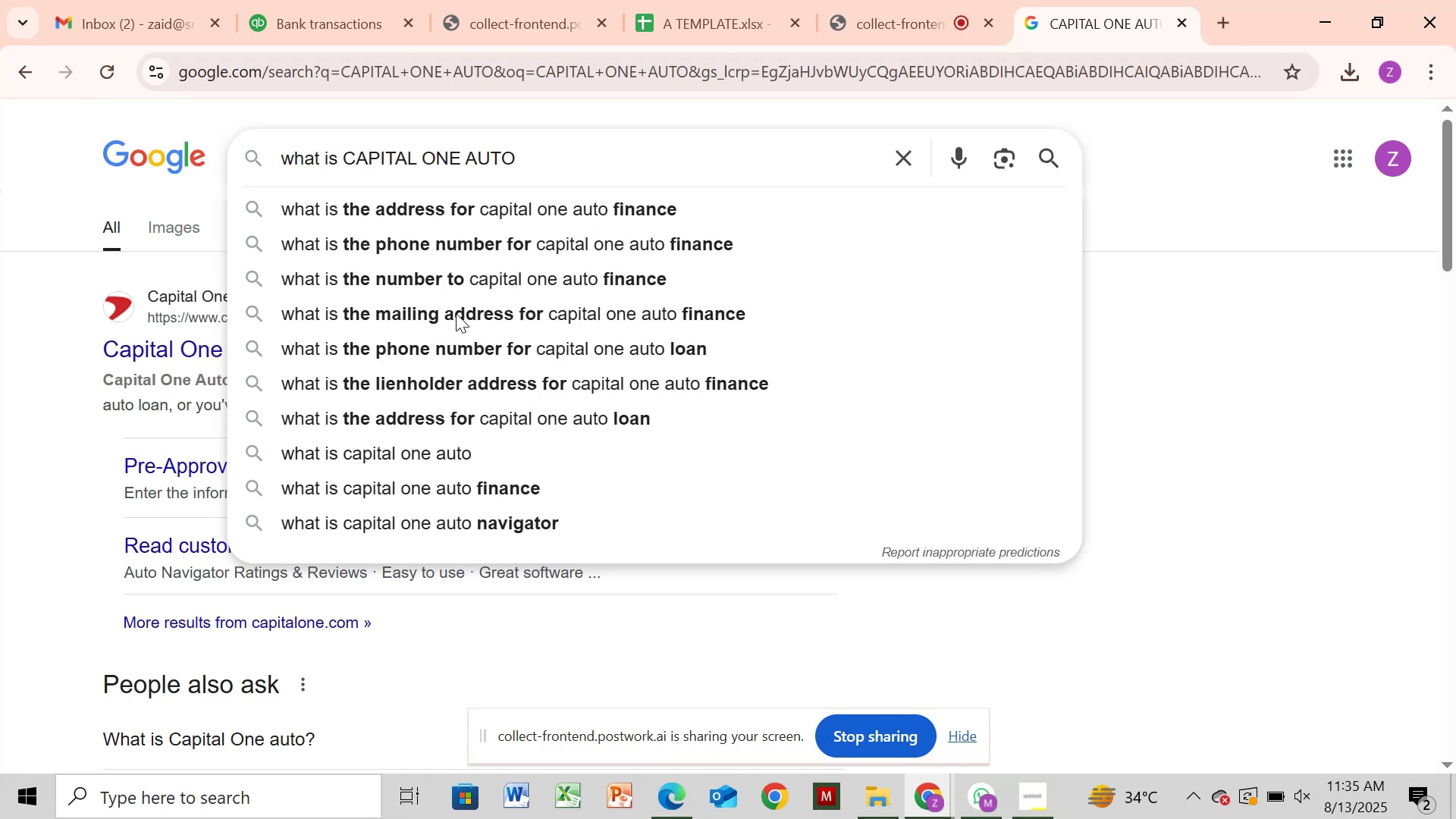 
key(Enter)
 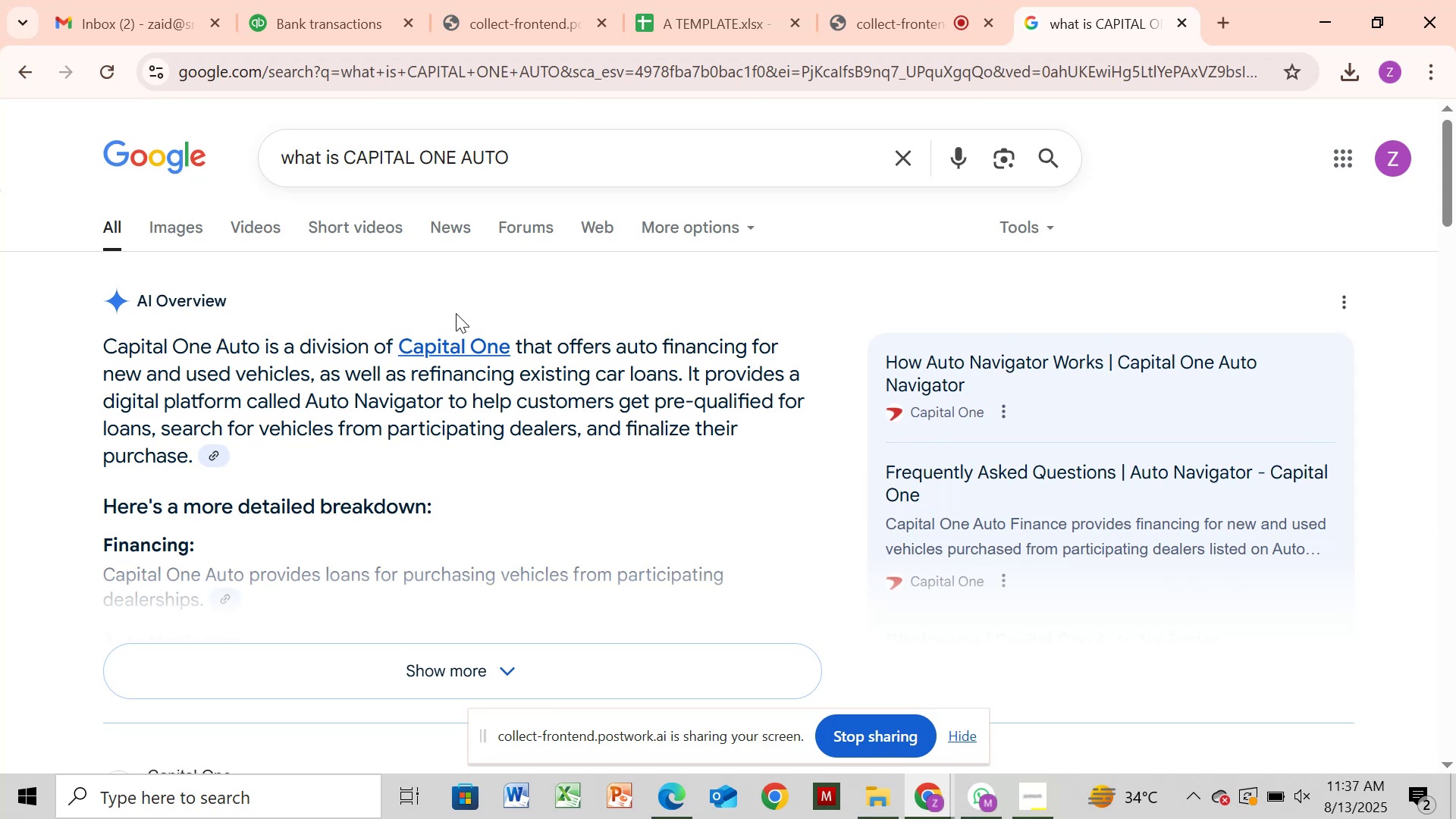 
wait(69.37)
 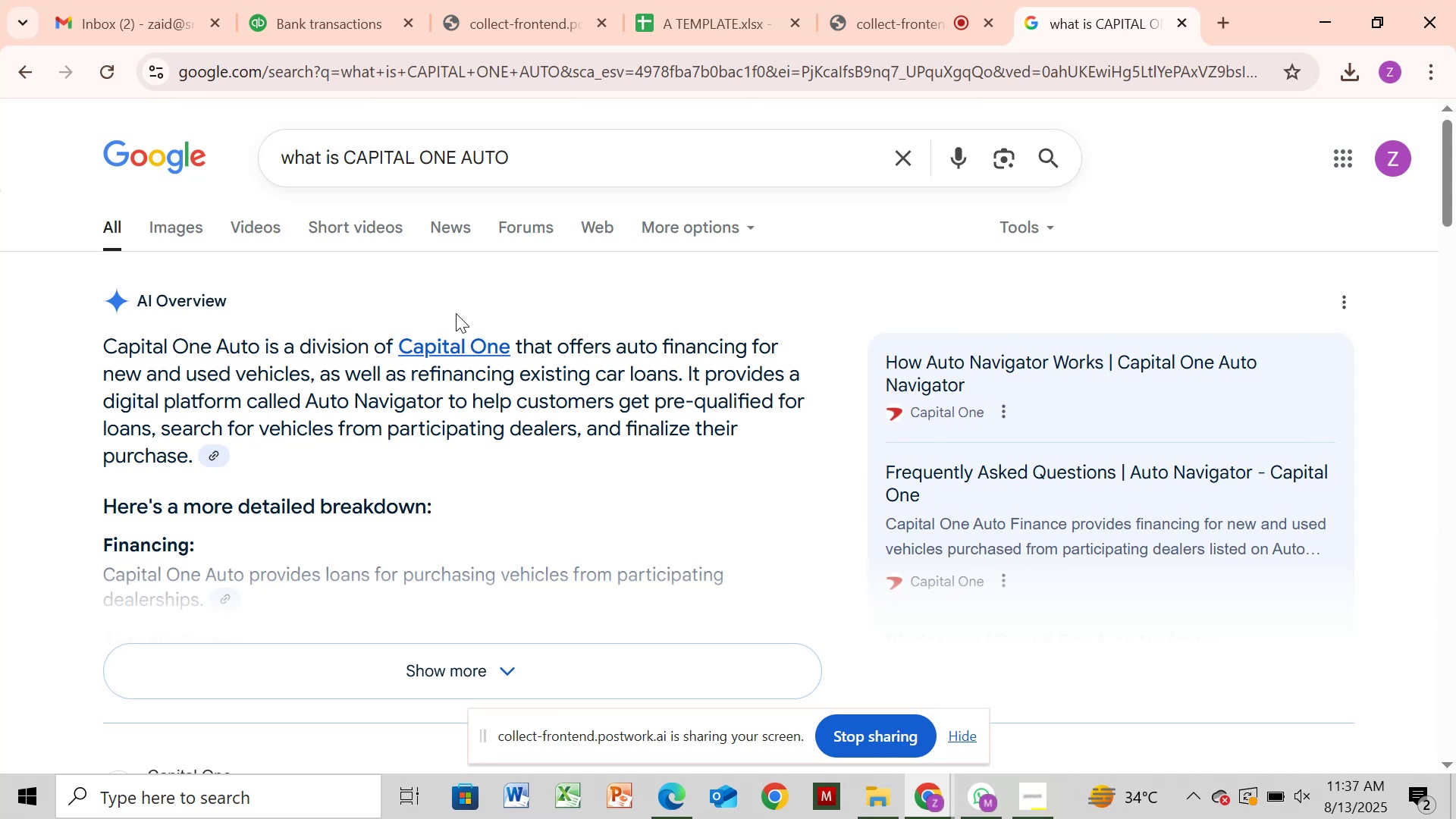 
left_click([1226, 27])
 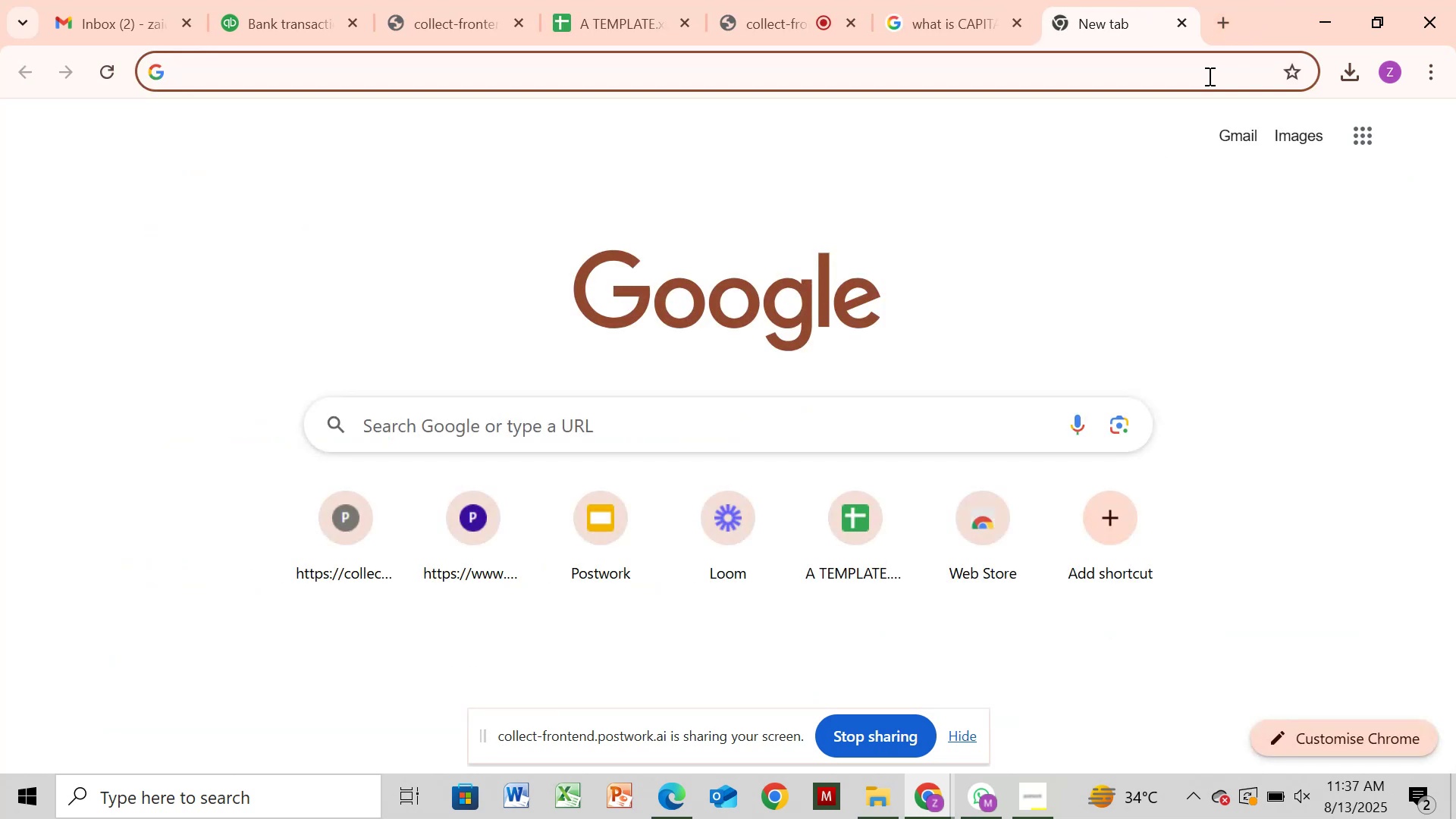 
left_click([1208, 76])
 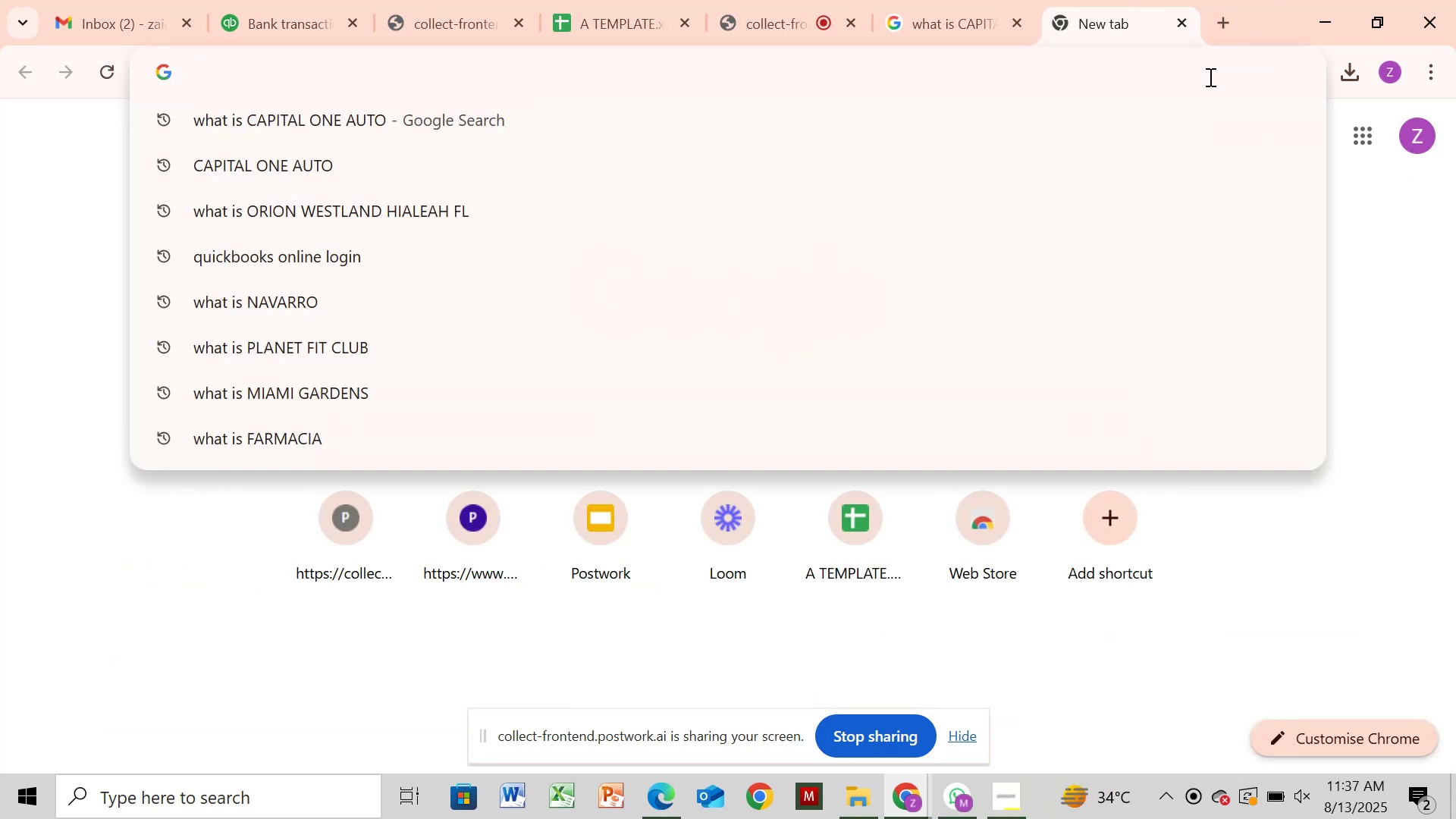 
type(chat)
 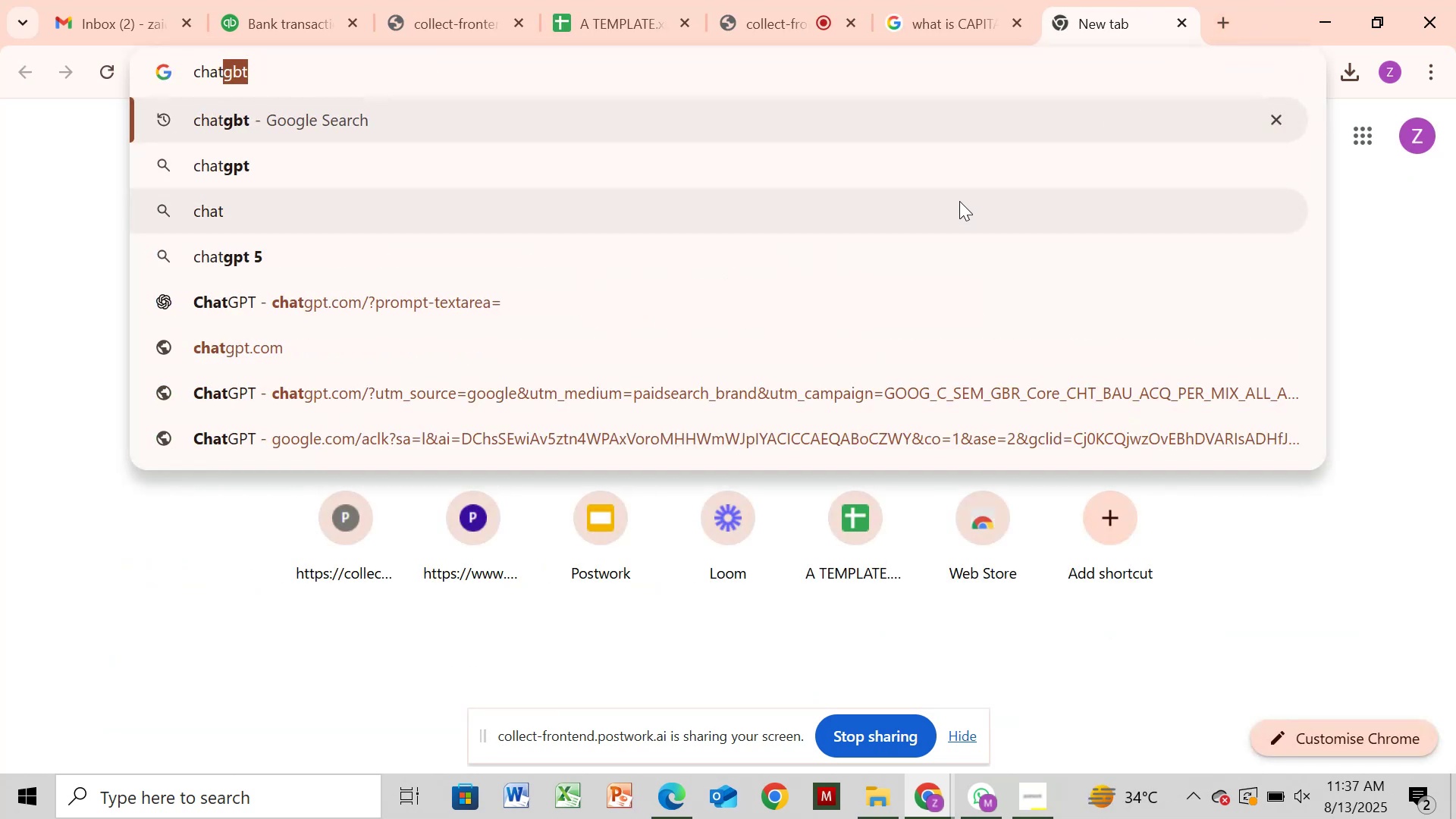 
left_click([958, 184])
 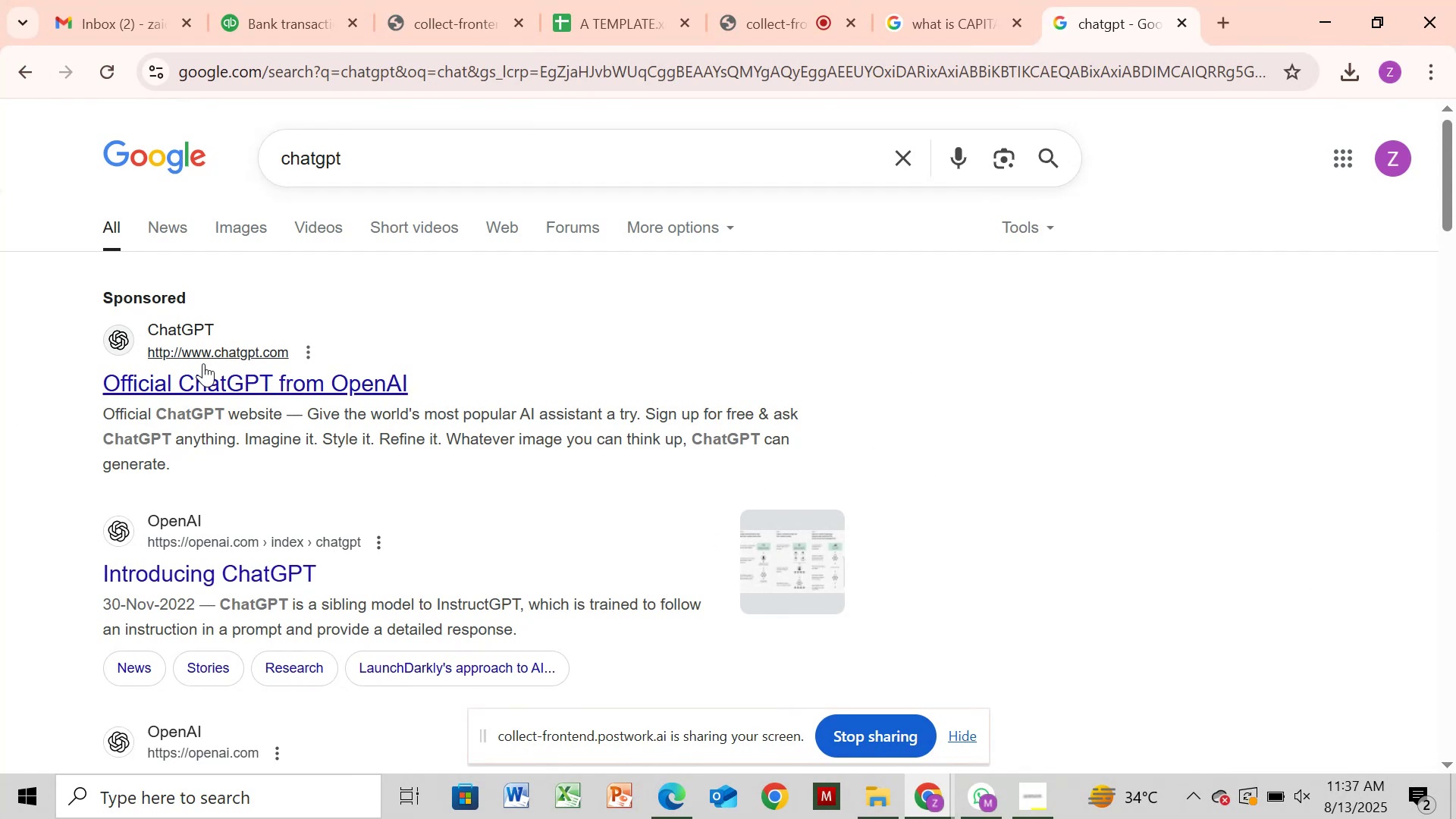 
left_click([228, 578])
 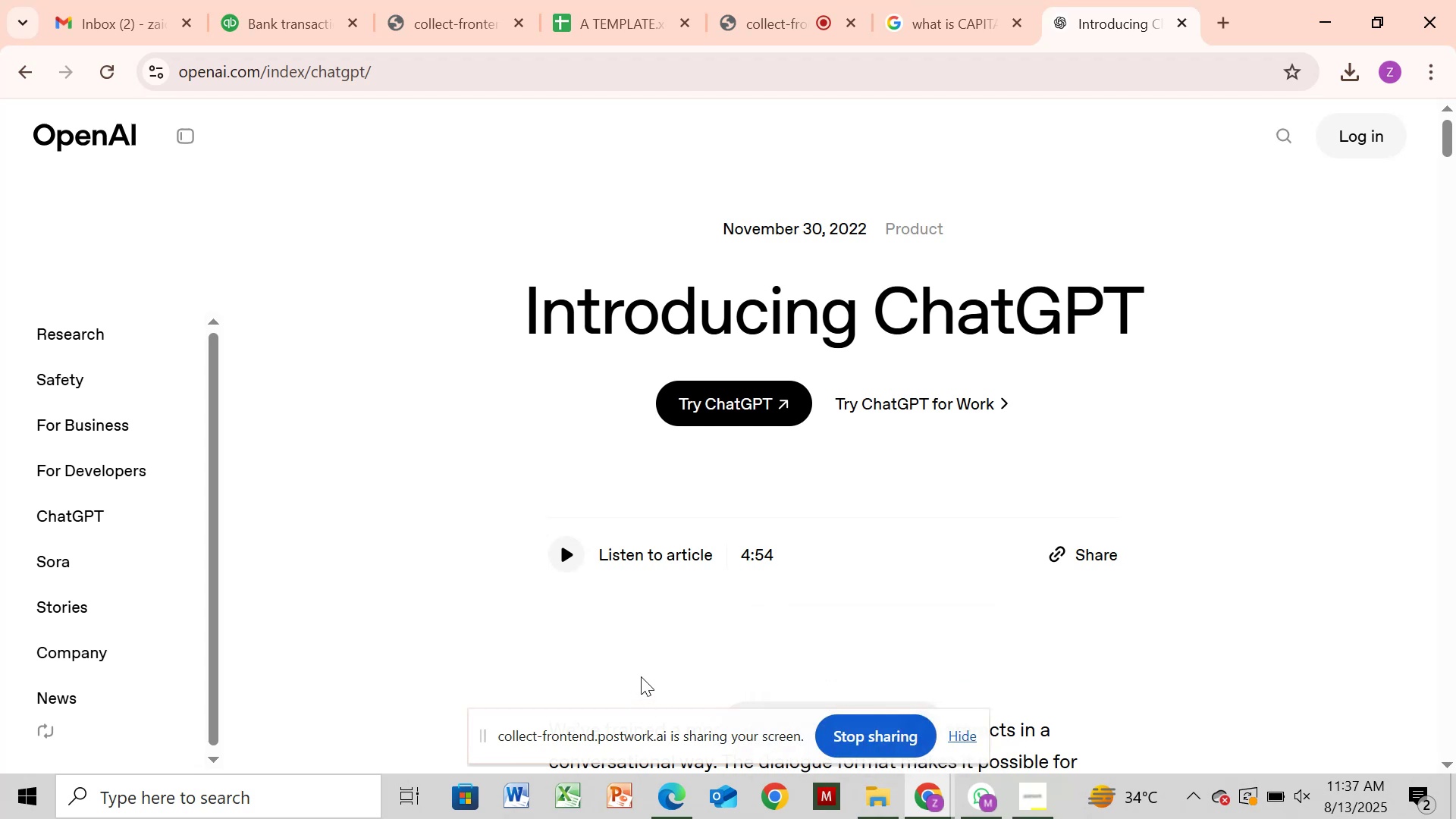 
wait(13.17)
 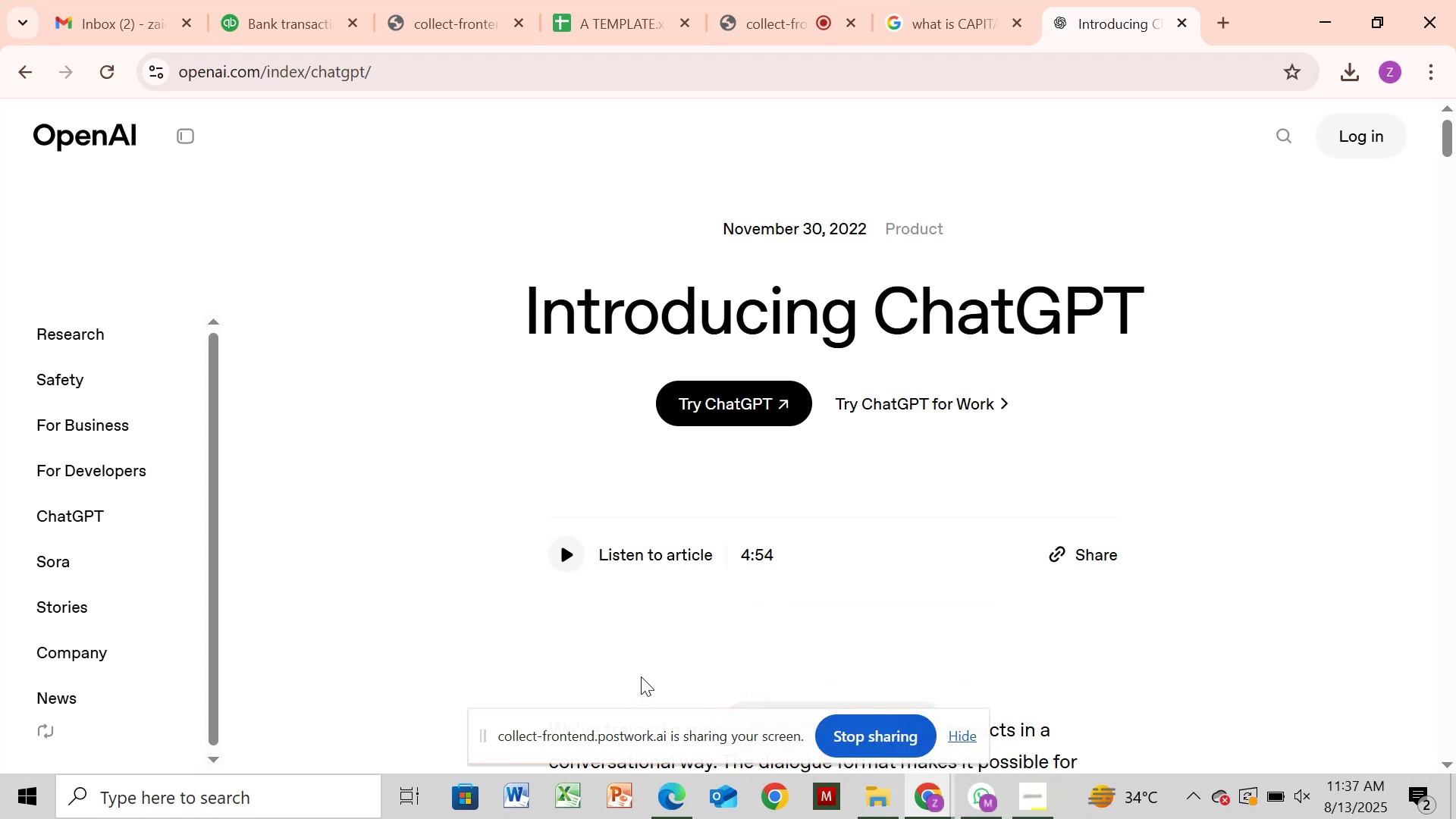 
left_click_drag(start_coordinate=[699, 403], to_coordinate=[699, 408])
 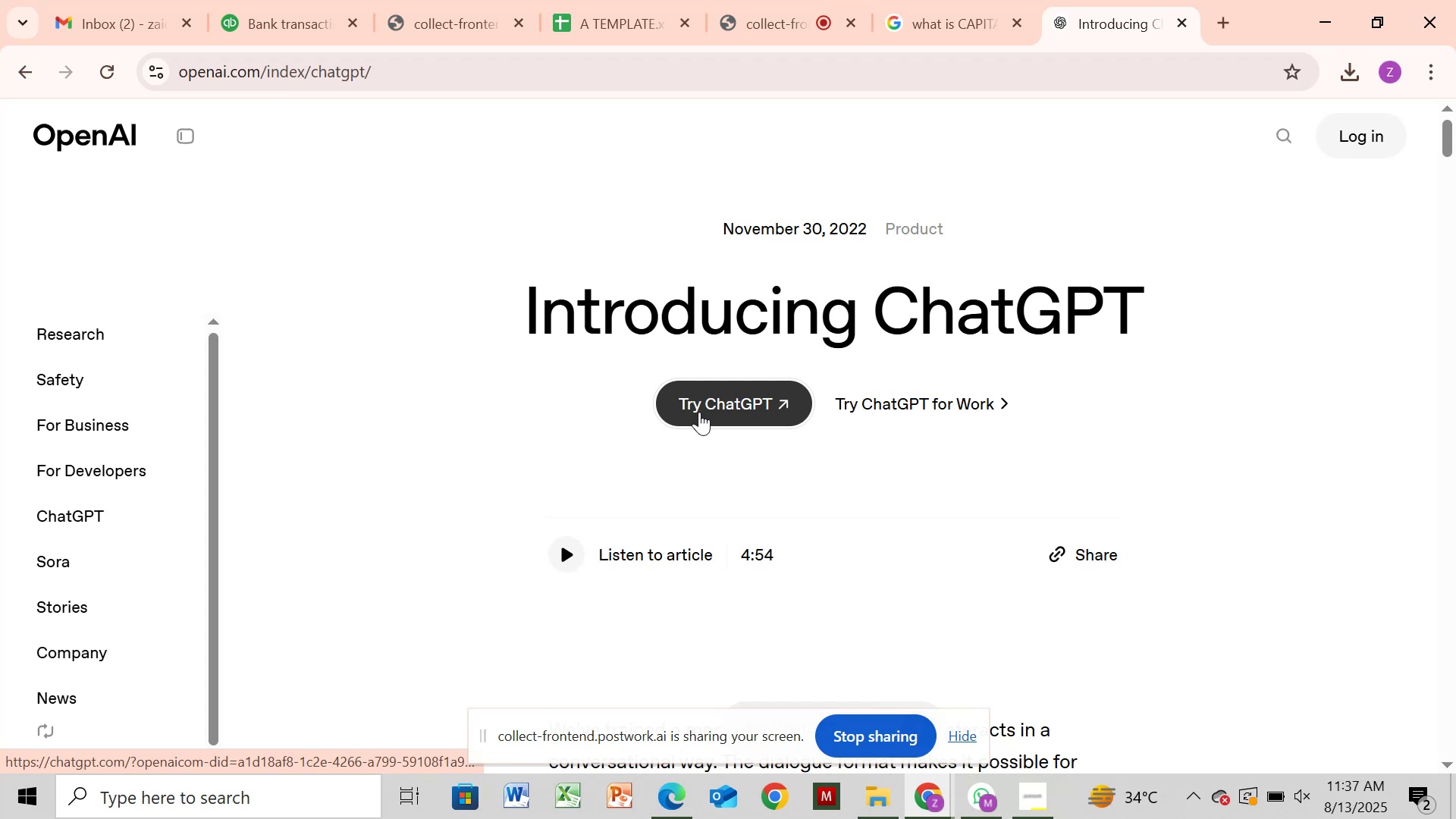 
wait(5.31)
 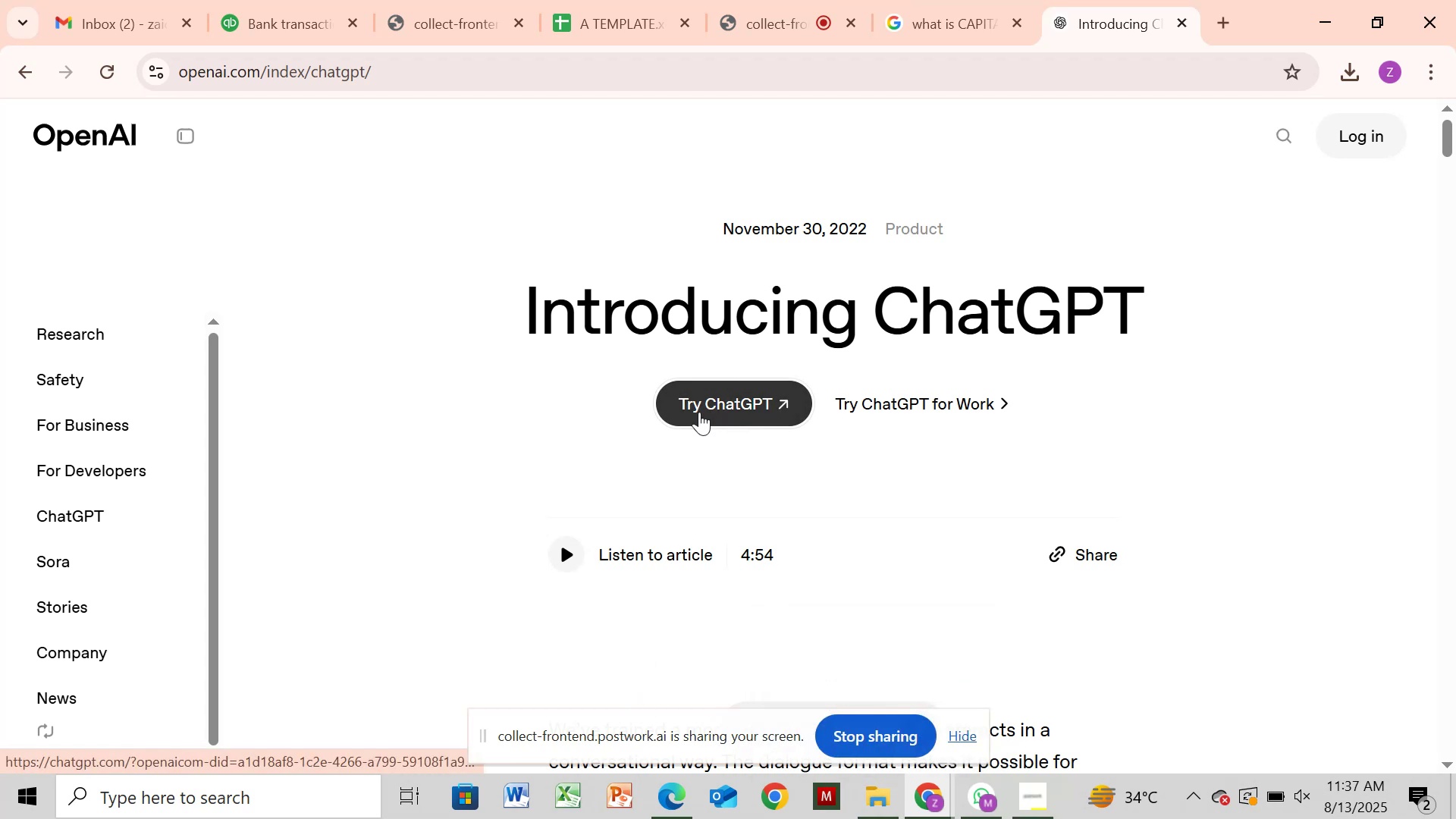 
left_click([699, 412])
 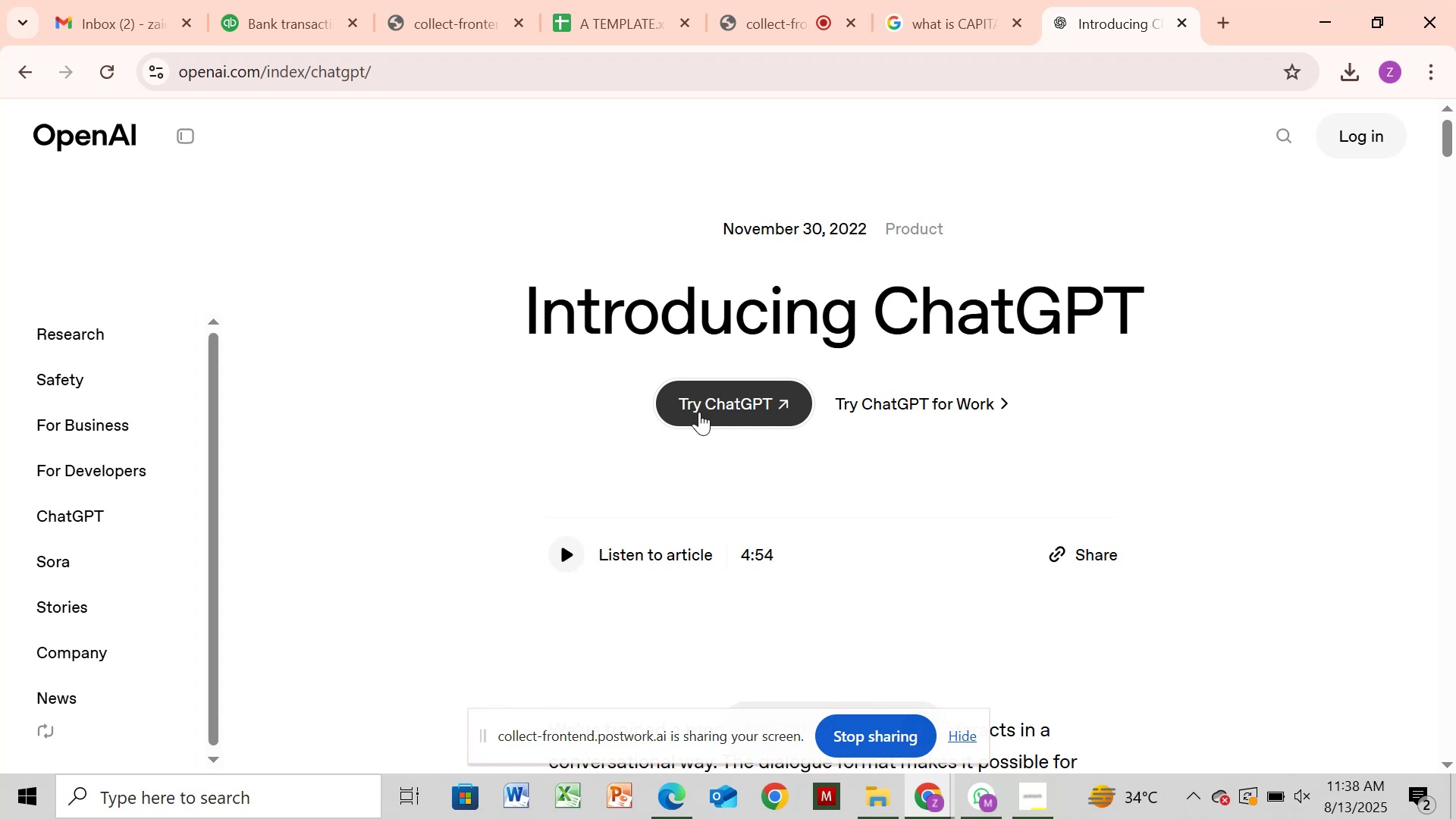 
wait(38.89)
 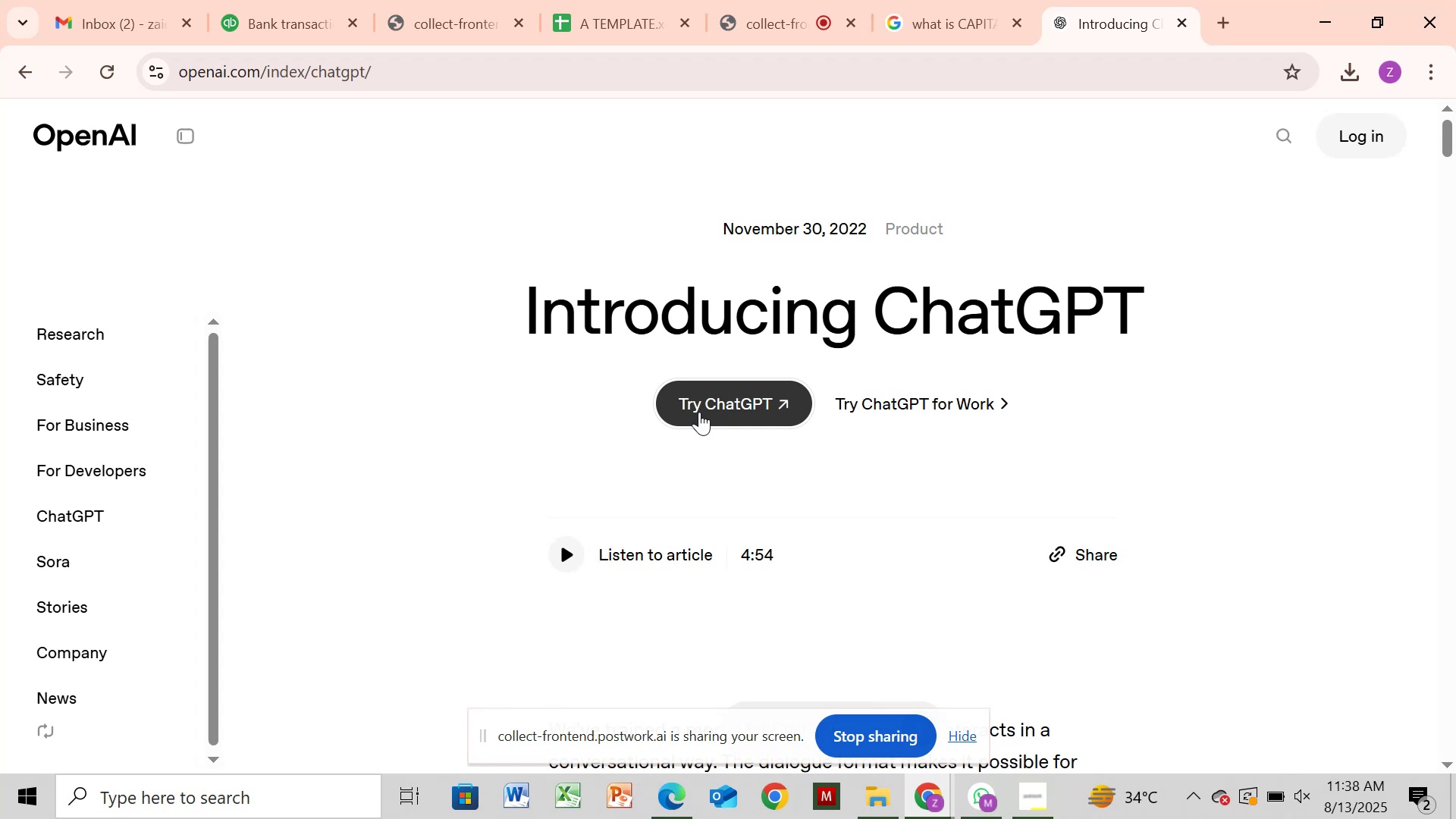 
left_click([300, 19])
 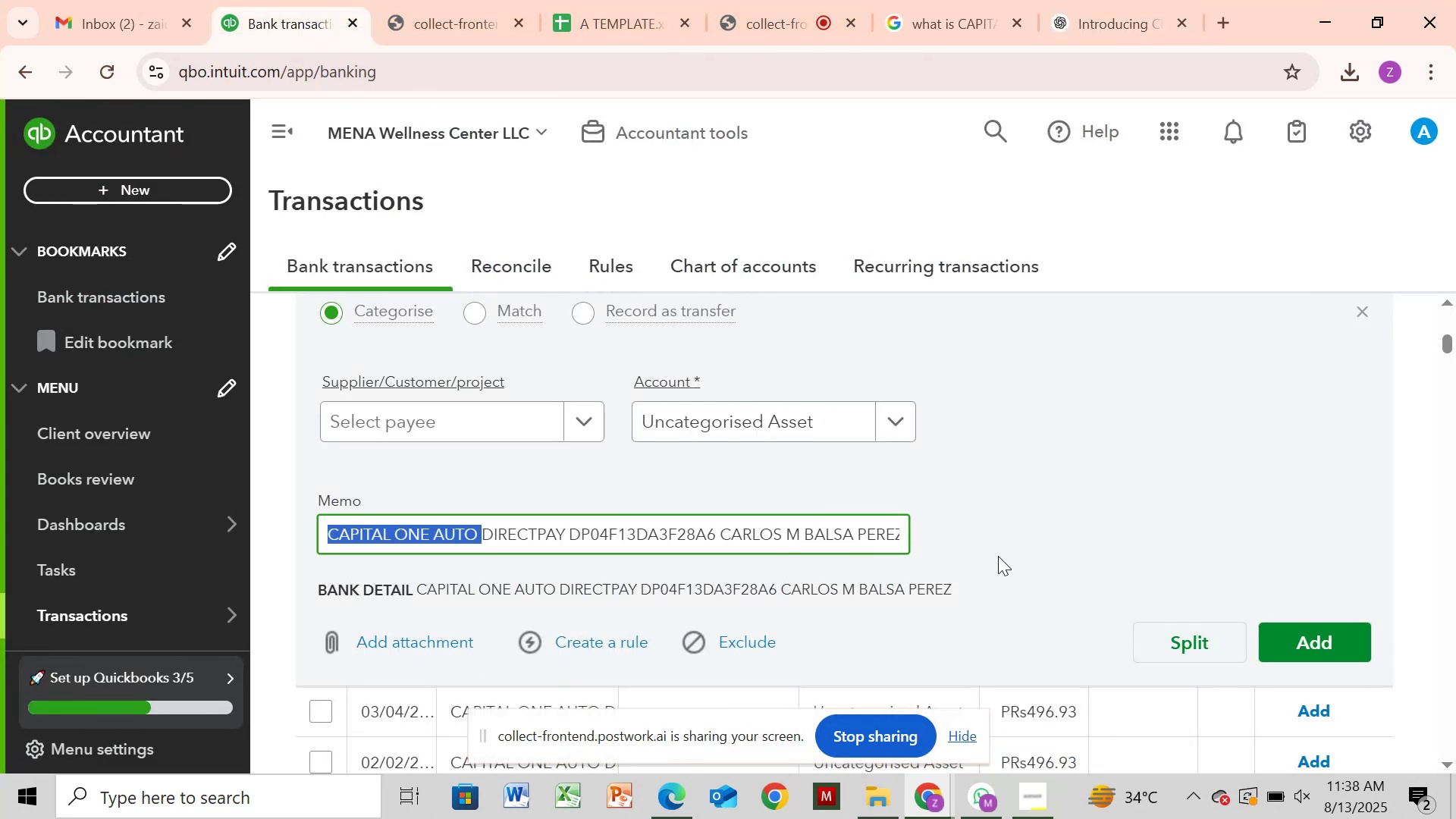 
wait(5.44)
 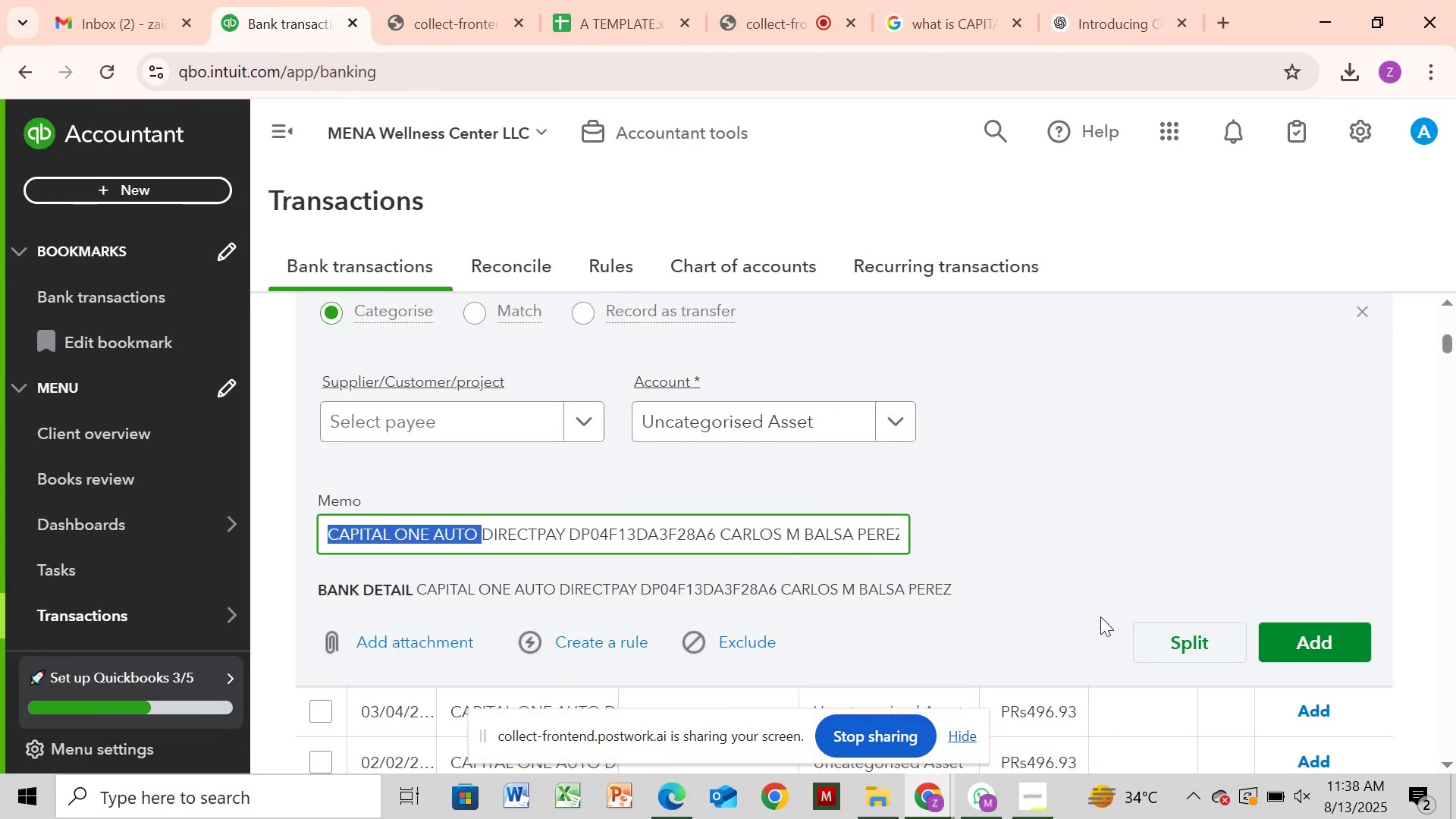 
left_click([998, 556])
 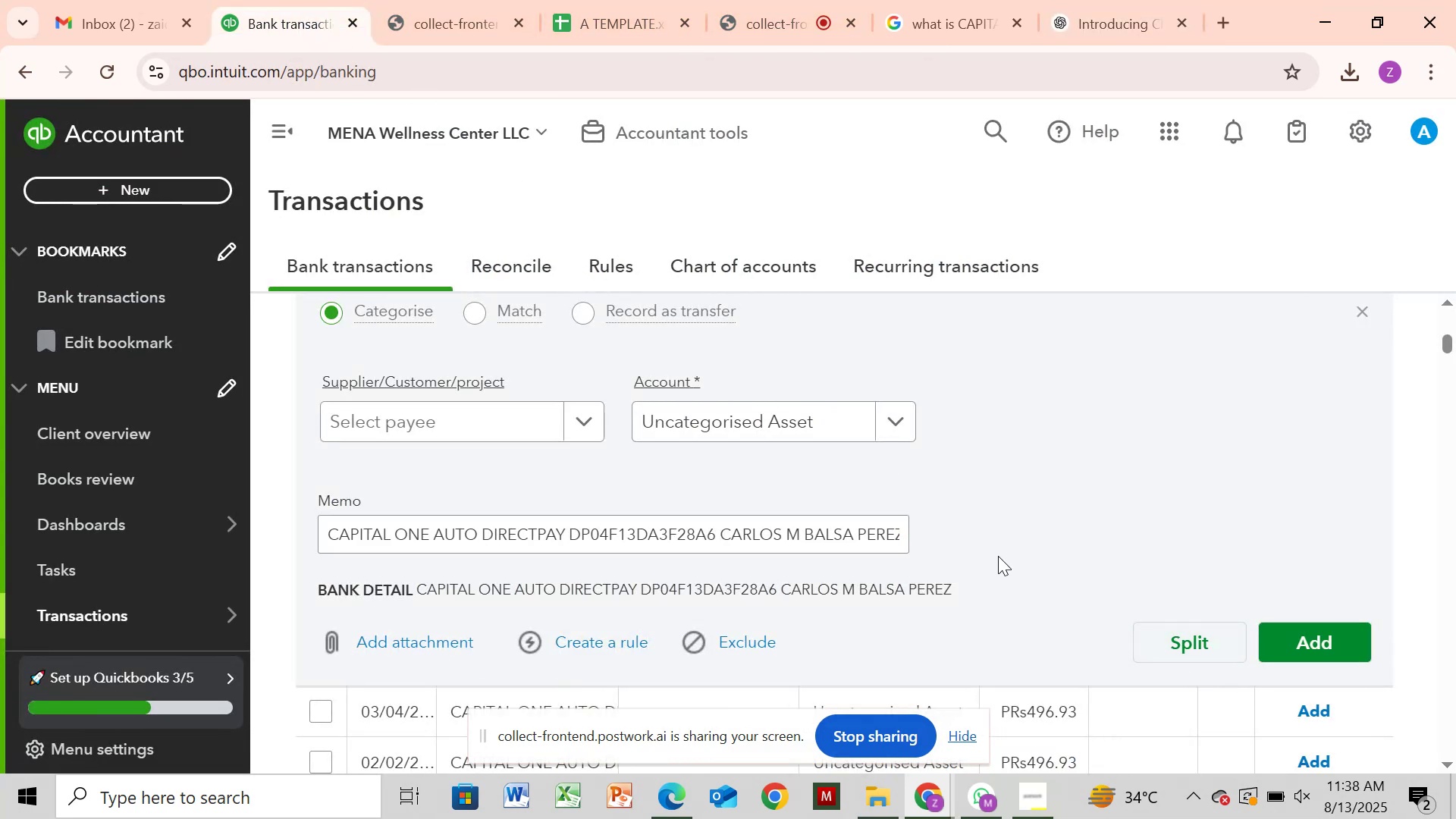 
scroll: coordinate [998, 556], scroll_direction: down, amount: 1.0
 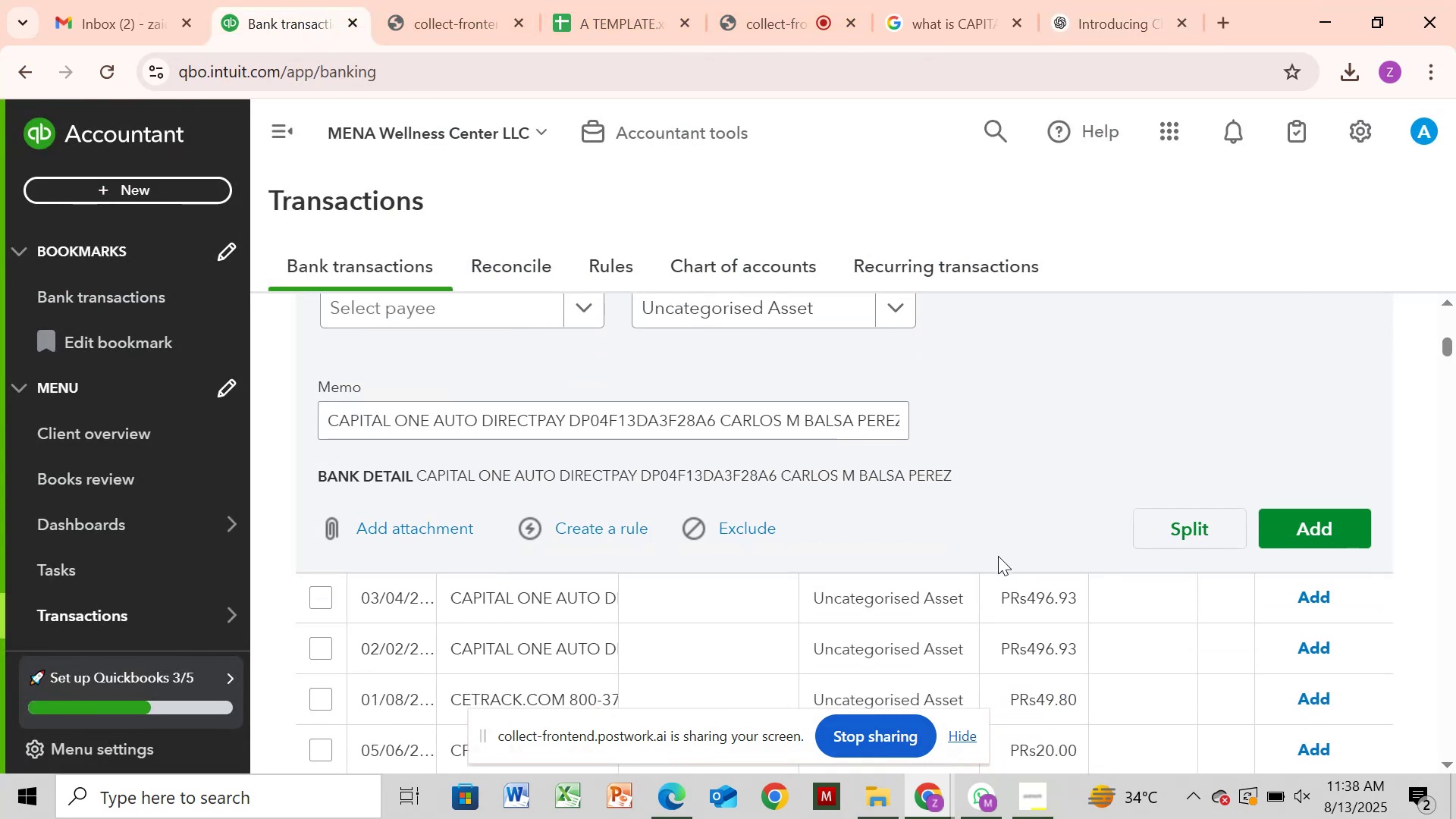 
scroll: coordinate [998, 556], scroll_direction: up, amount: 2.0
 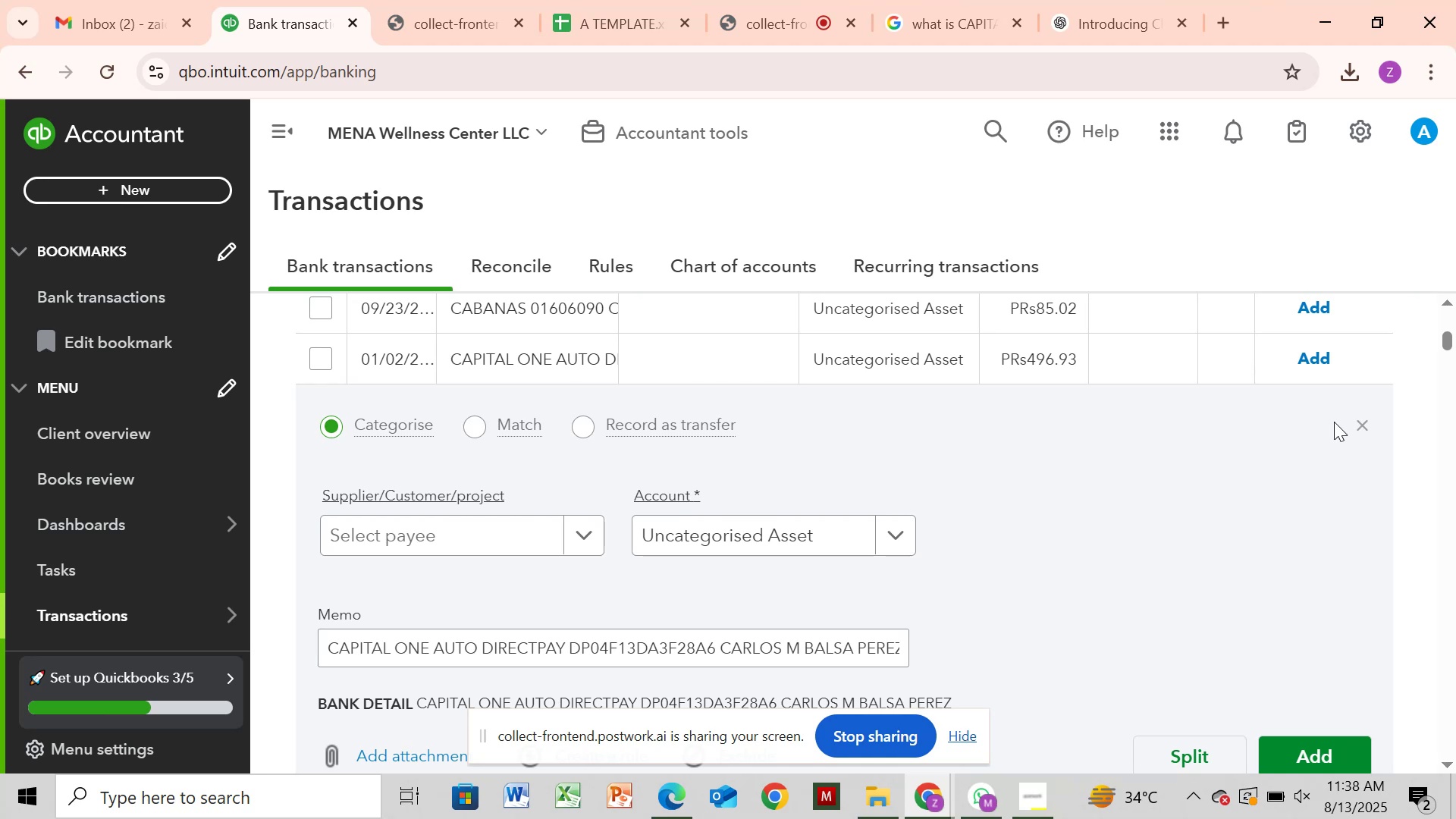 
left_click([1348, 422])
 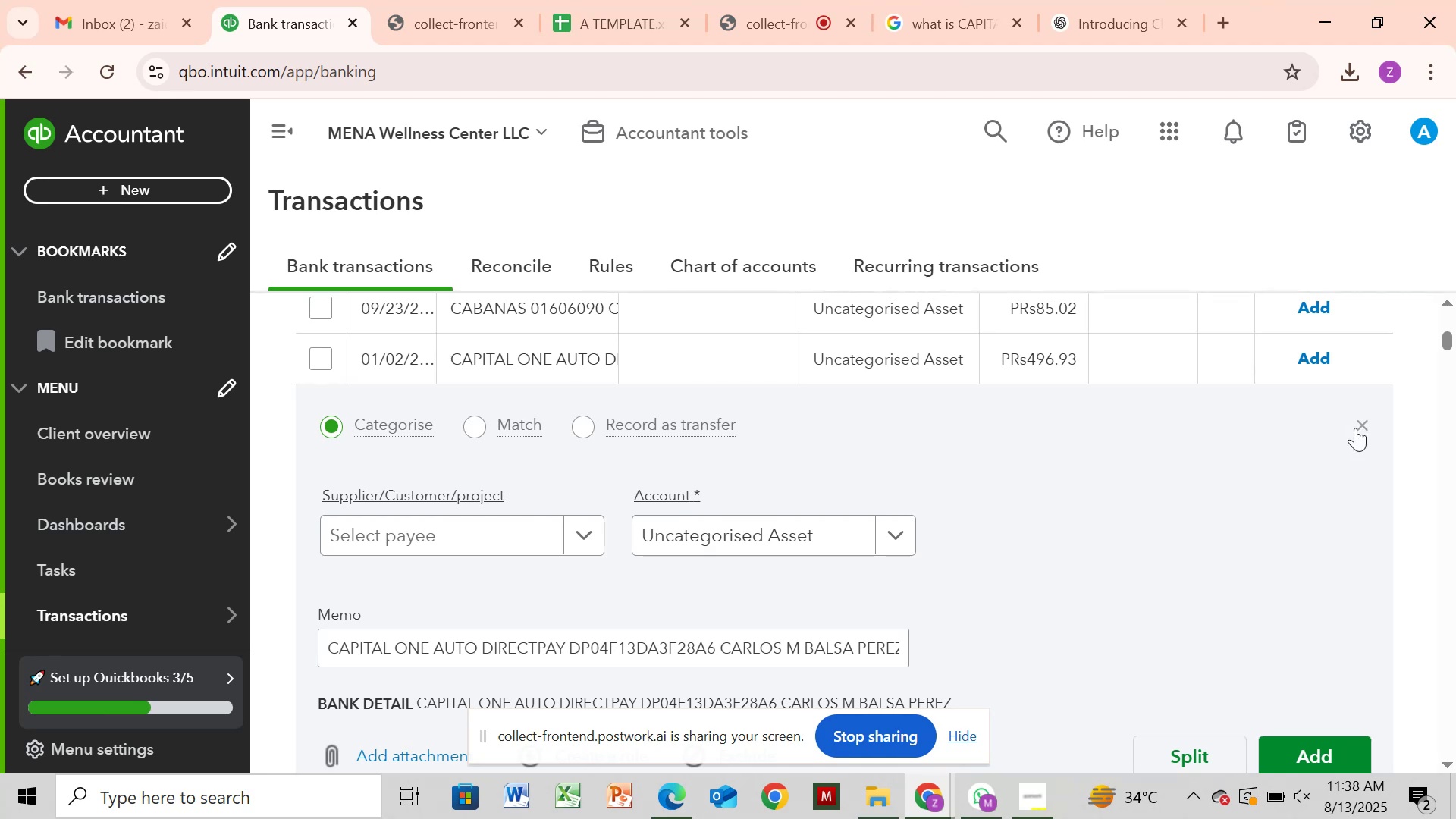 
left_click([1355, 428])
 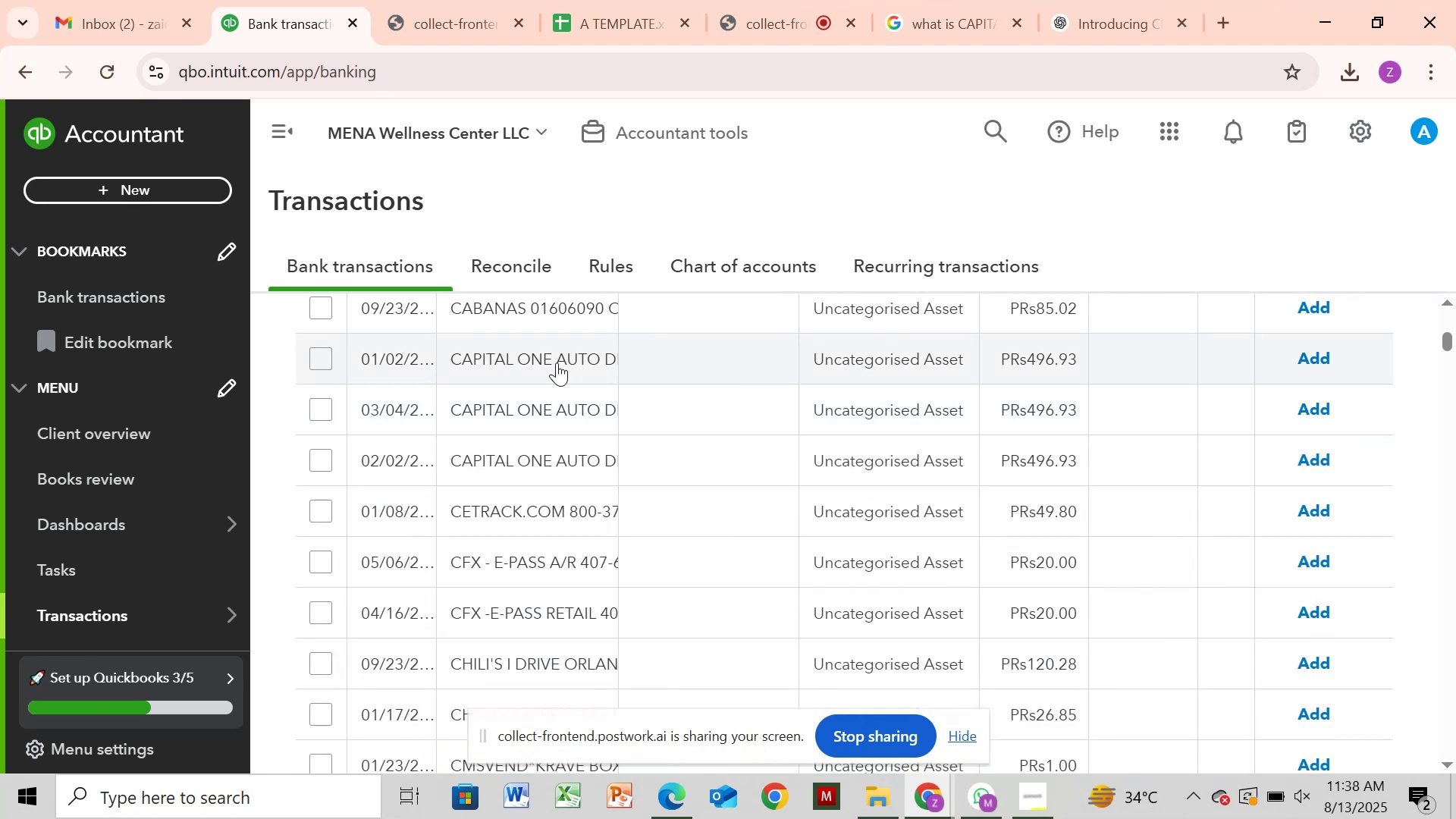 
left_click([326, 354])
 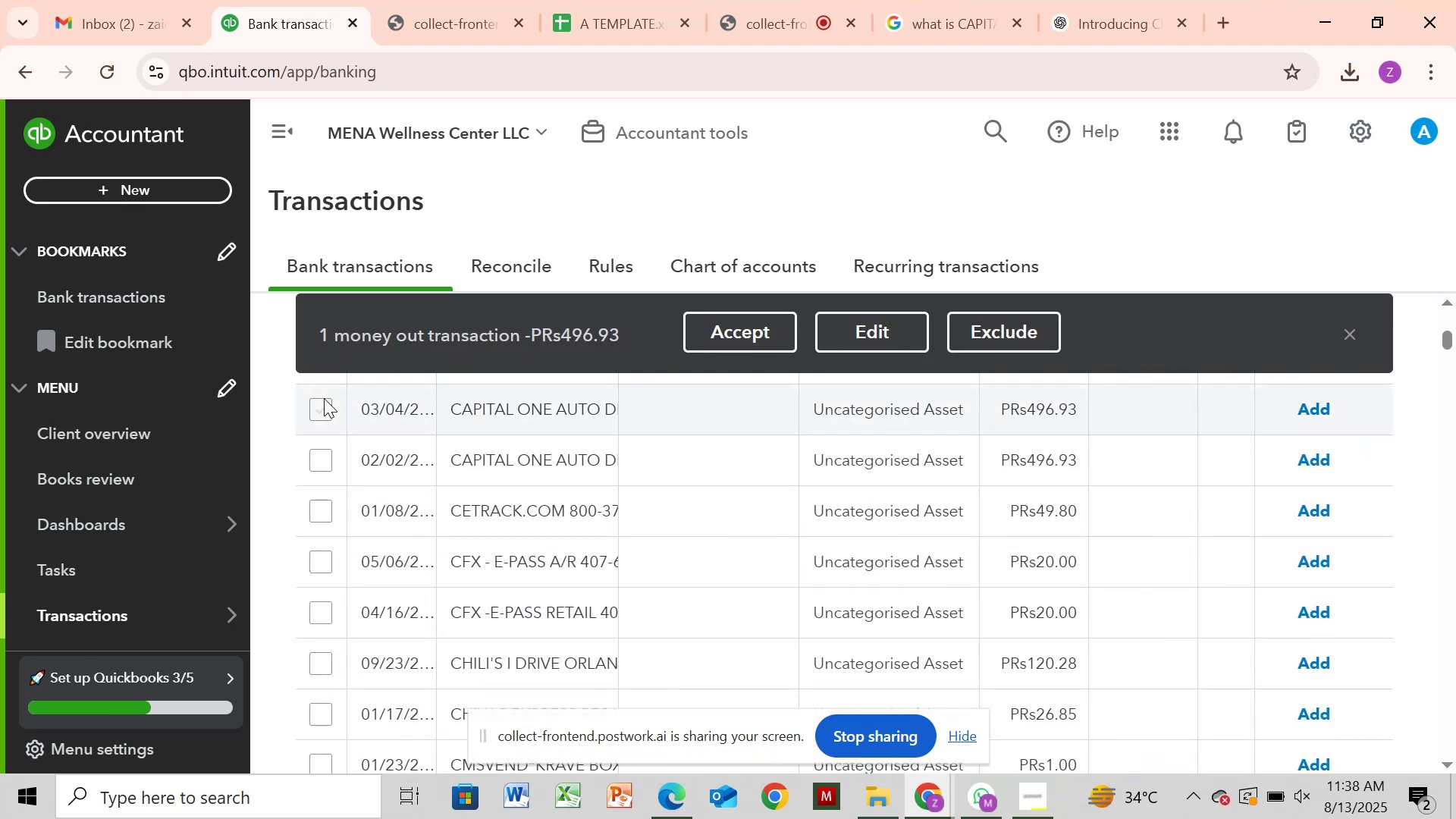 
left_click([324, 398])
 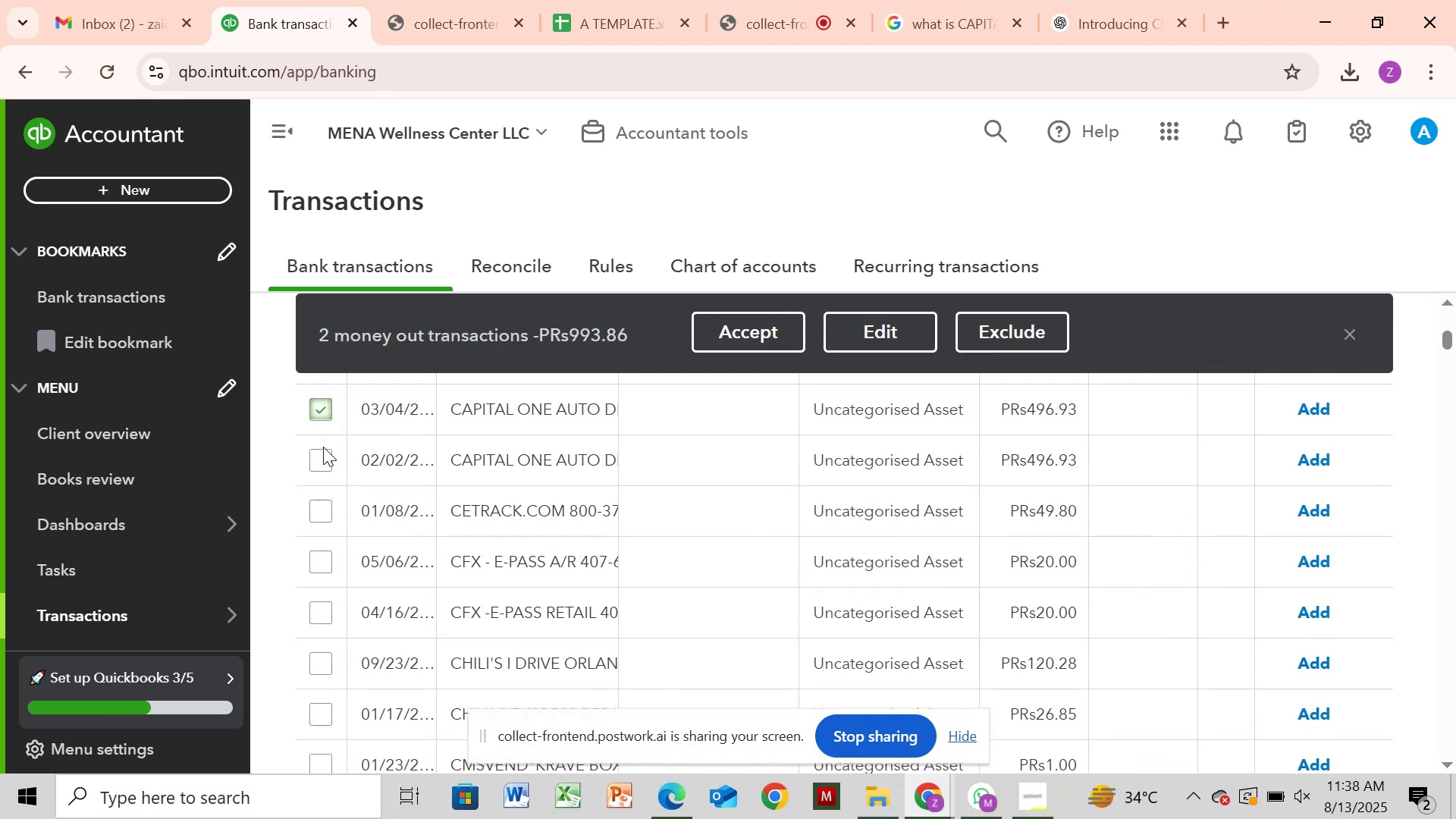 
left_click([323, 447])
 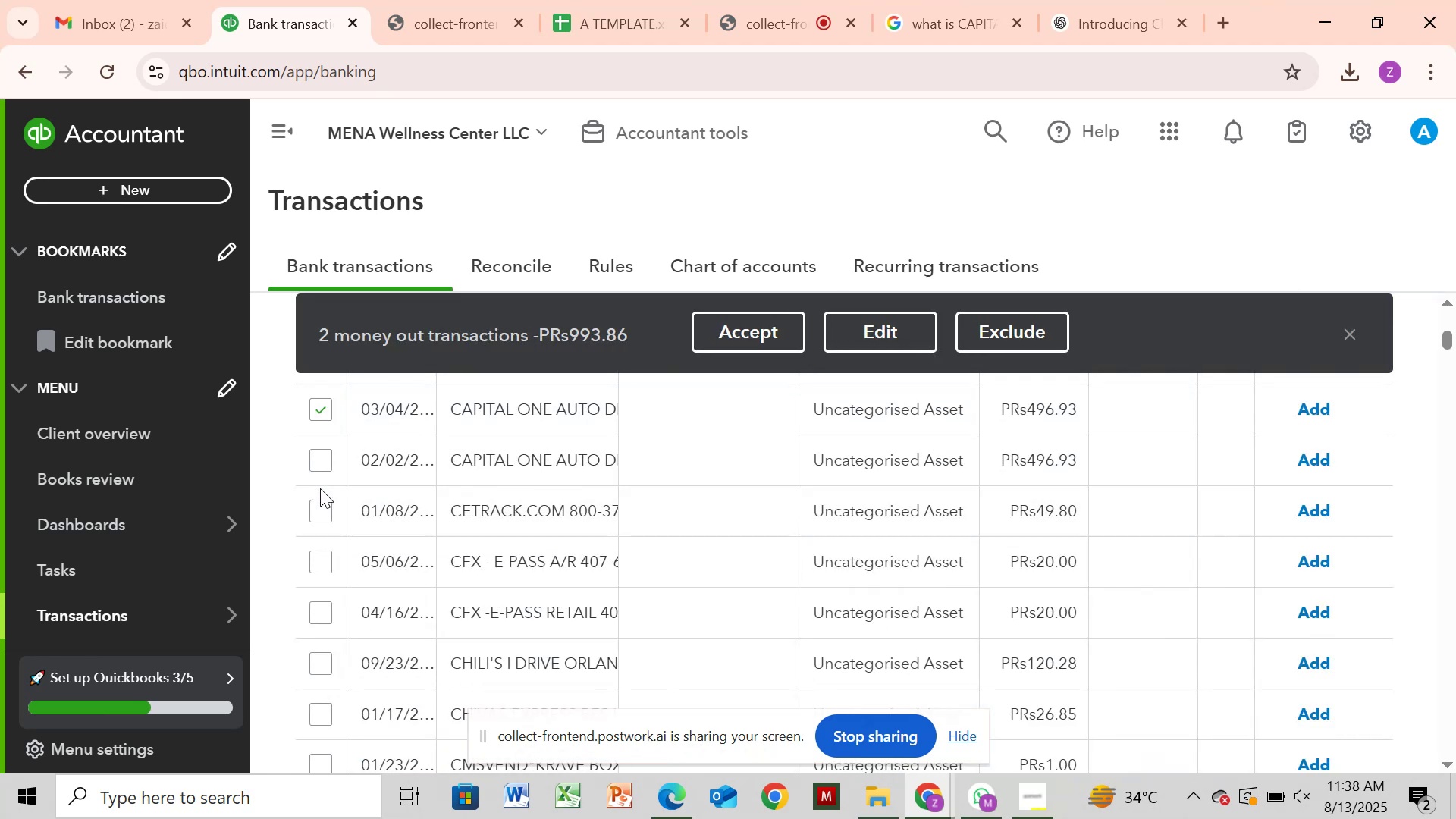 
left_click([324, 462])
 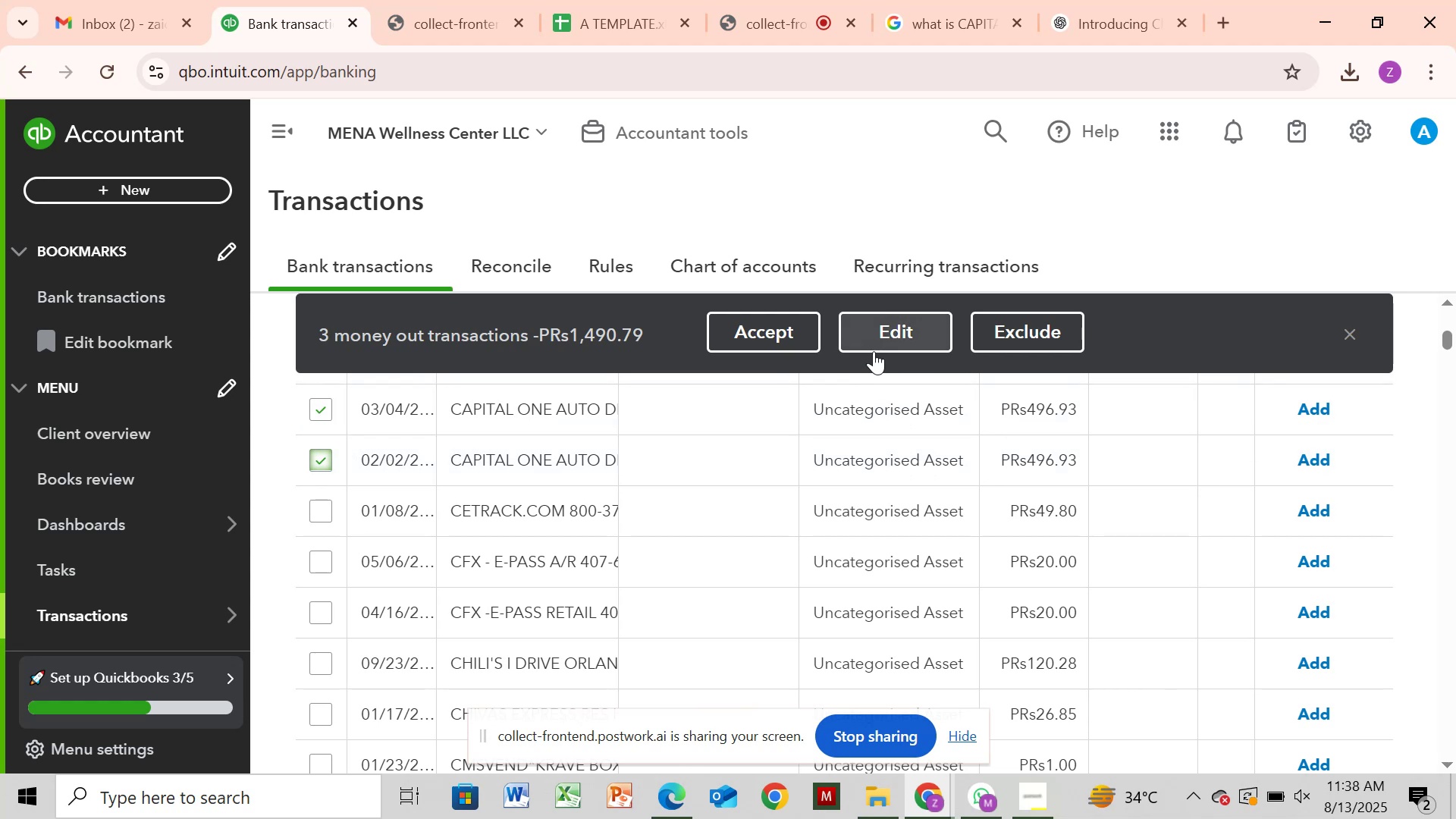 
left_click([874, 344])
 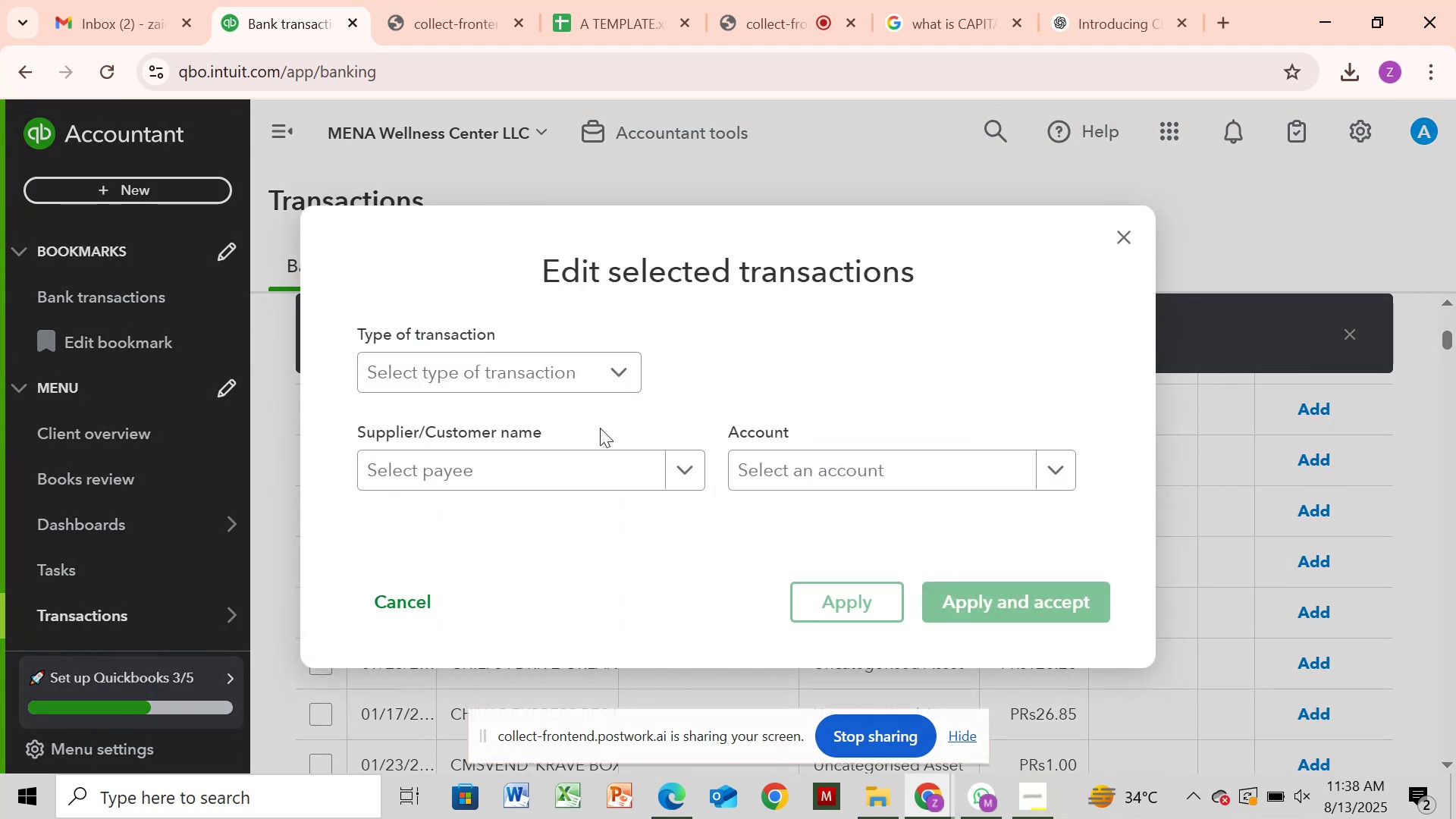 
mouse_move([573, 464])
 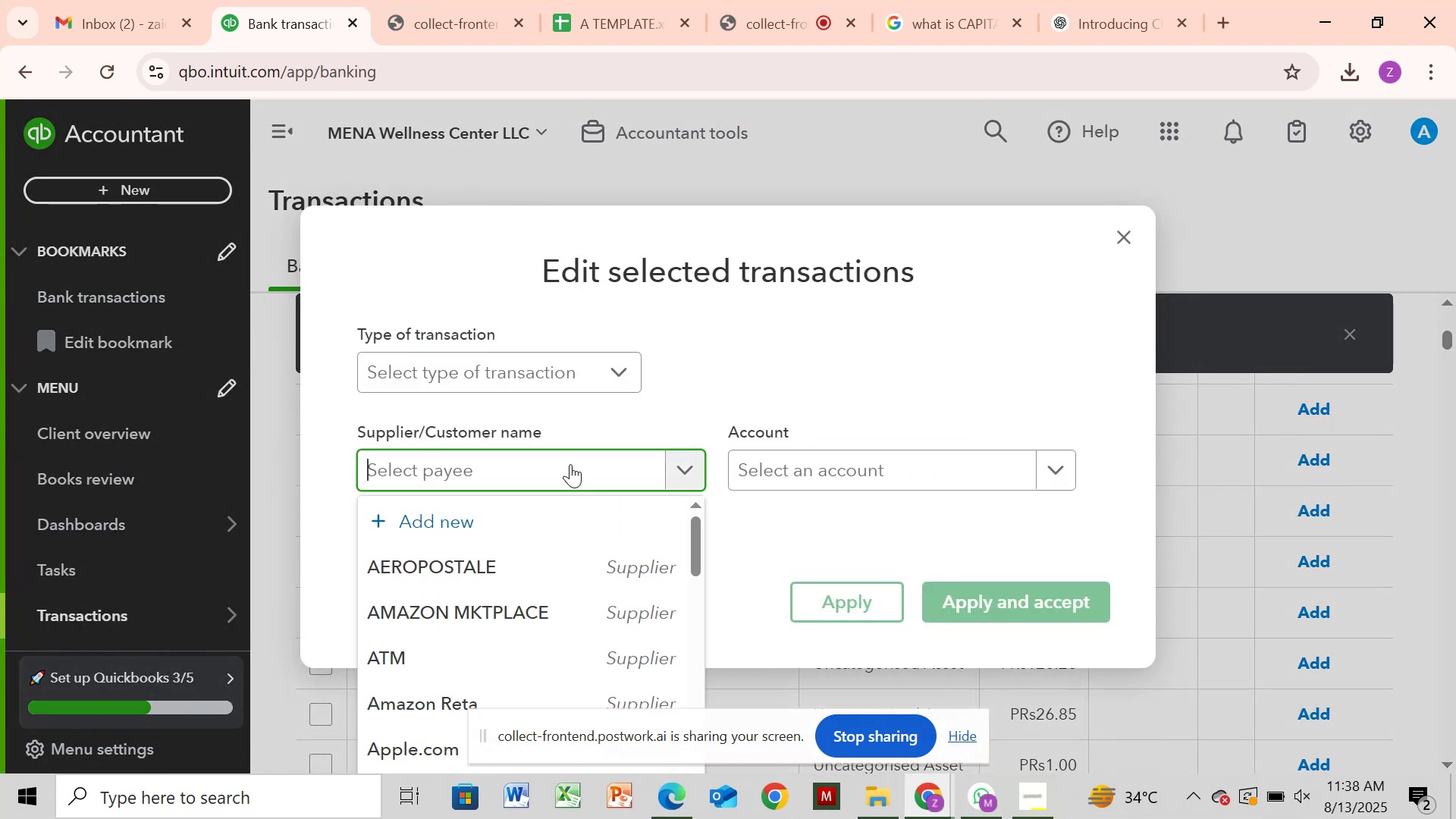 
right_click([570, 464])
 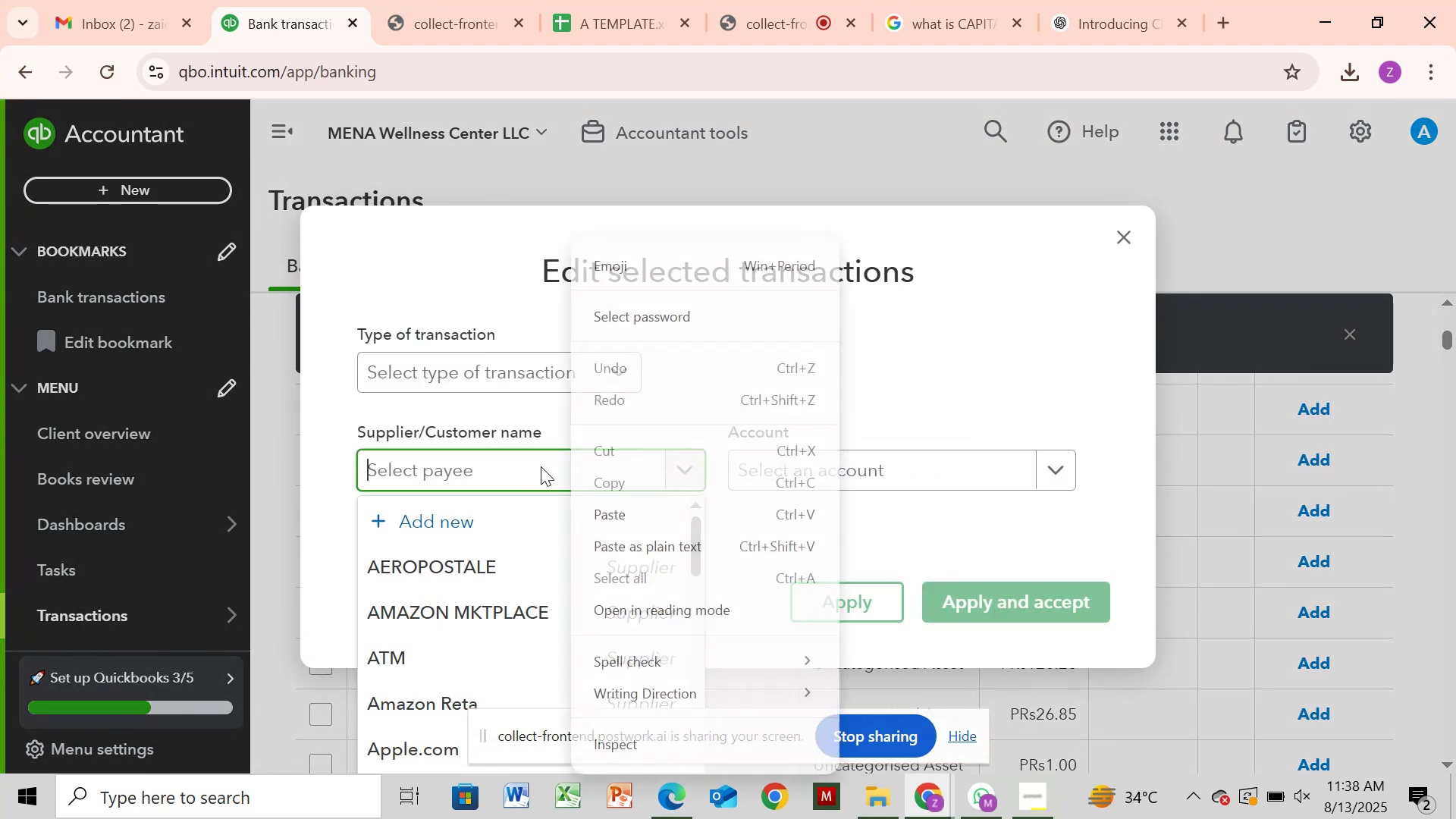 
right_click([535, 469])
 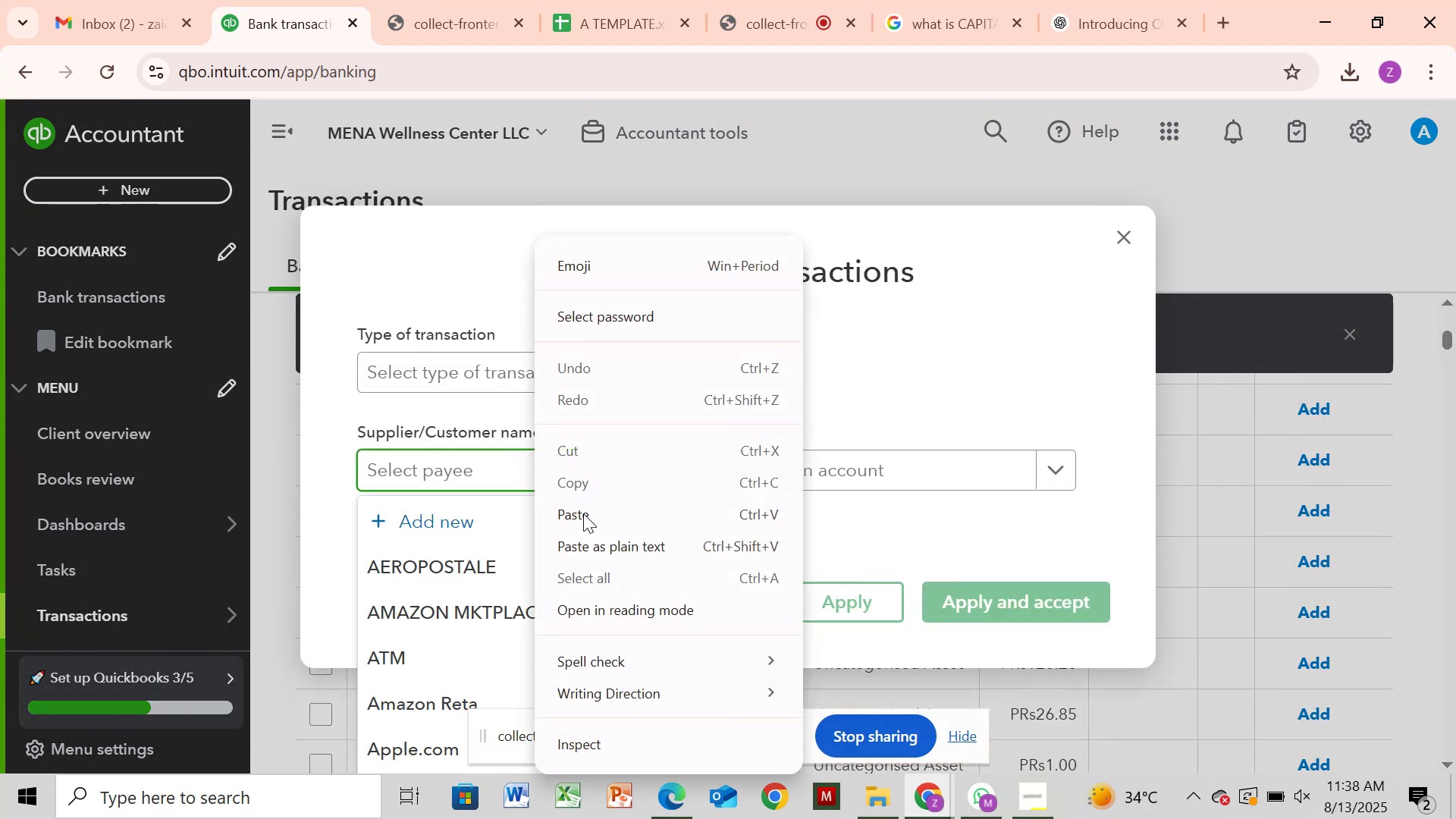 
left_click([583, 516])
 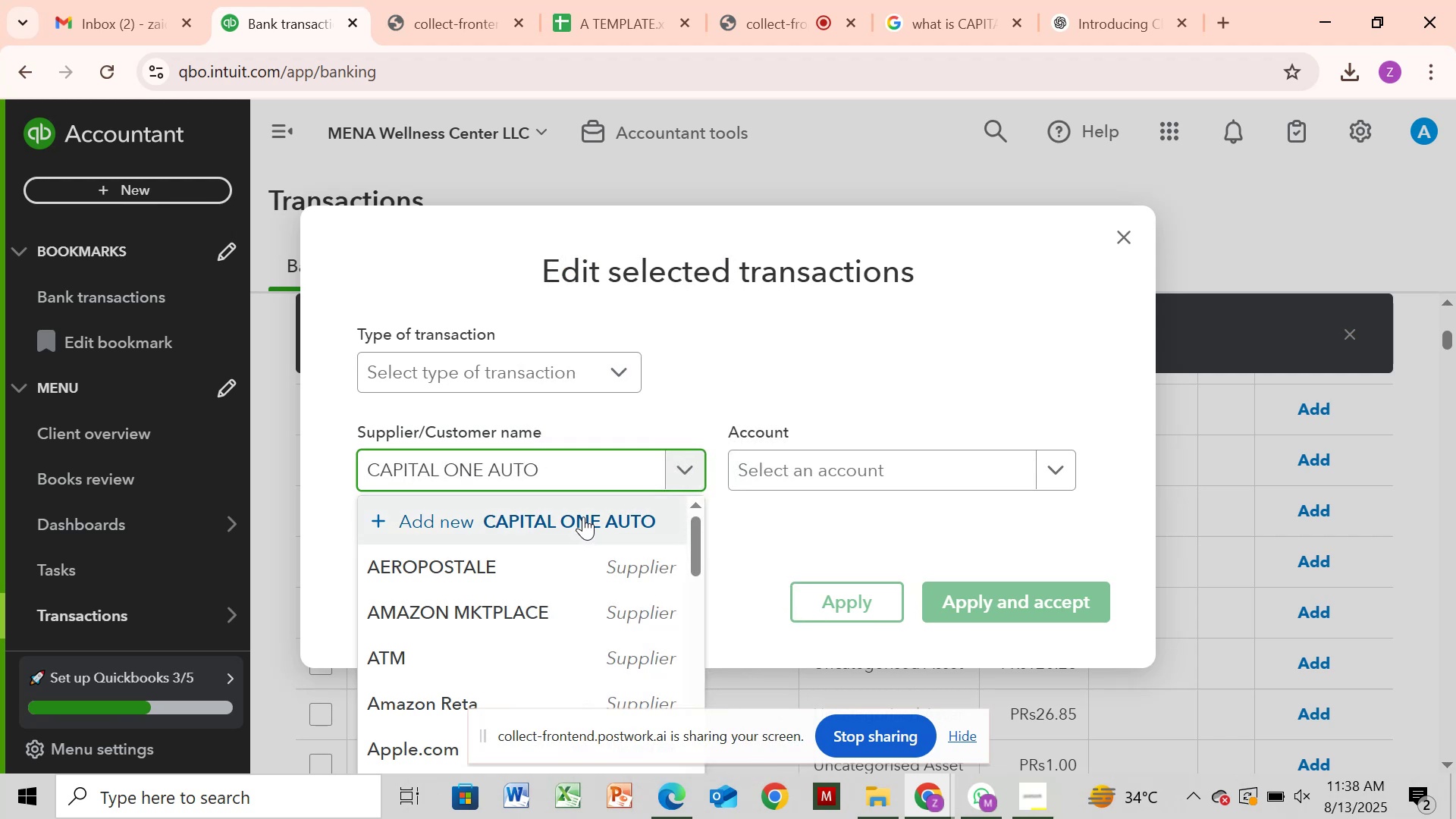 
left_click([583, 517])
 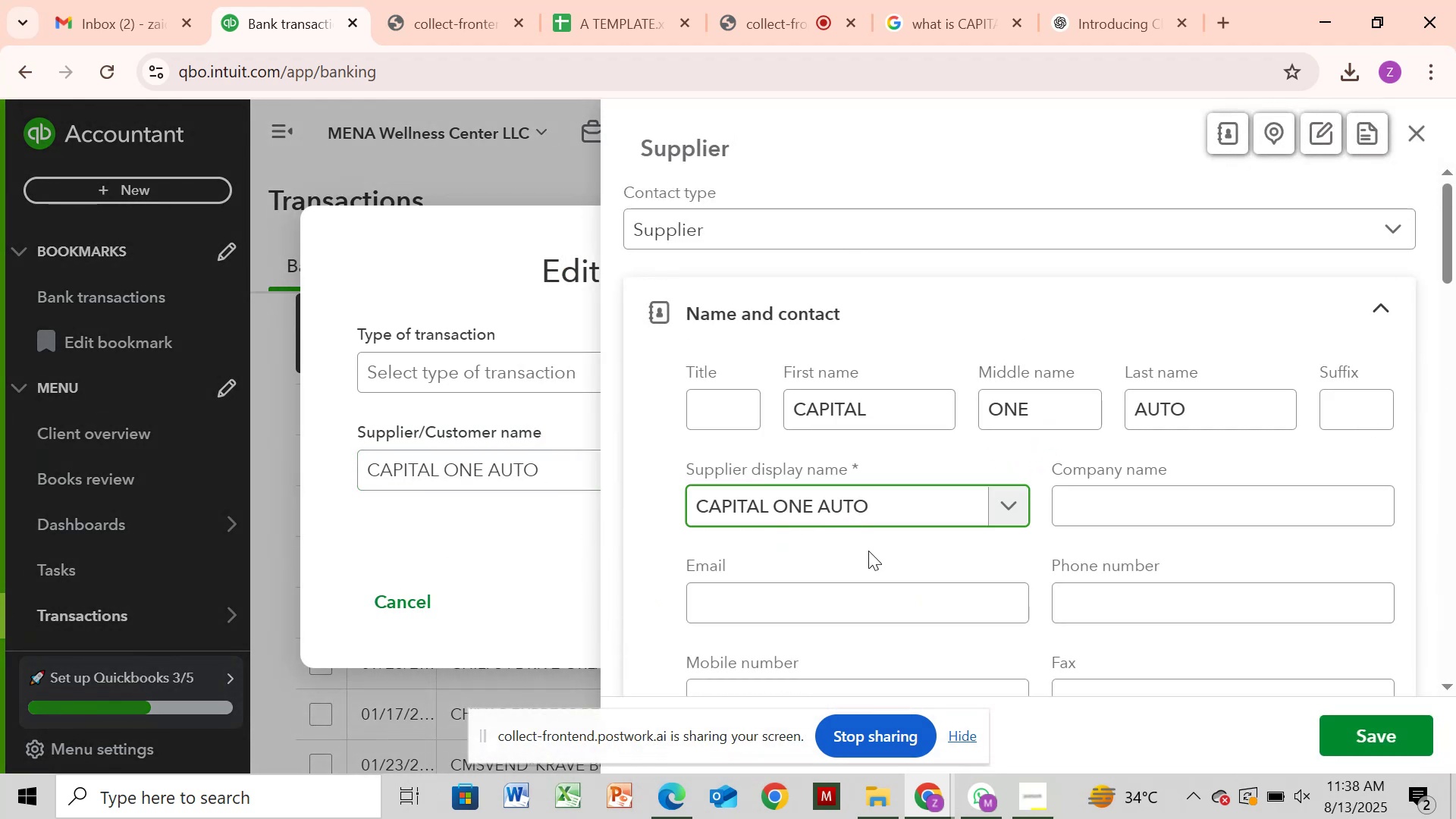 
wait(5.49)
 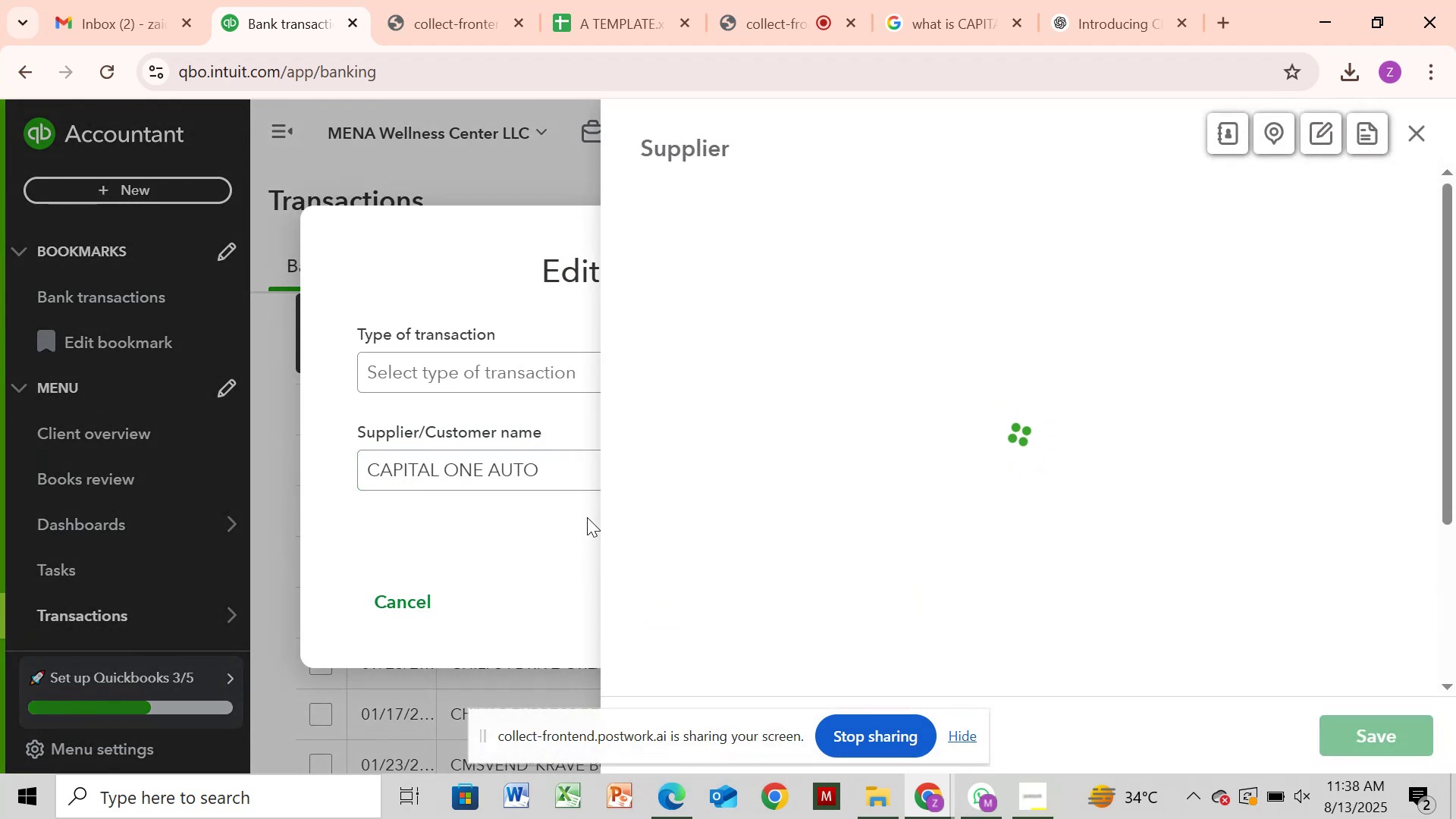 
left_click([1385, 741])
 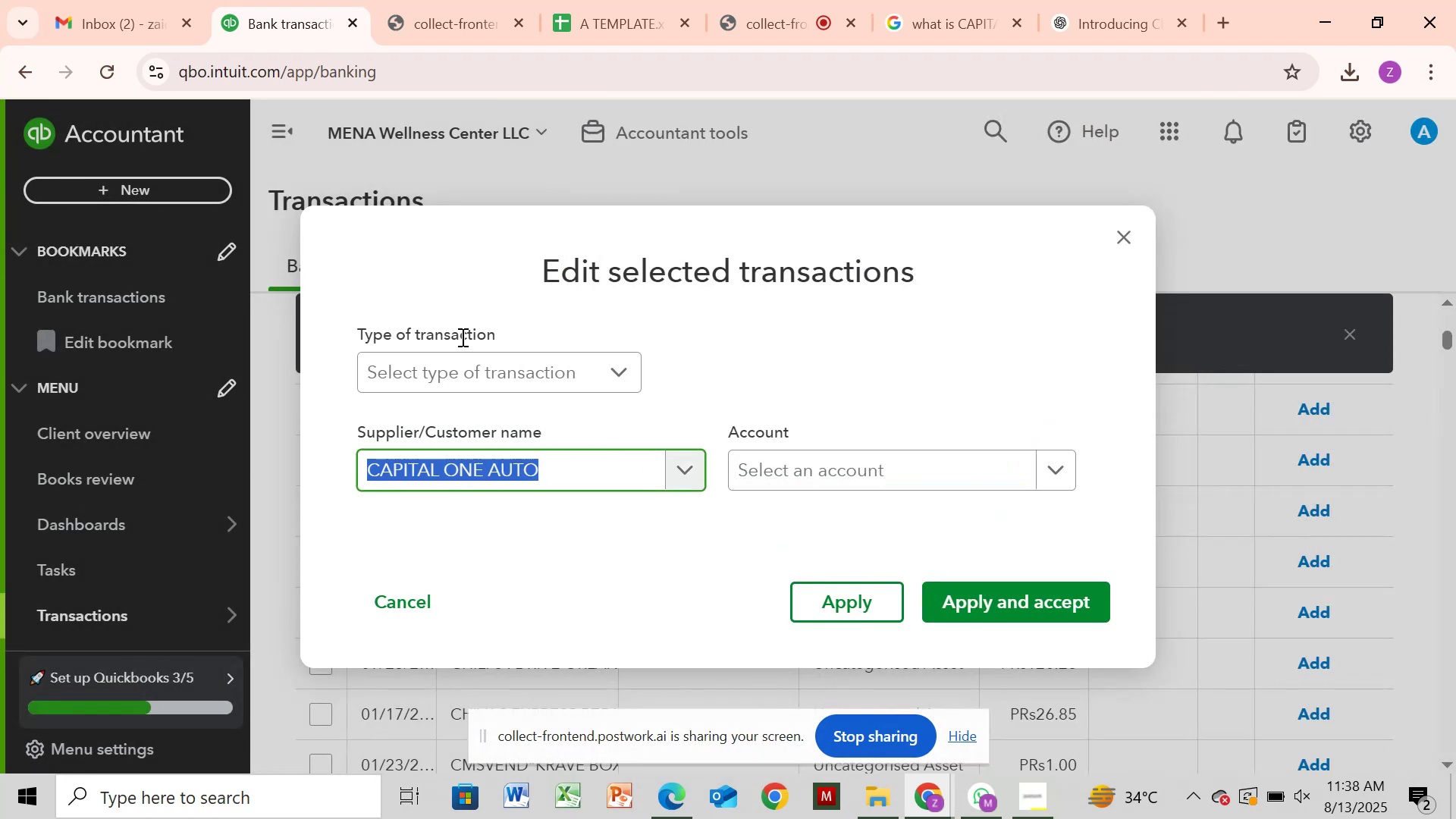 
left_click([504, 367])
 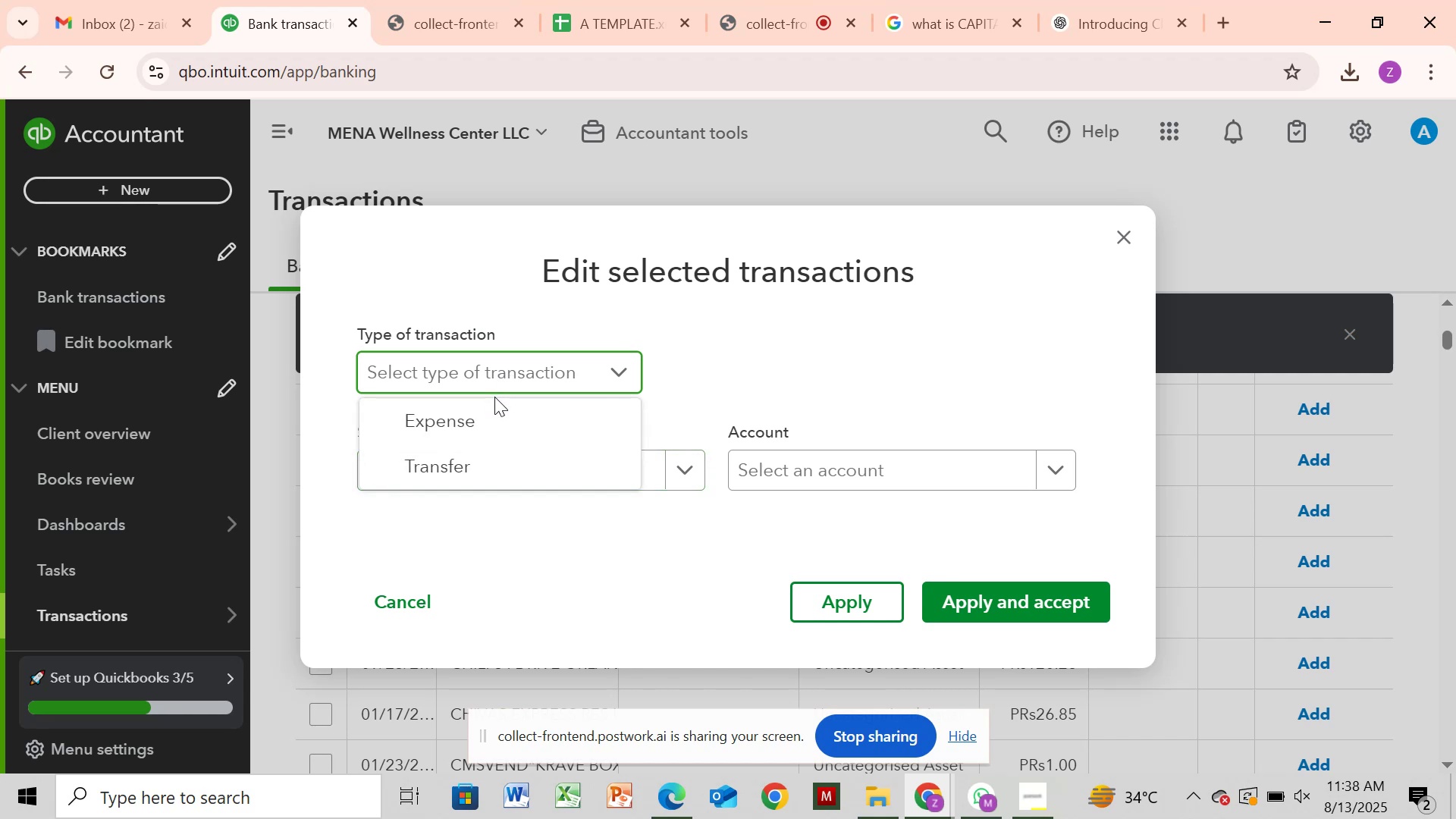 
left_click([489, 463])
 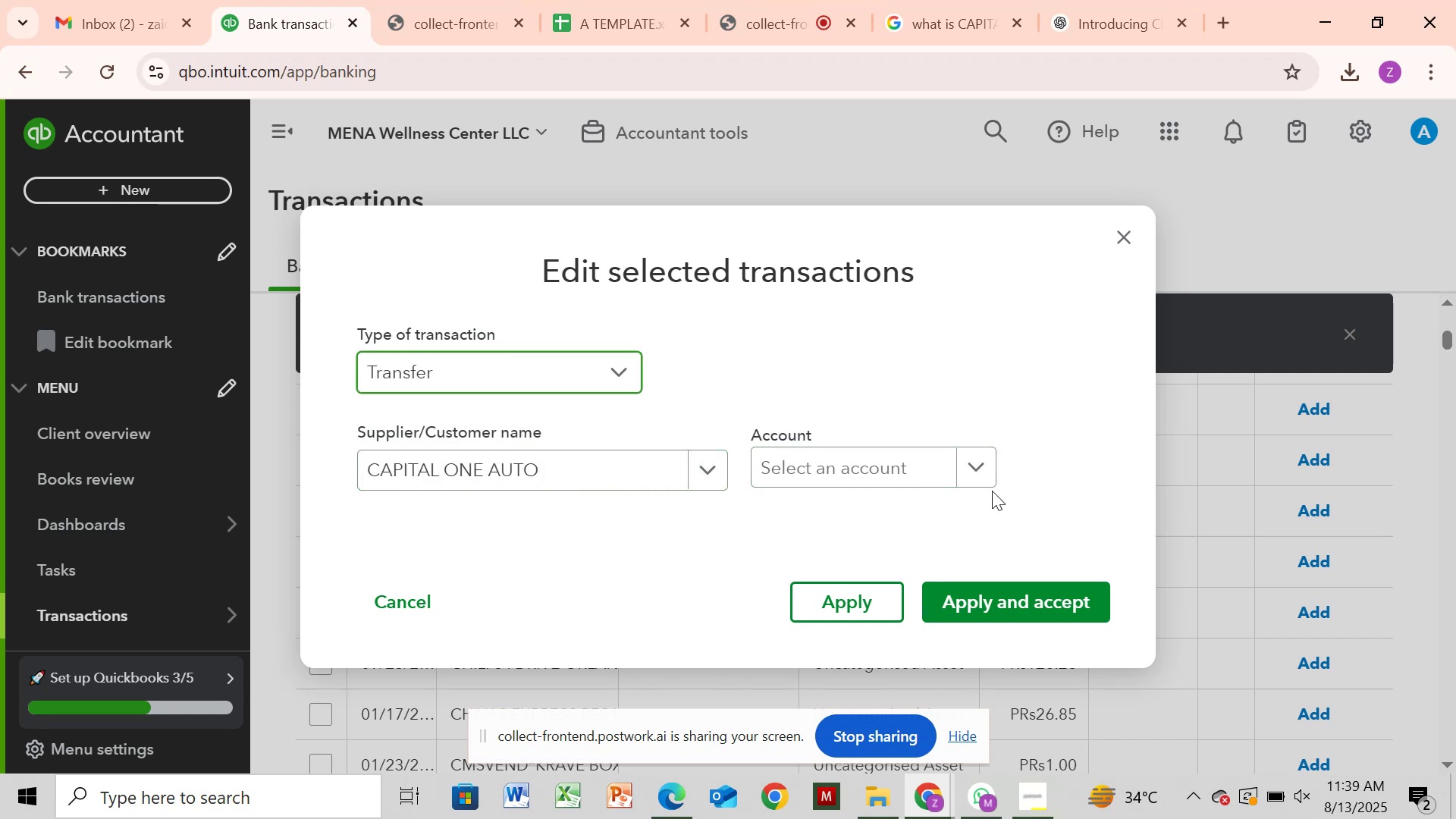 
left_click([970, 472])
 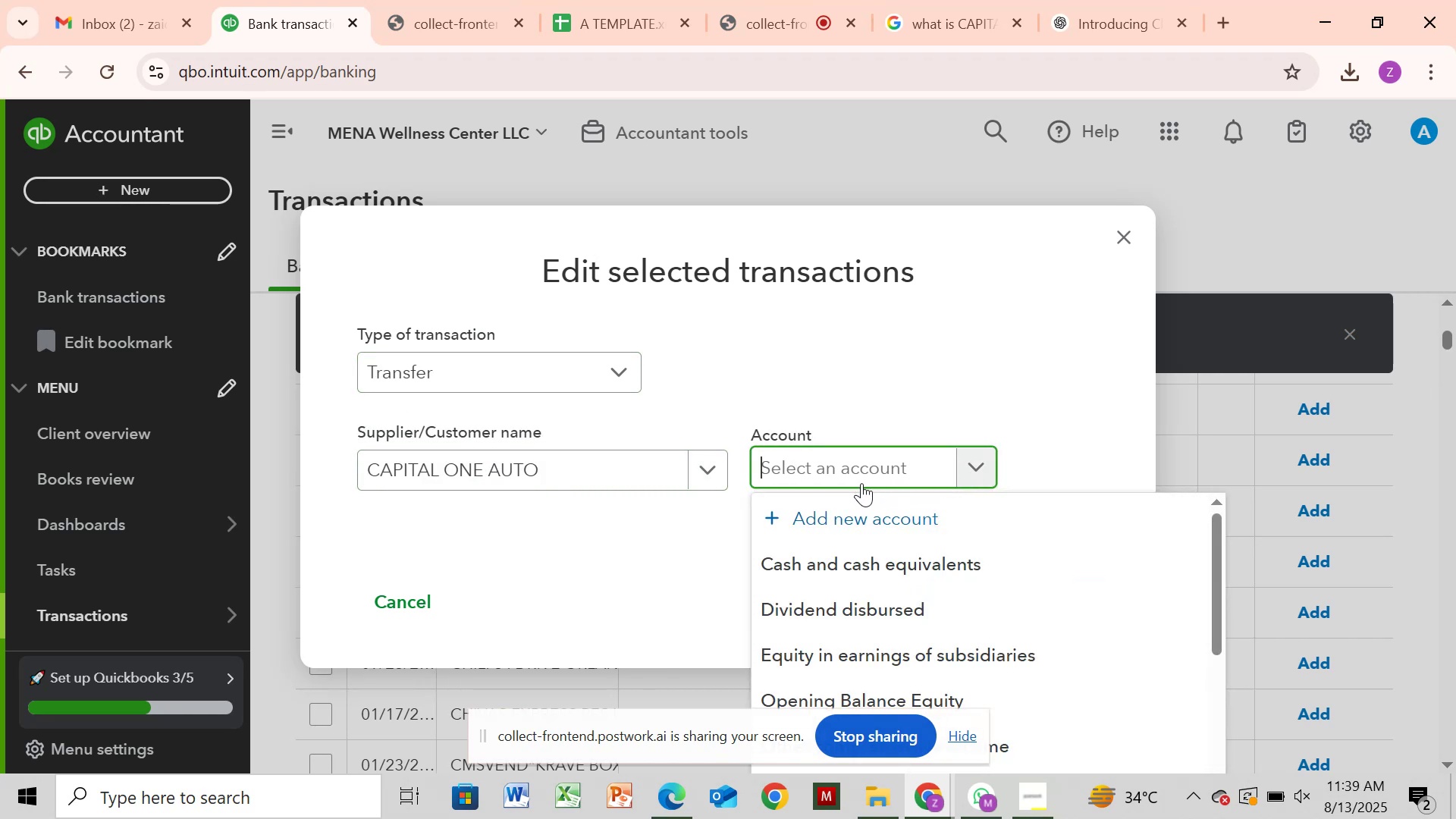 
scroll: coordinate [942, 552], scroll_direction: down, amount: 4.0
 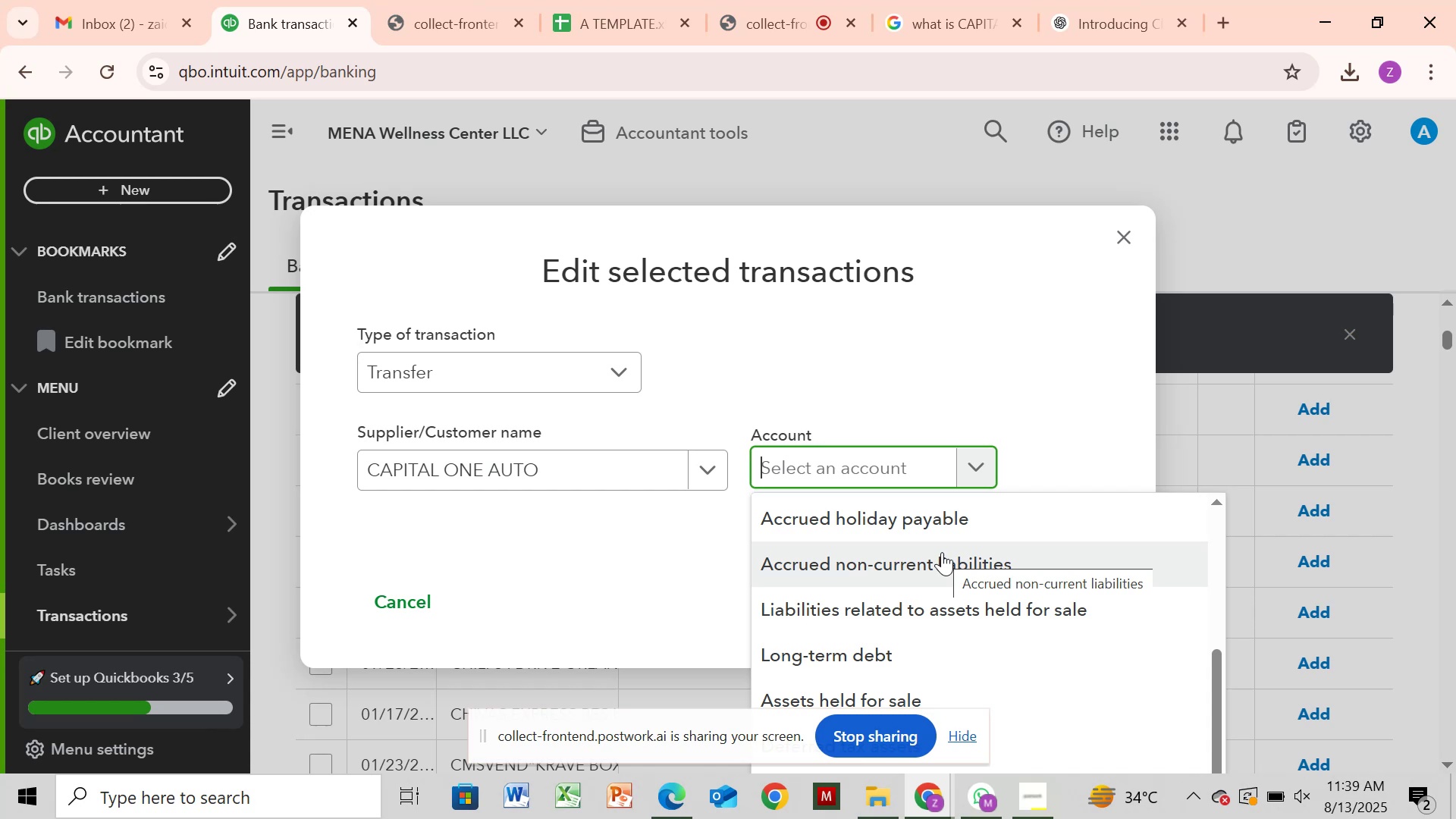 
wait(5.67)
 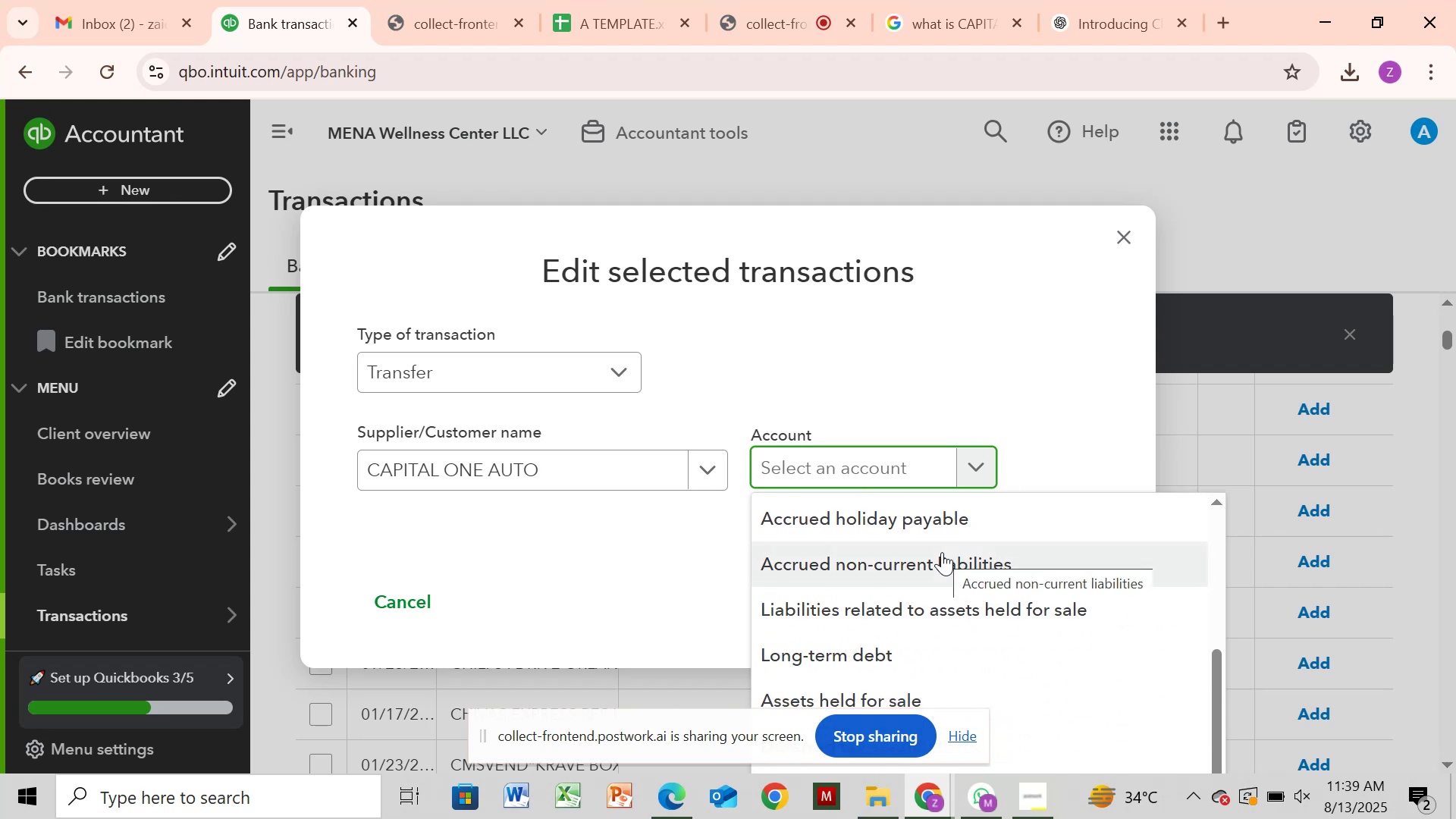 
scroll: coordinate [942, 552], scroll_direction: down, amount: 1.0
 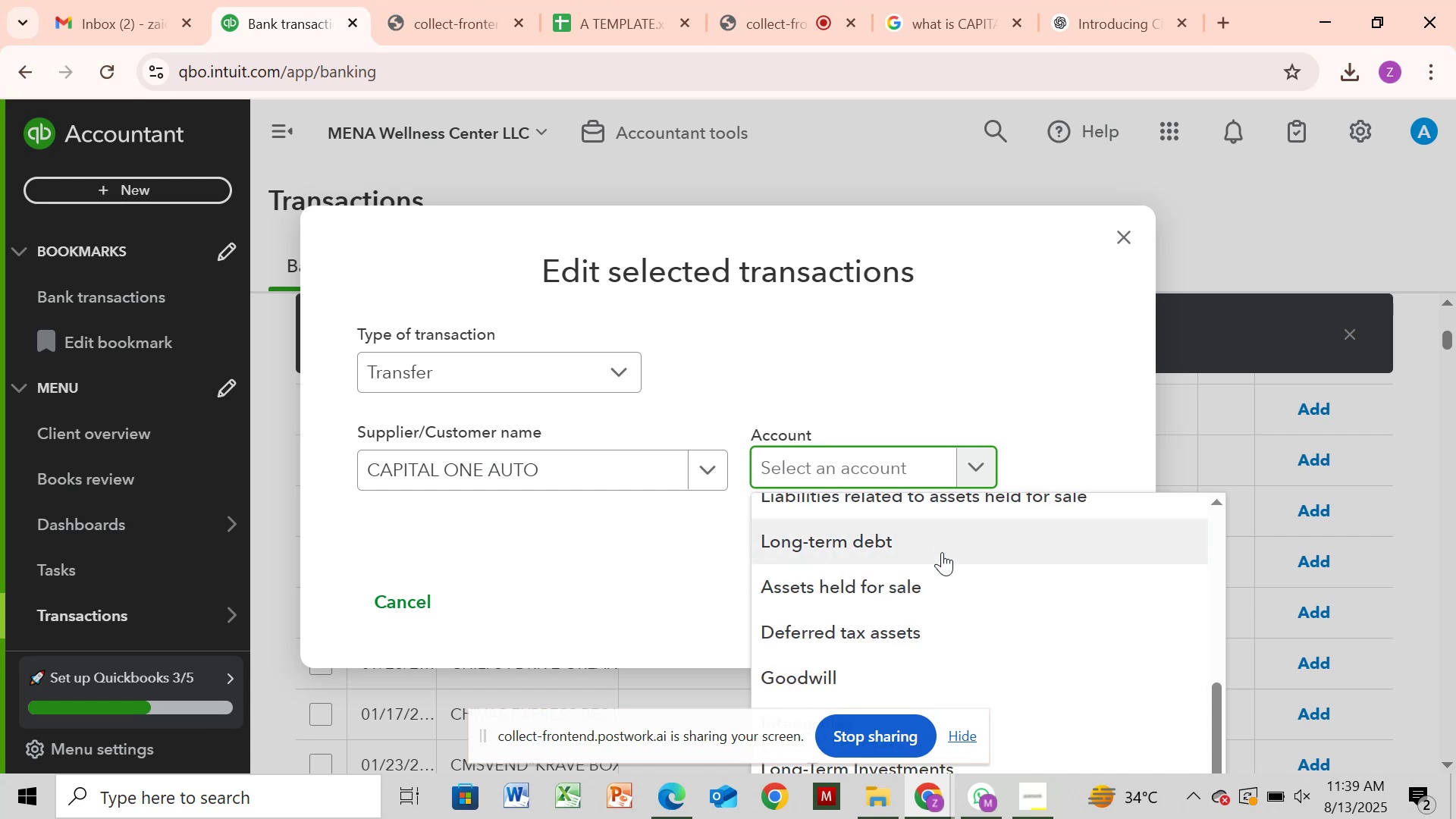 
scroll: coordinate [942, 552], scroll_direction: up, amount: 1.0
 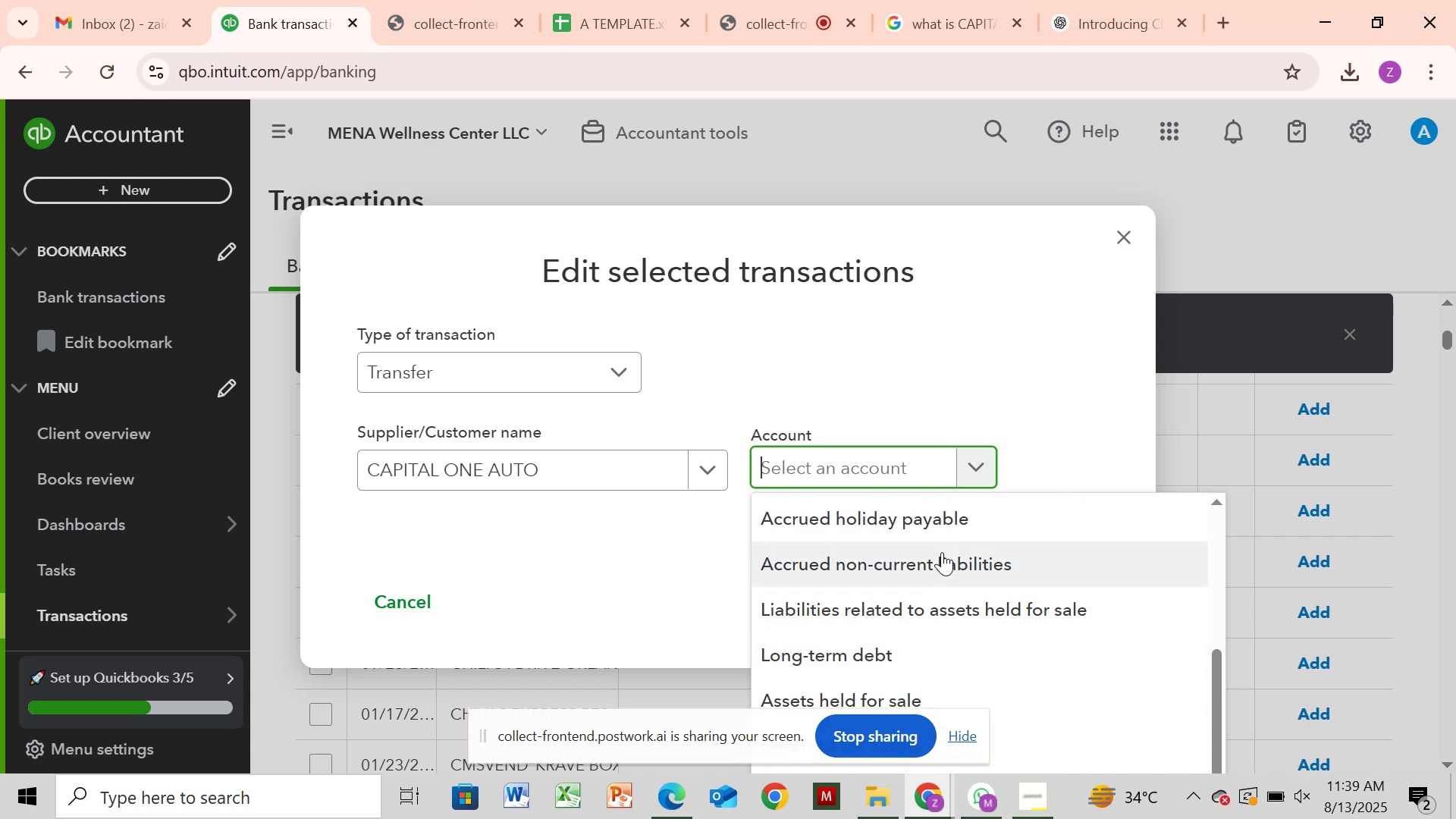 
scroll: coordinate [942, 552], scroll_direction: down, amount: 6.0
 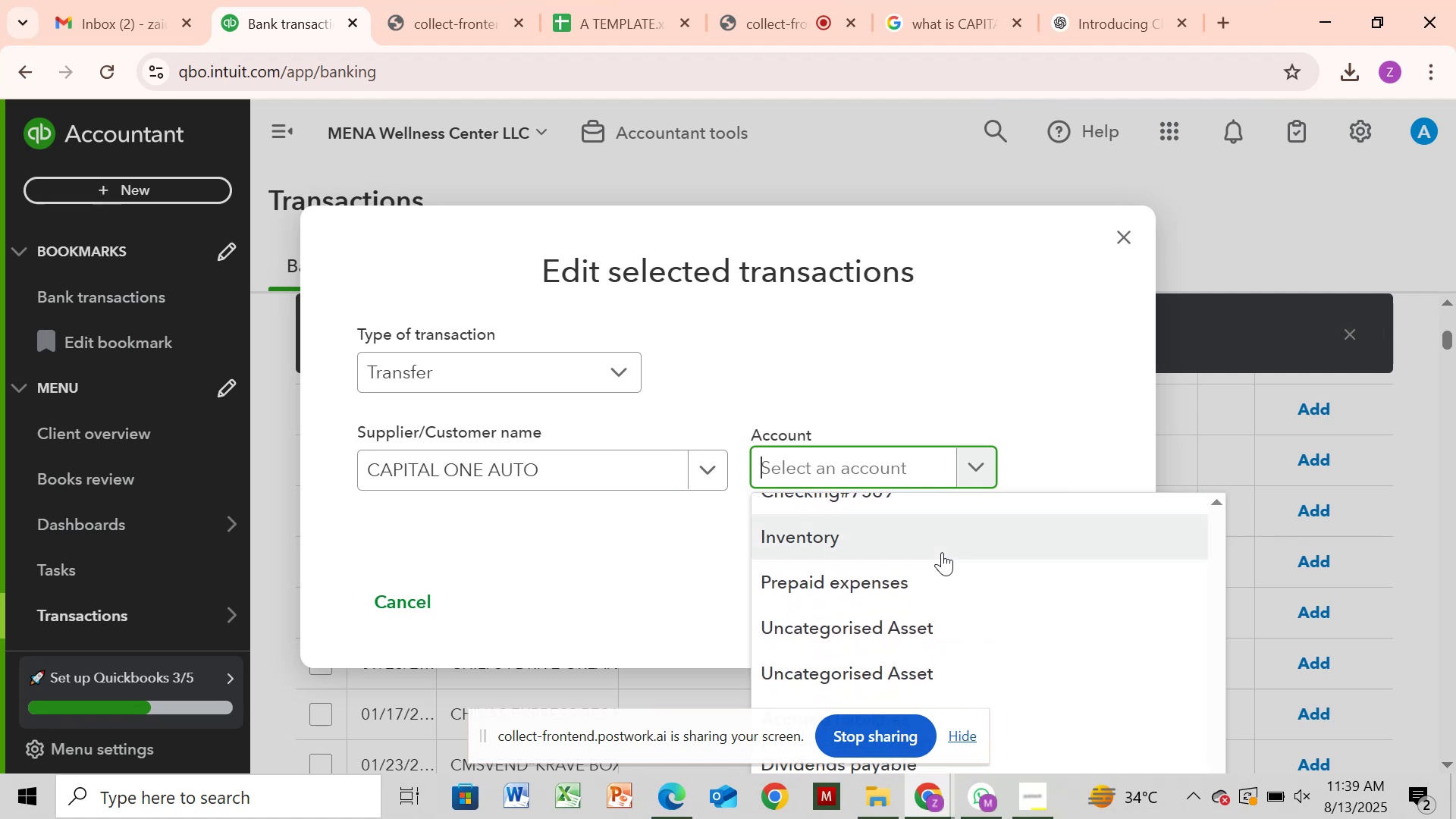 
scroll: coordinate [942, 552], scroll_direction: down, amount: 6.0
 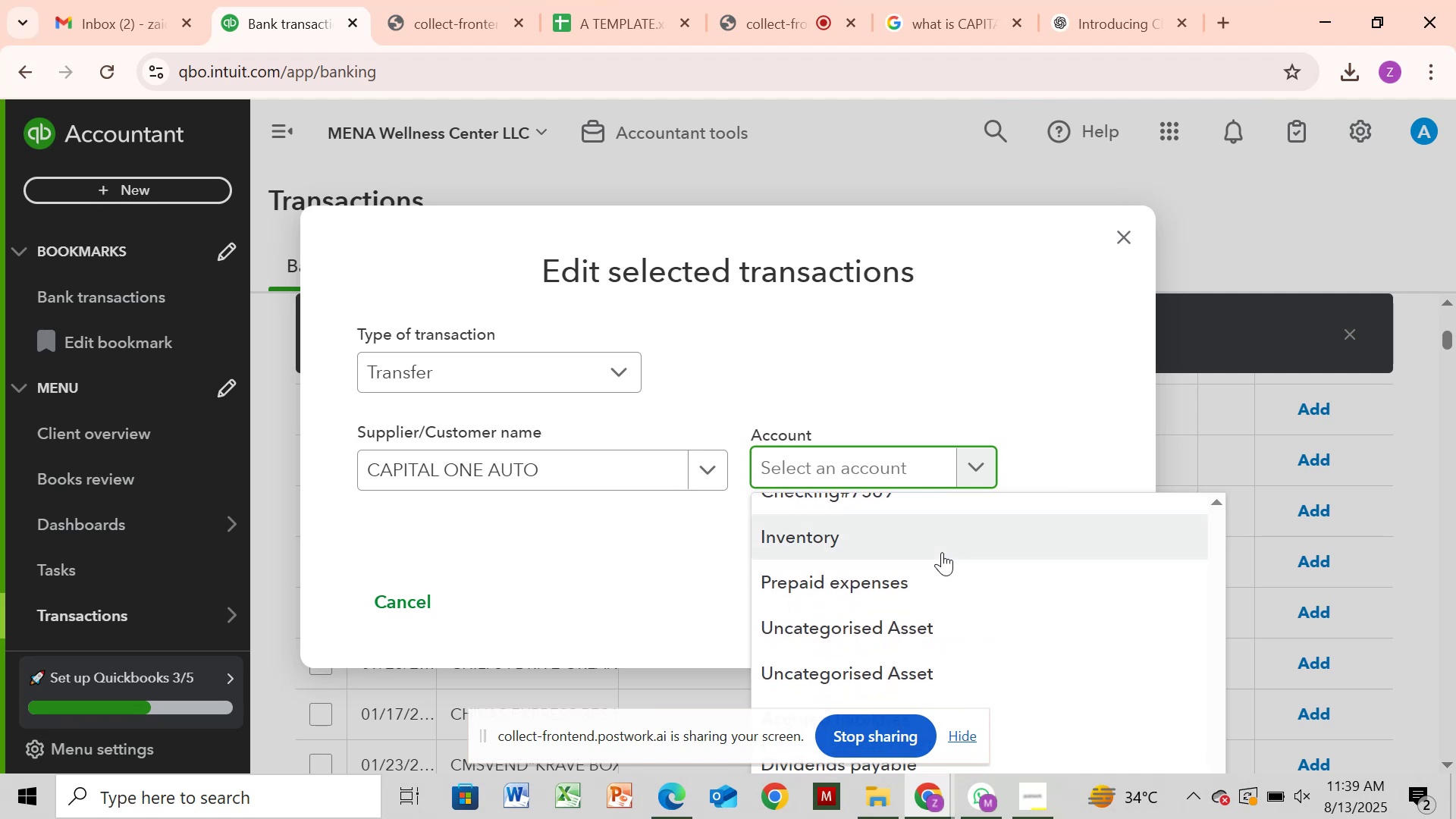 
scroll: coordinate [942, 552], scroll_direction: none, amount: 0.0
 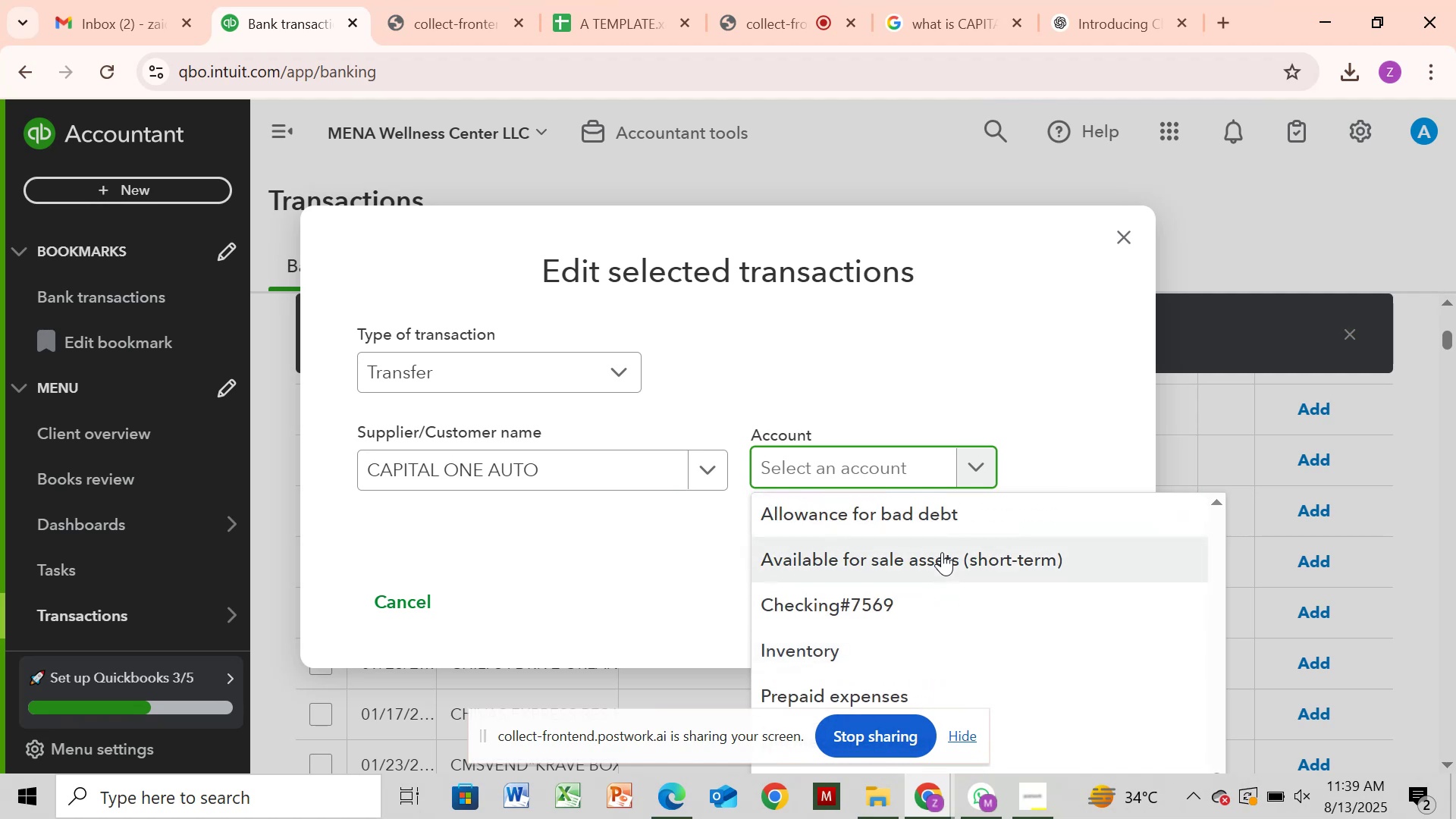 
scroll: coordinate [942, 552], scroll_direction: down, amount: 1.0
 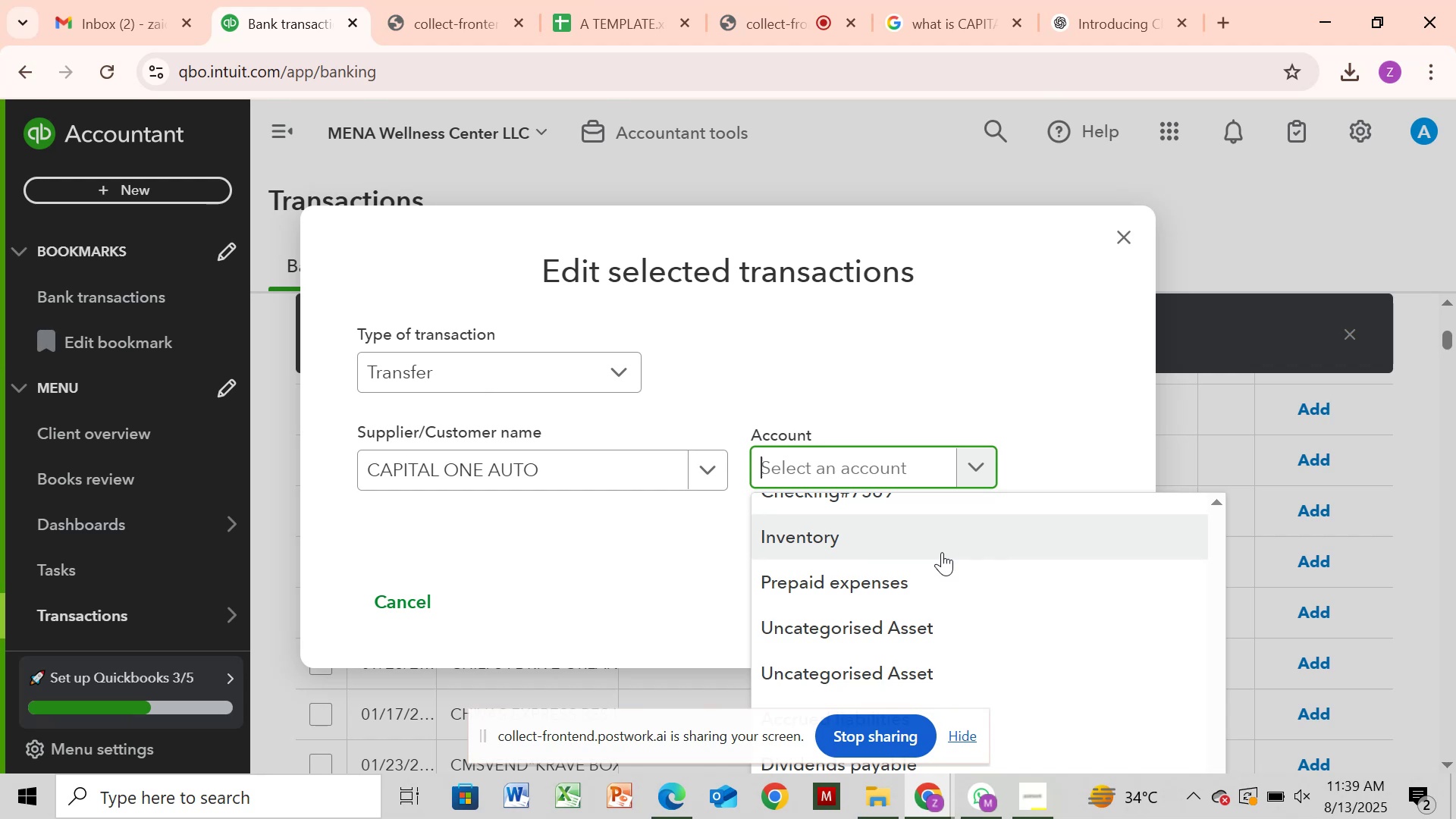 
scroll: coordinate [942, 552], scroll_direction: up, amount: 5.0
 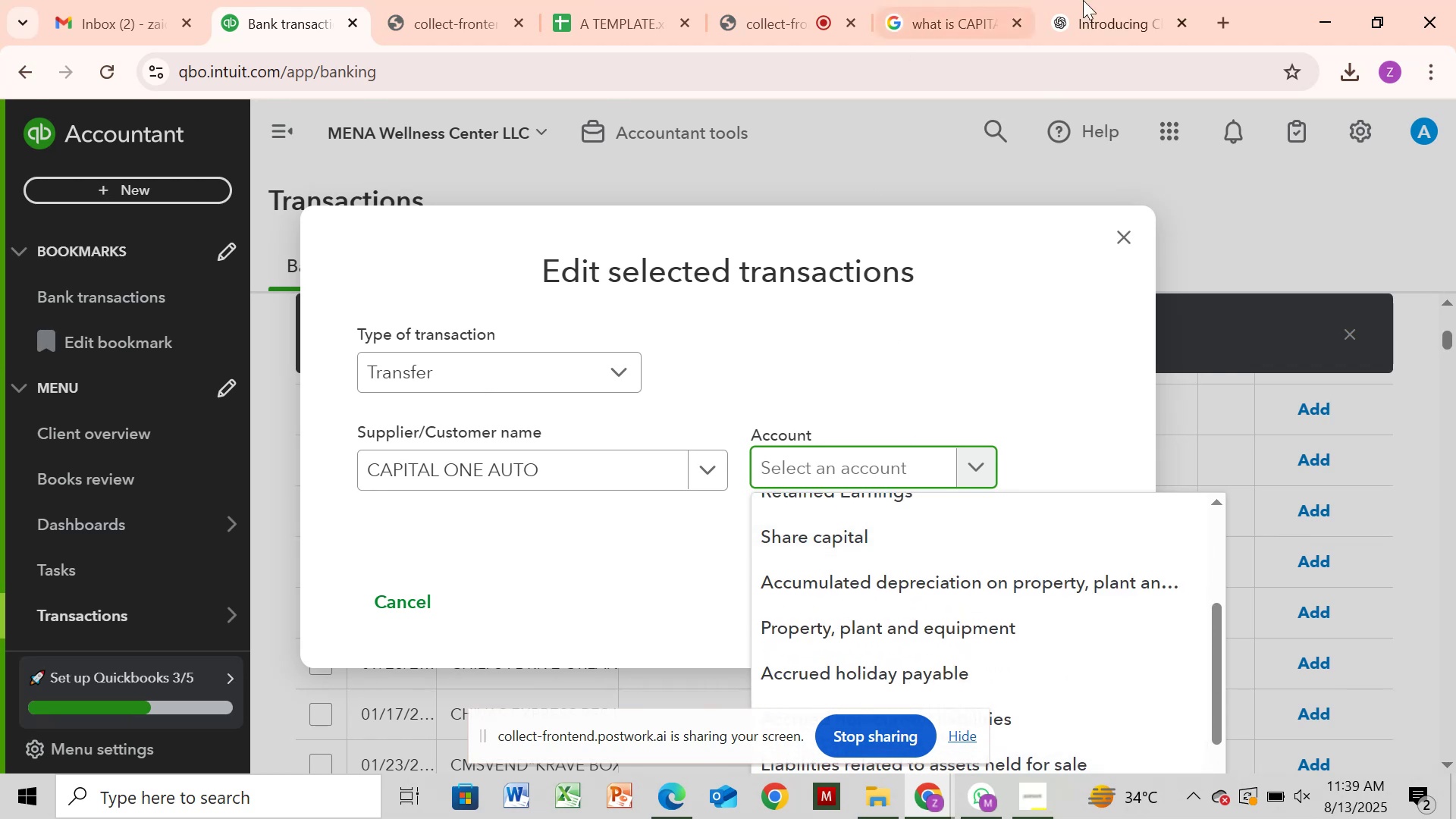 
left_click([1083, 26])
 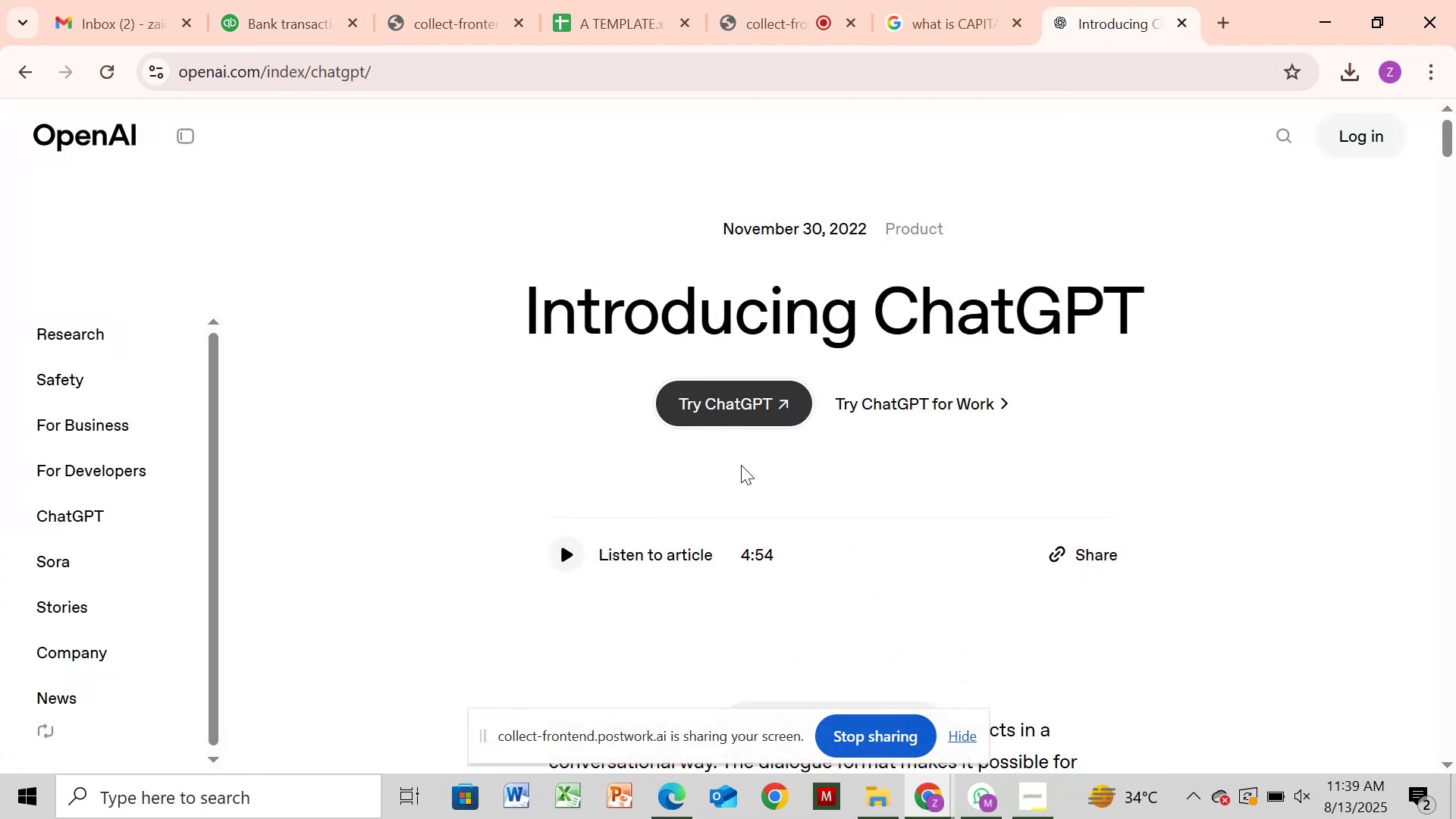 
left_click([752, 415])
 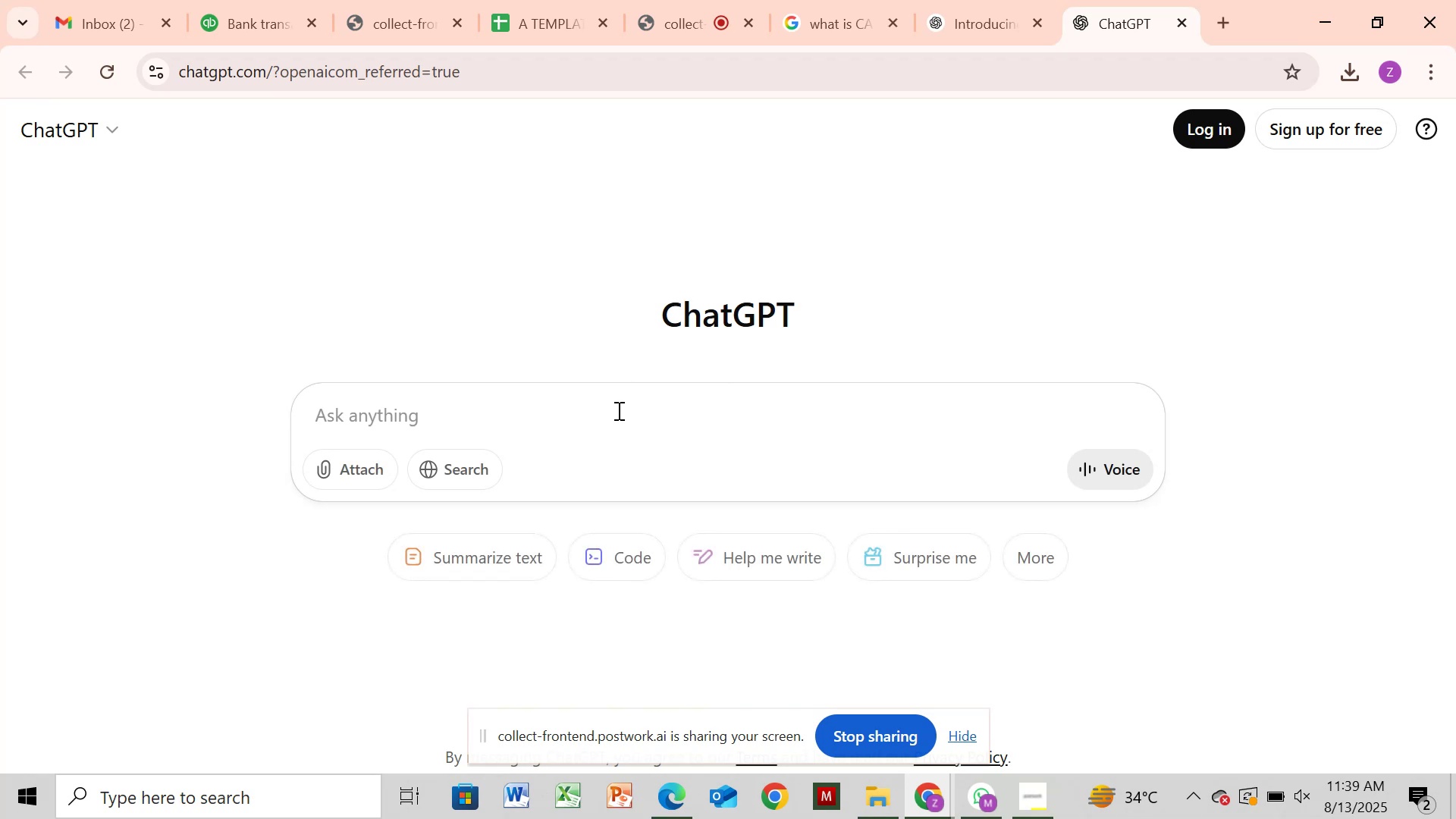 
type(under whab)
key(Backspace)
type(t account would money sent to )
 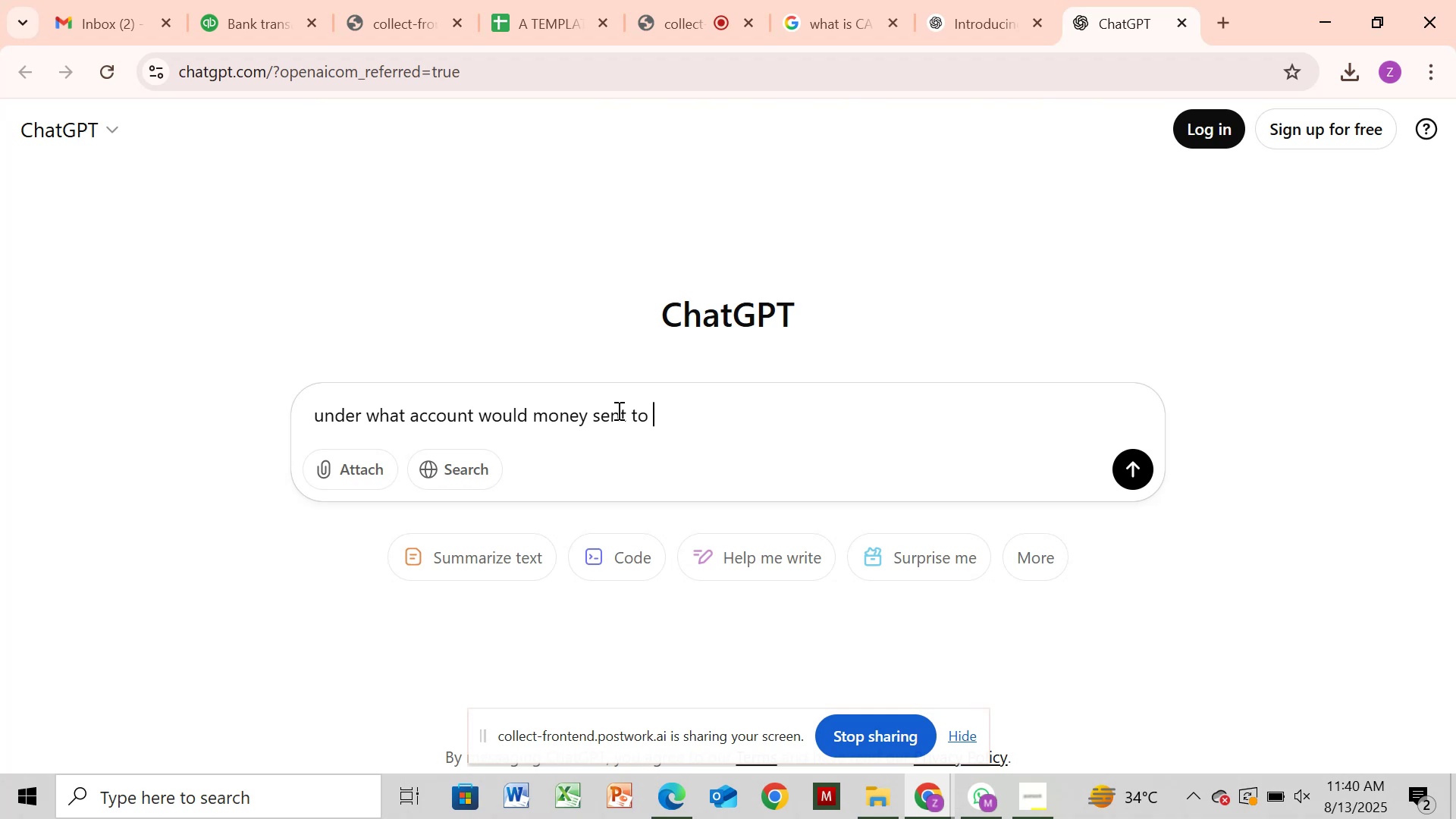 
key(Control+V)
 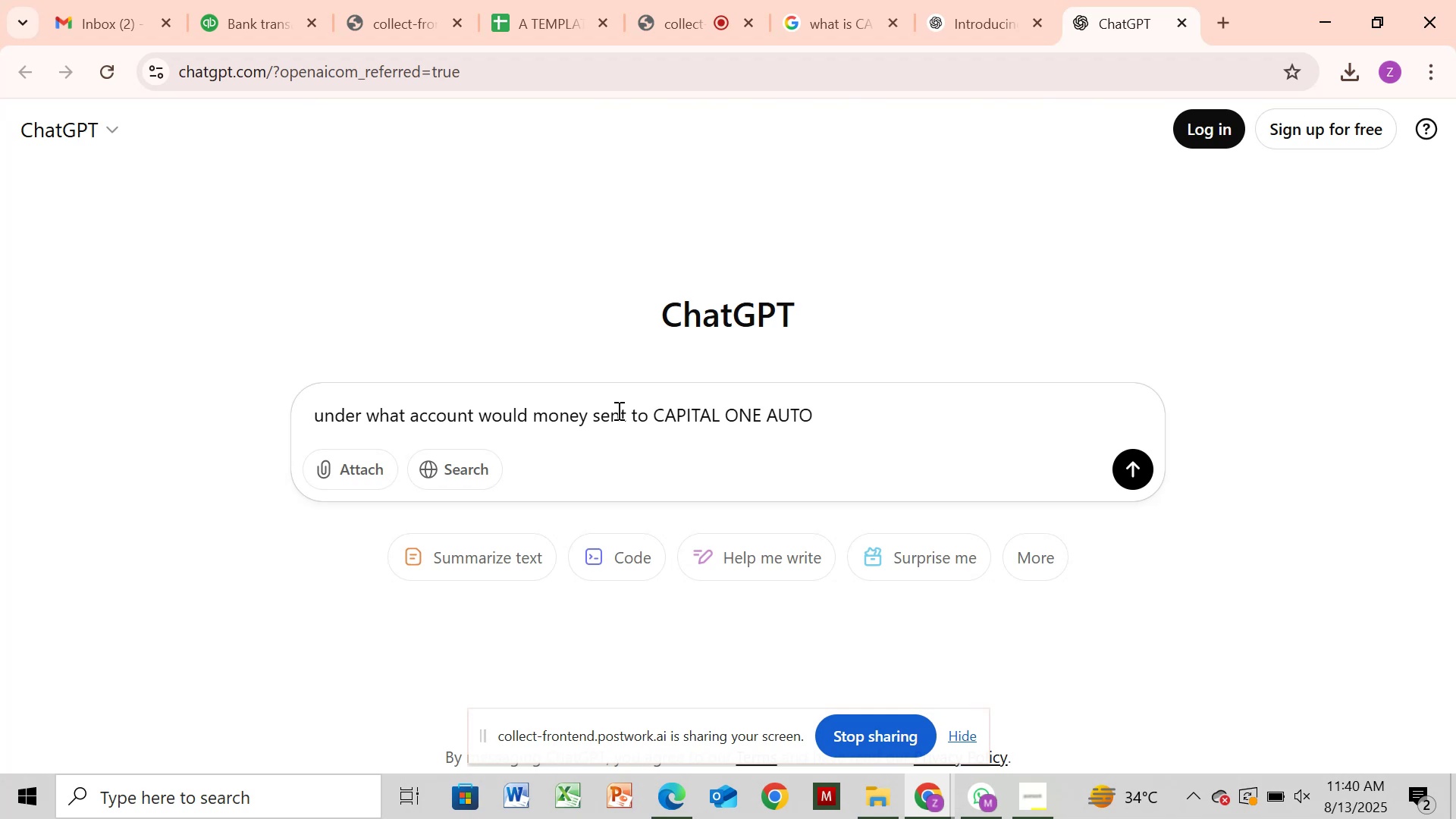 
type( will fall in quickbook)
 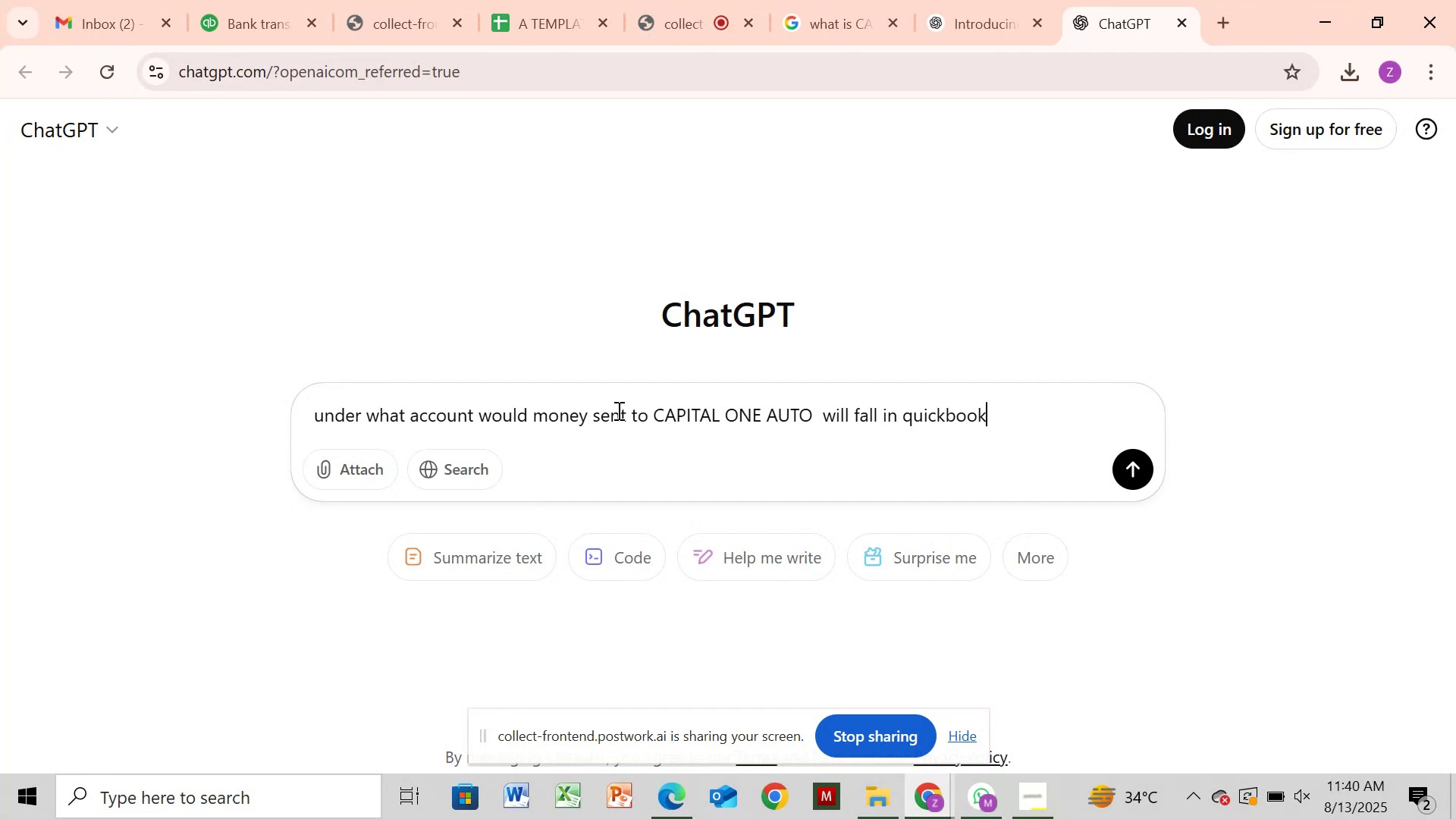 
key(Enter)
 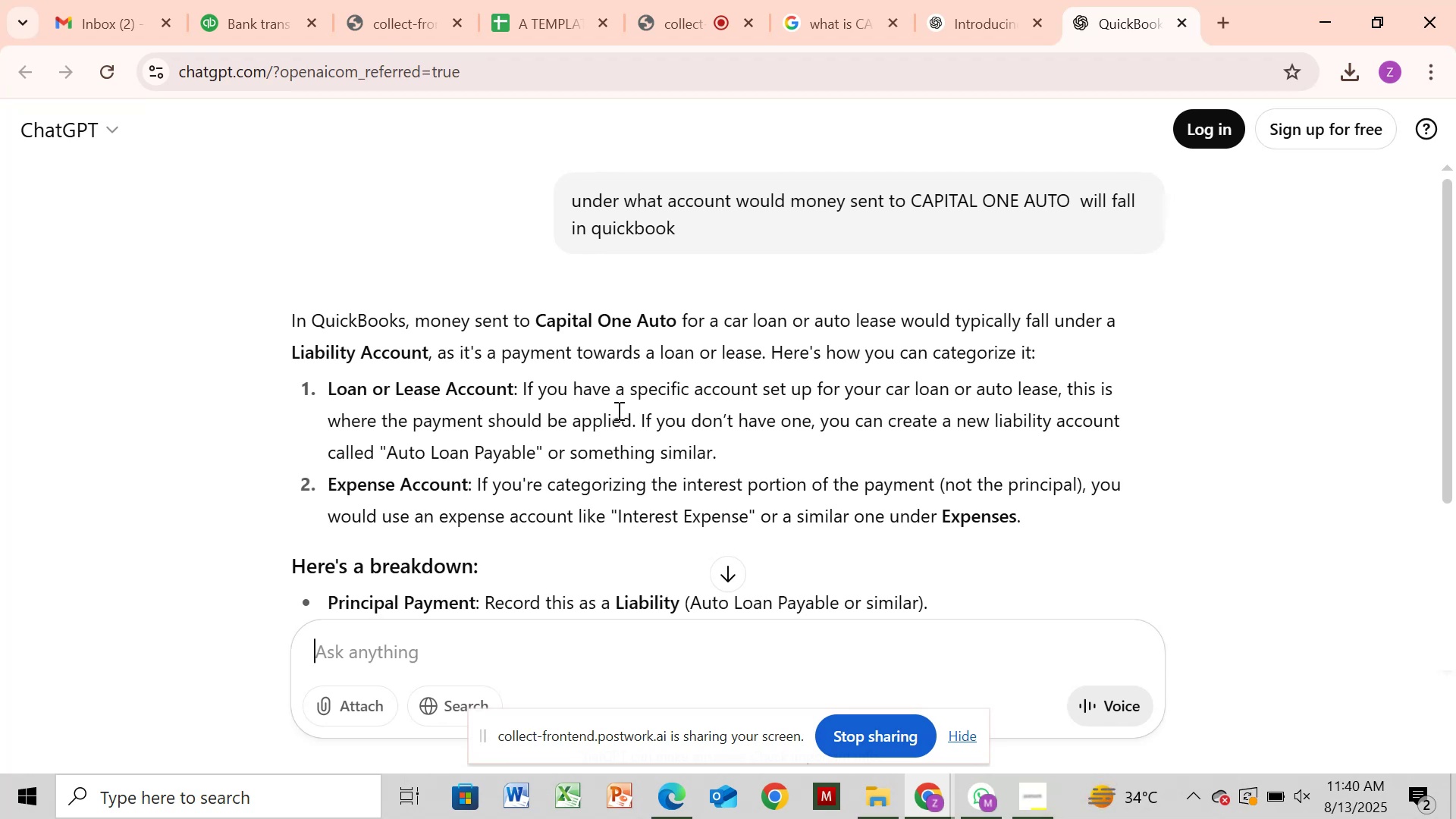 
wait(43.75)
 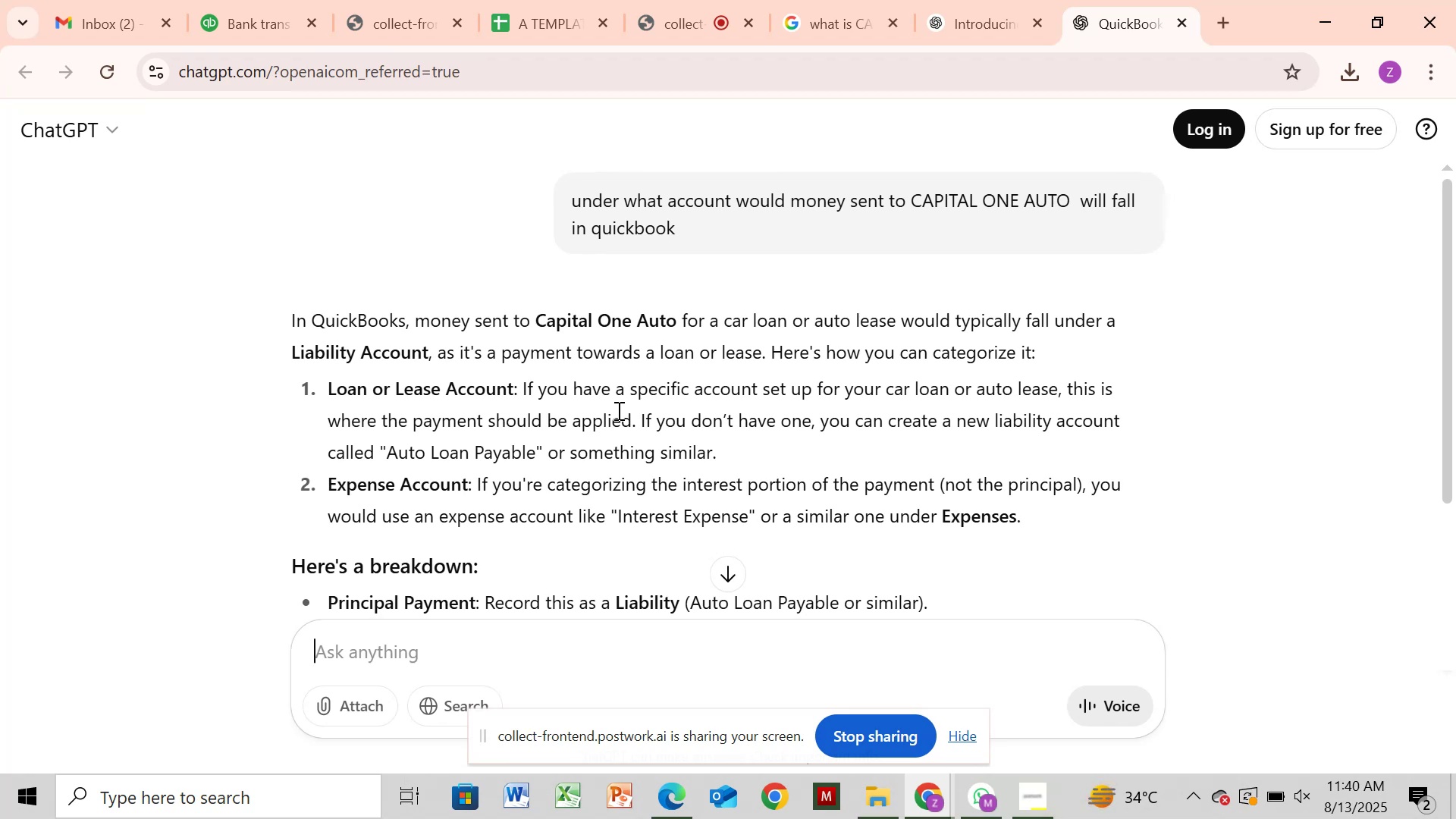 
left_click([247, 29])
 